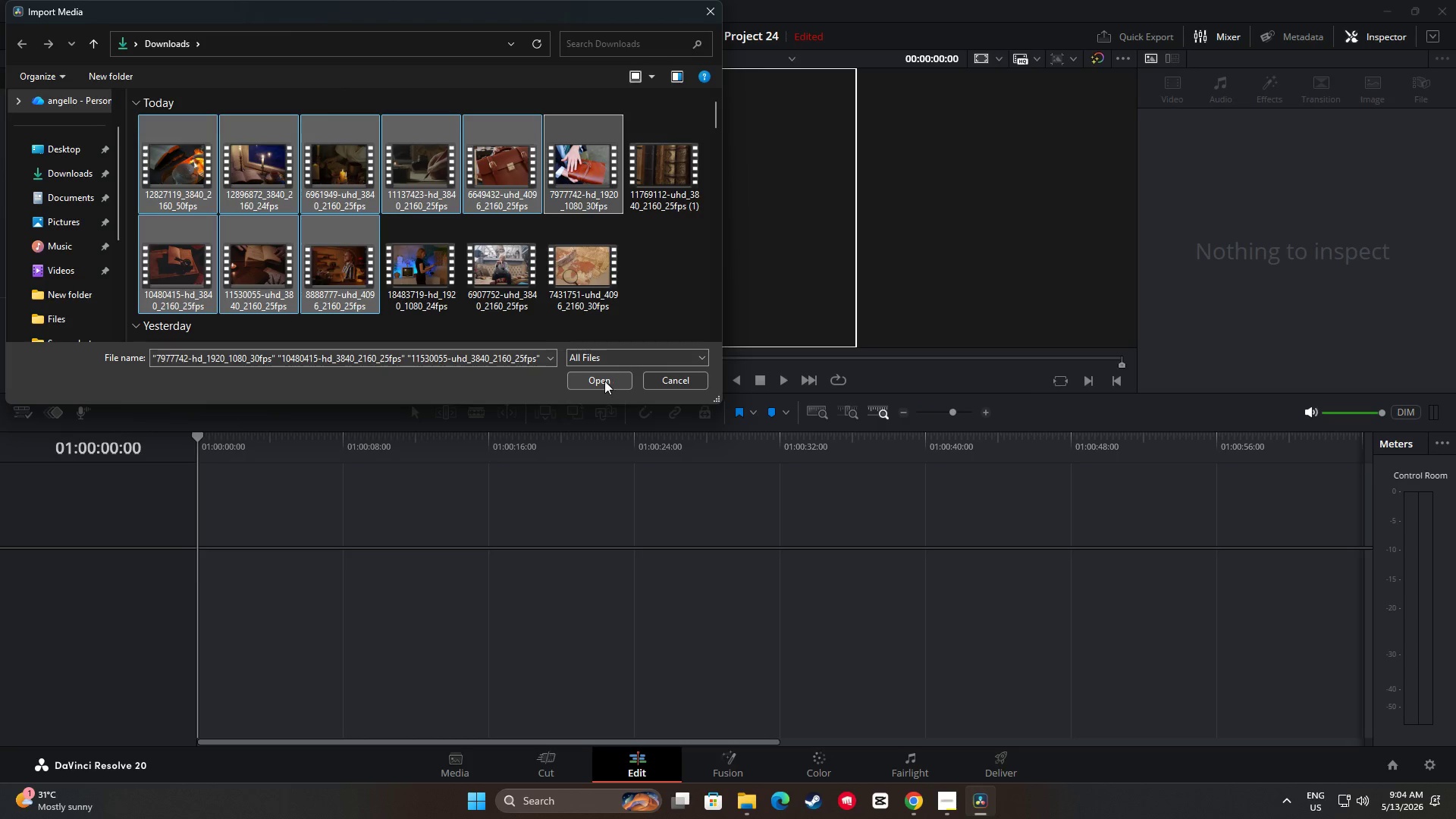 
left_click([604, 381])
 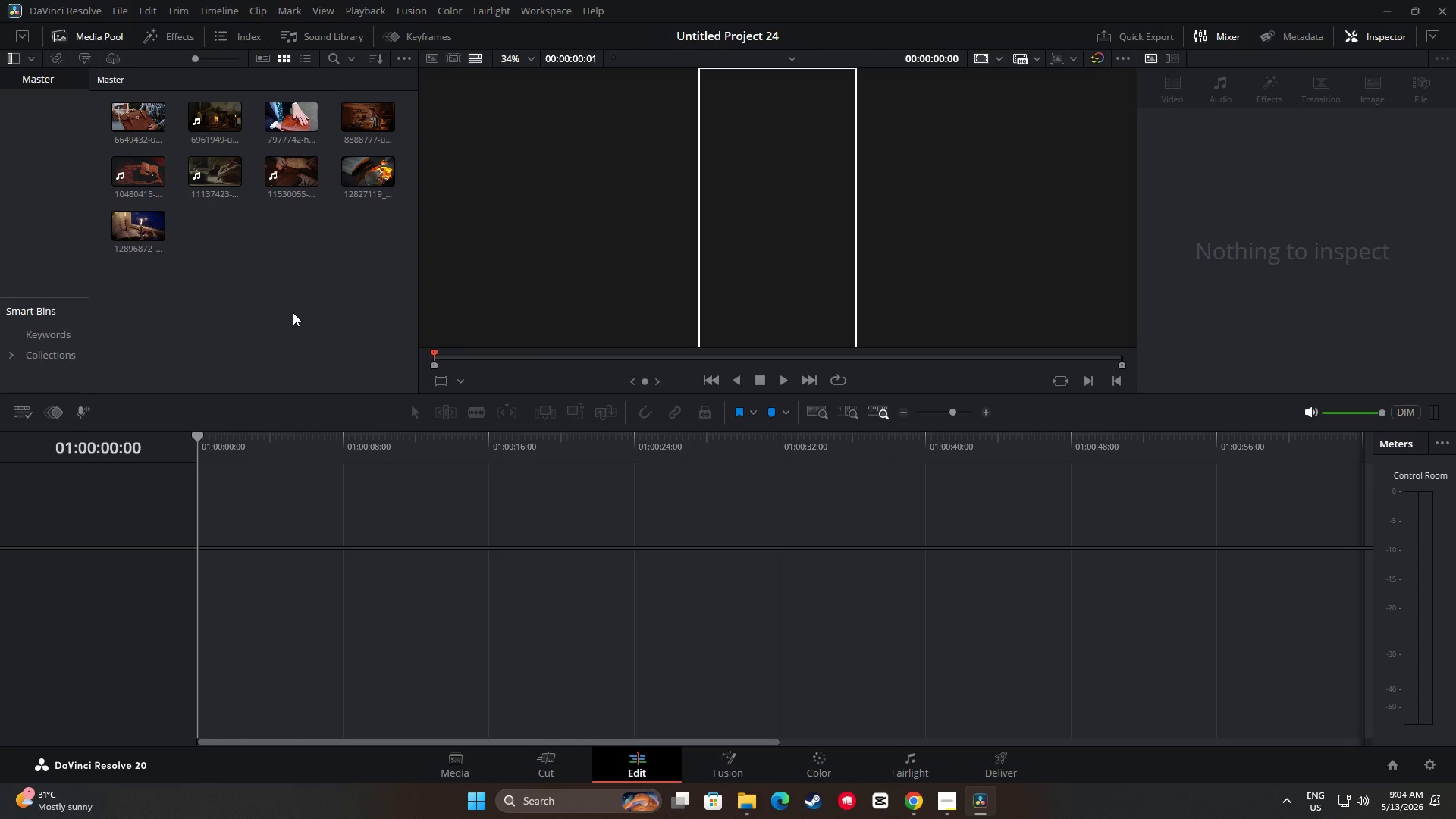 
wait(10.06)
 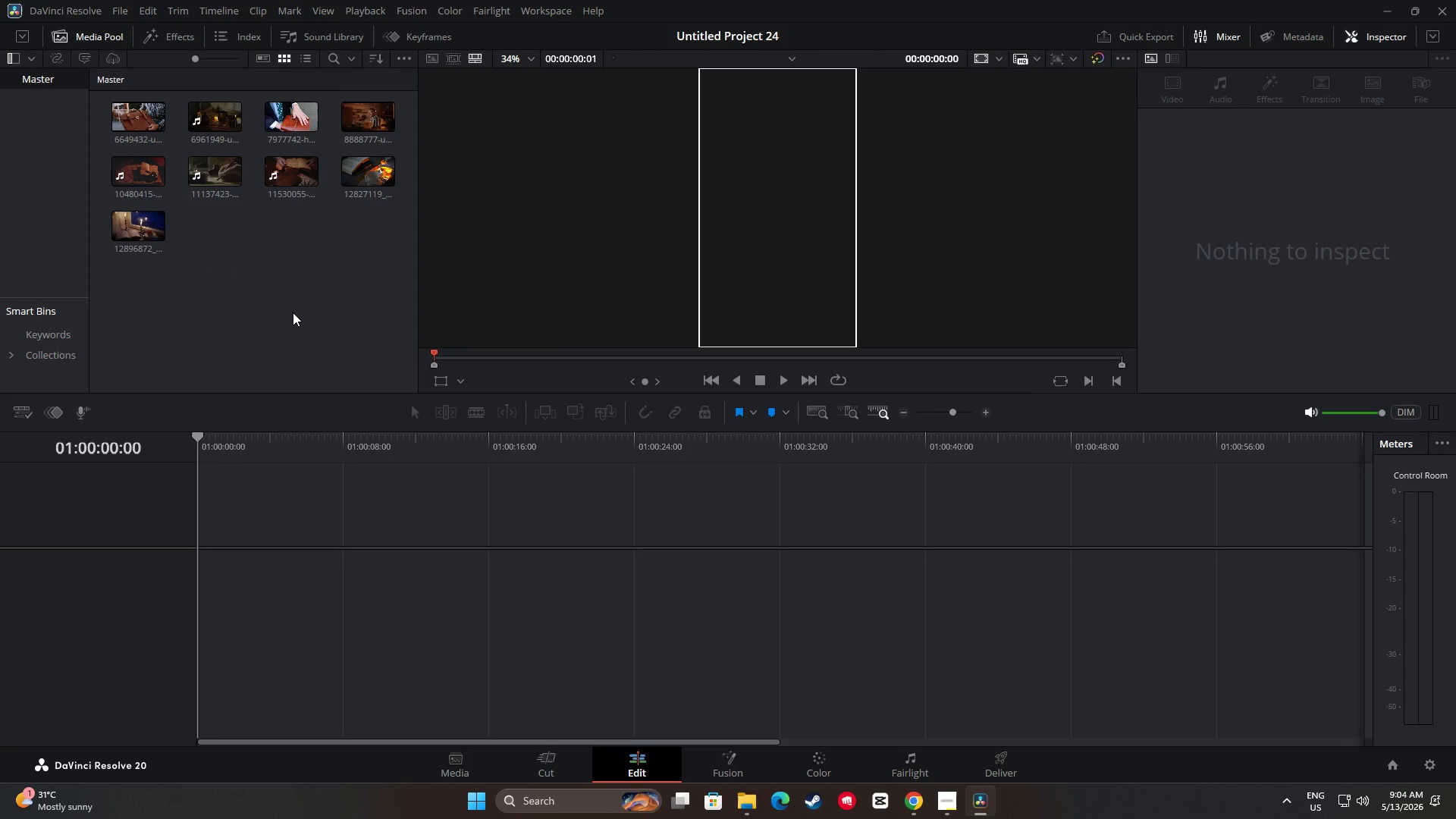 
key(Control+Z)
 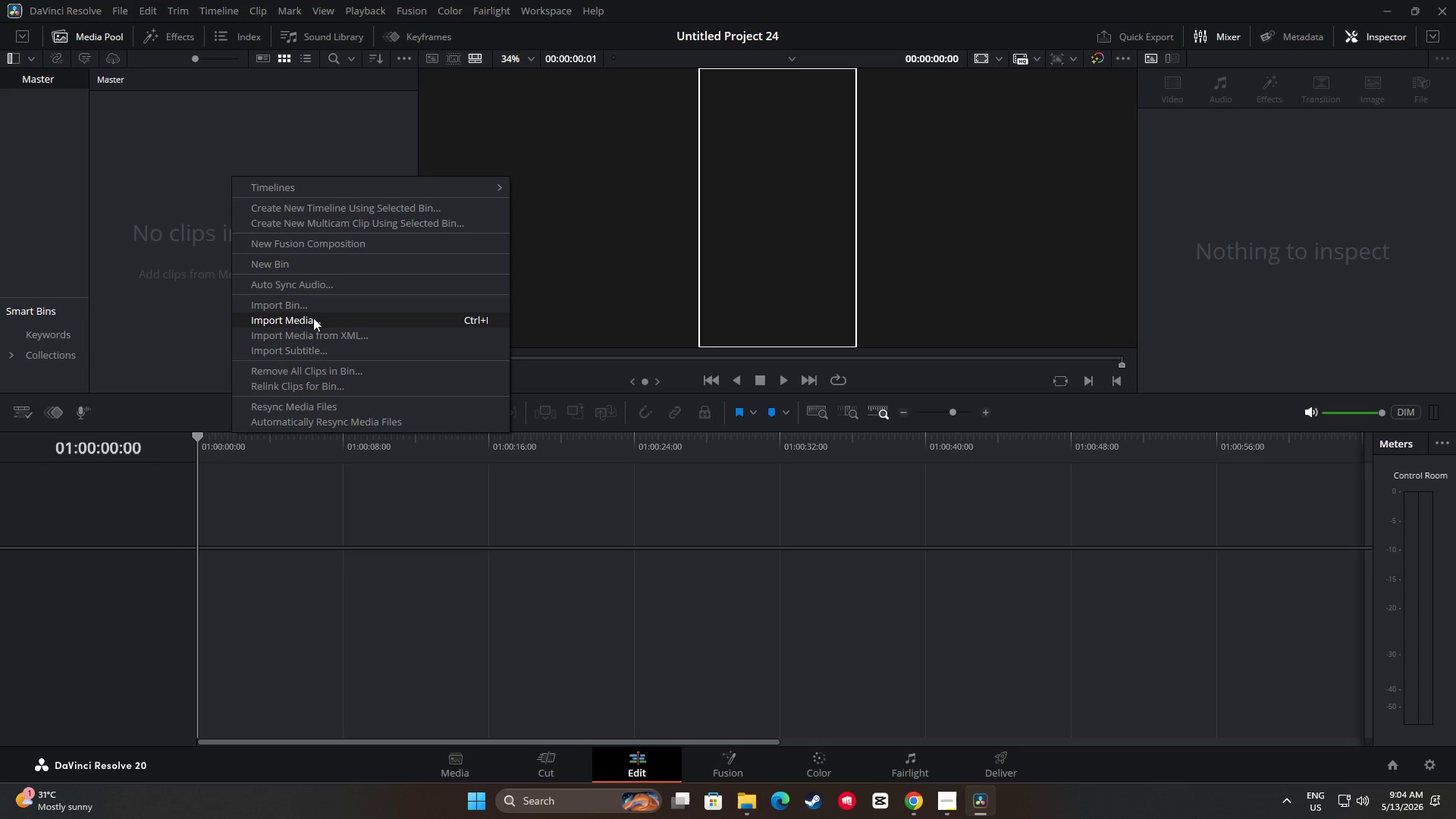 
left_click([311, 324])
 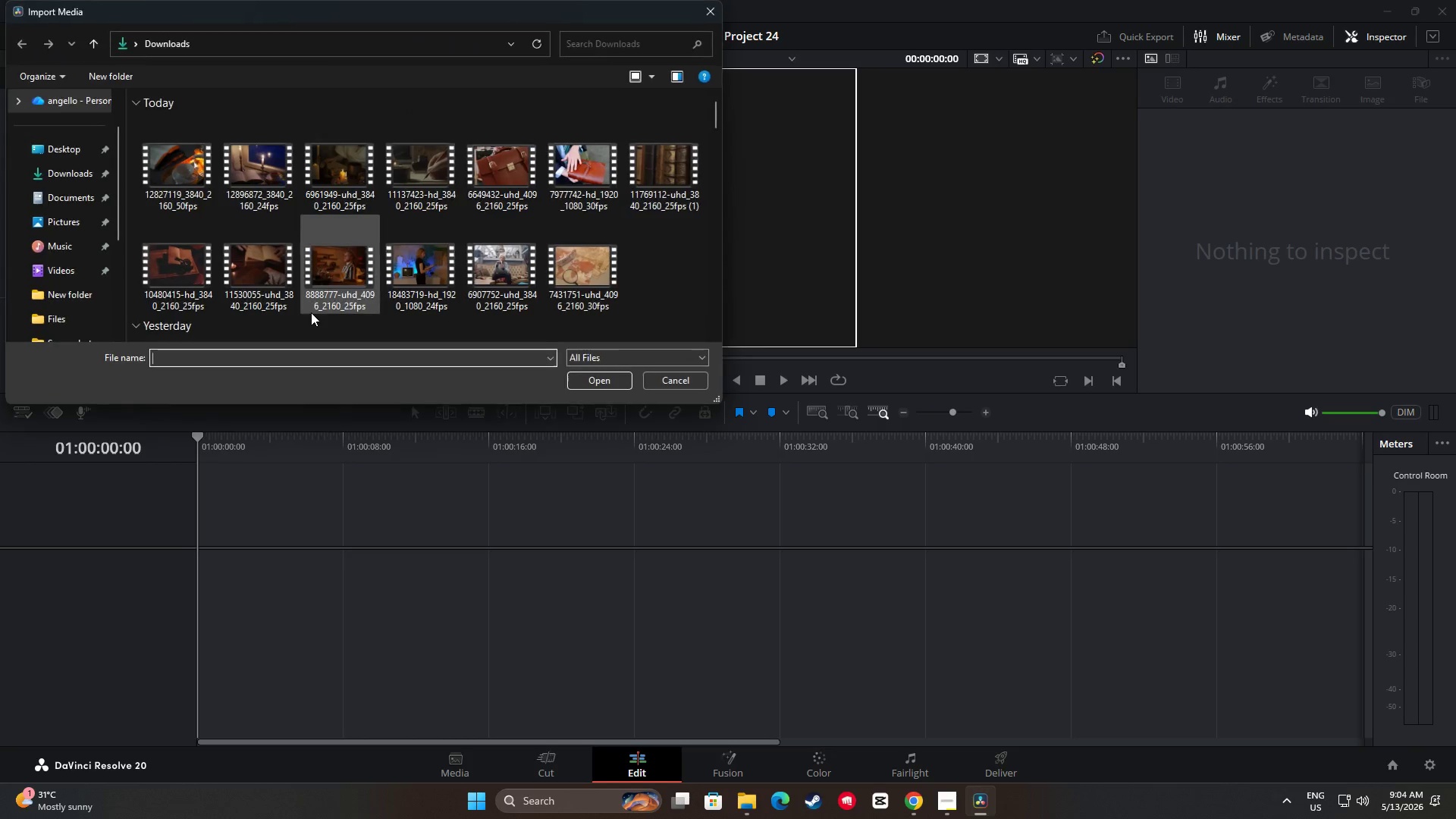 
hold_key(key=ControlLeft, duration=10.94)
double_click([294, 175])
 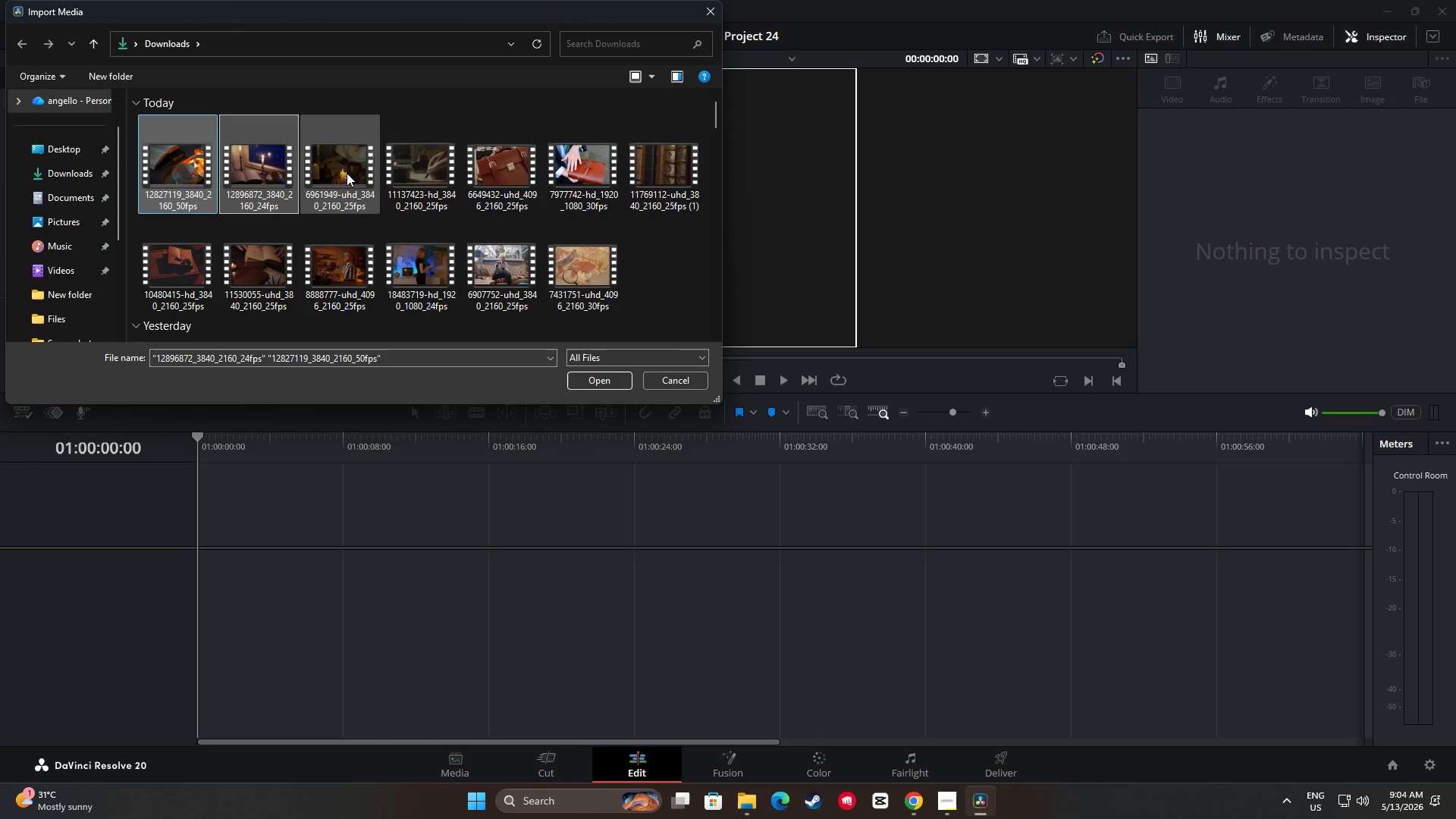 
triple_click([374, 172])
 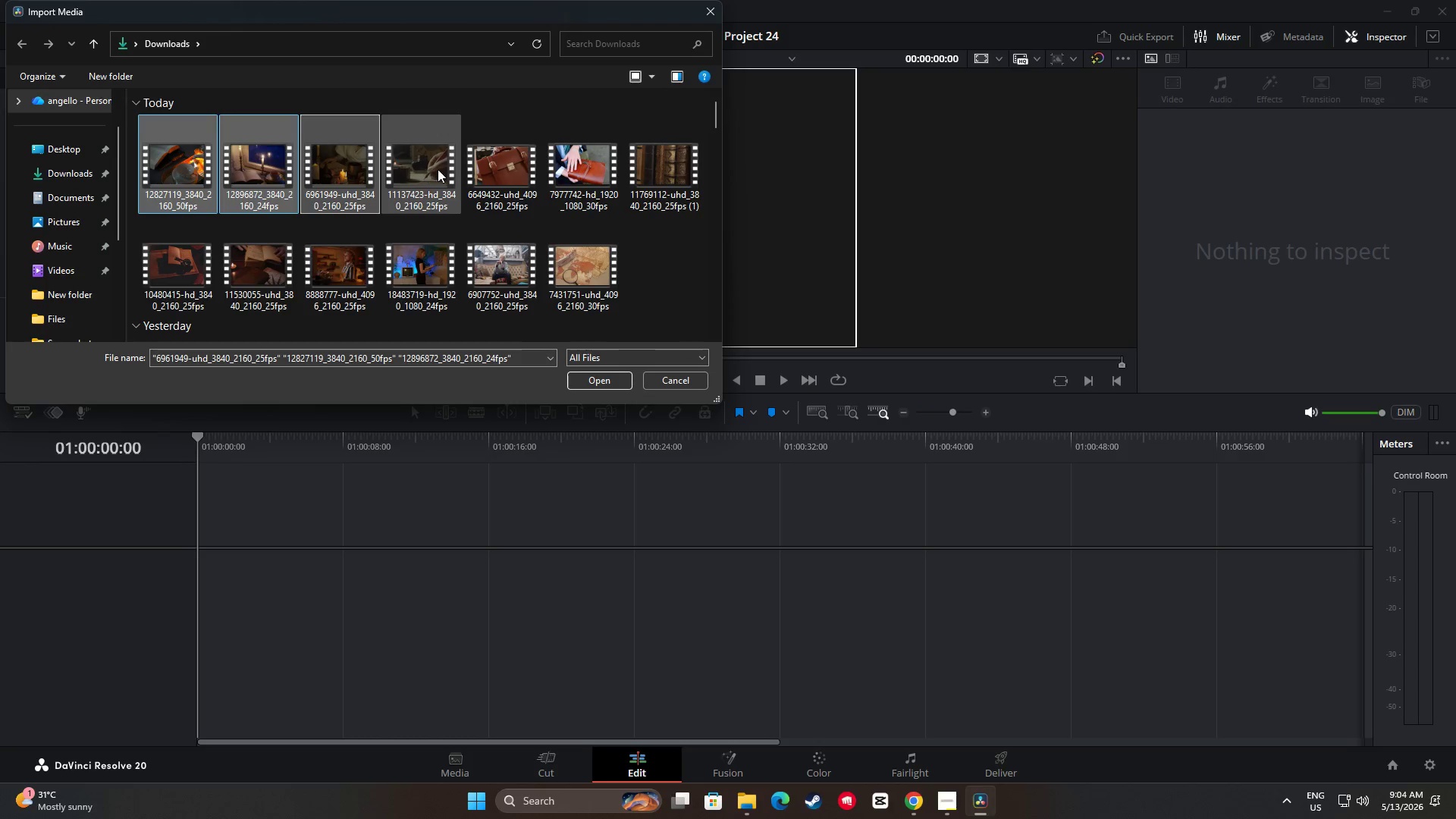 
triple_click([438, 169])
 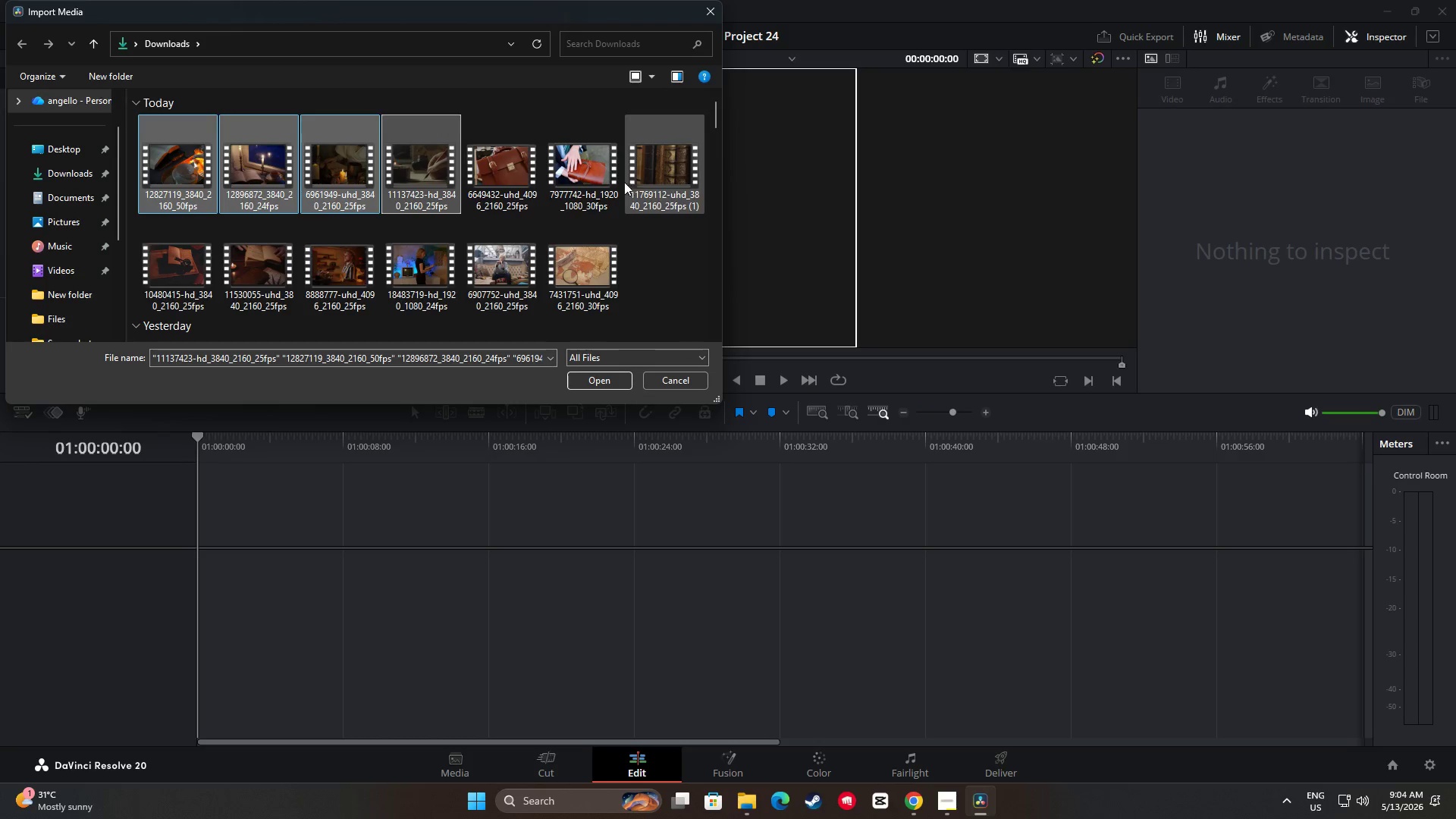 
left_click([511, 174])
 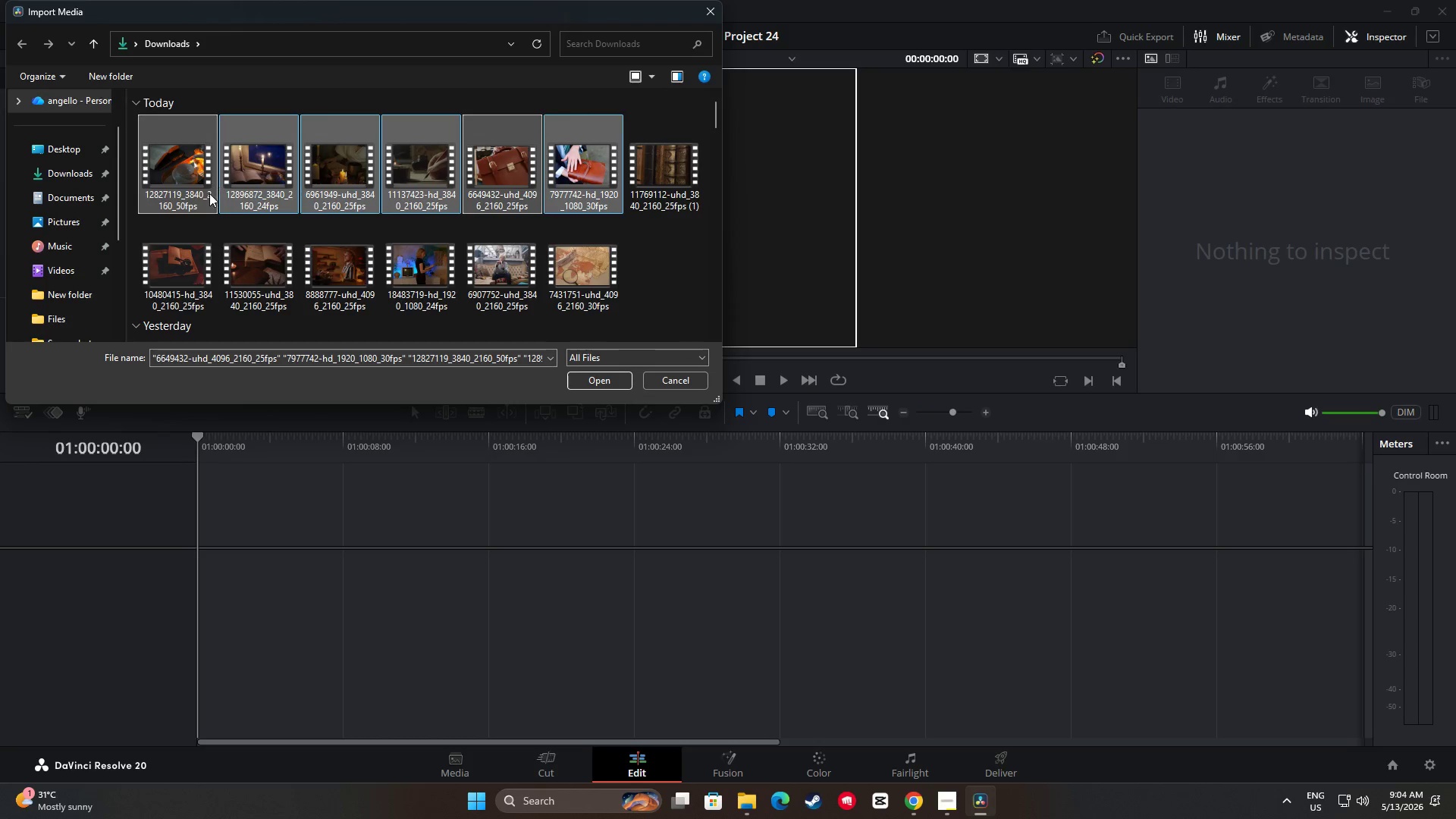 
left_click([175, 262])
 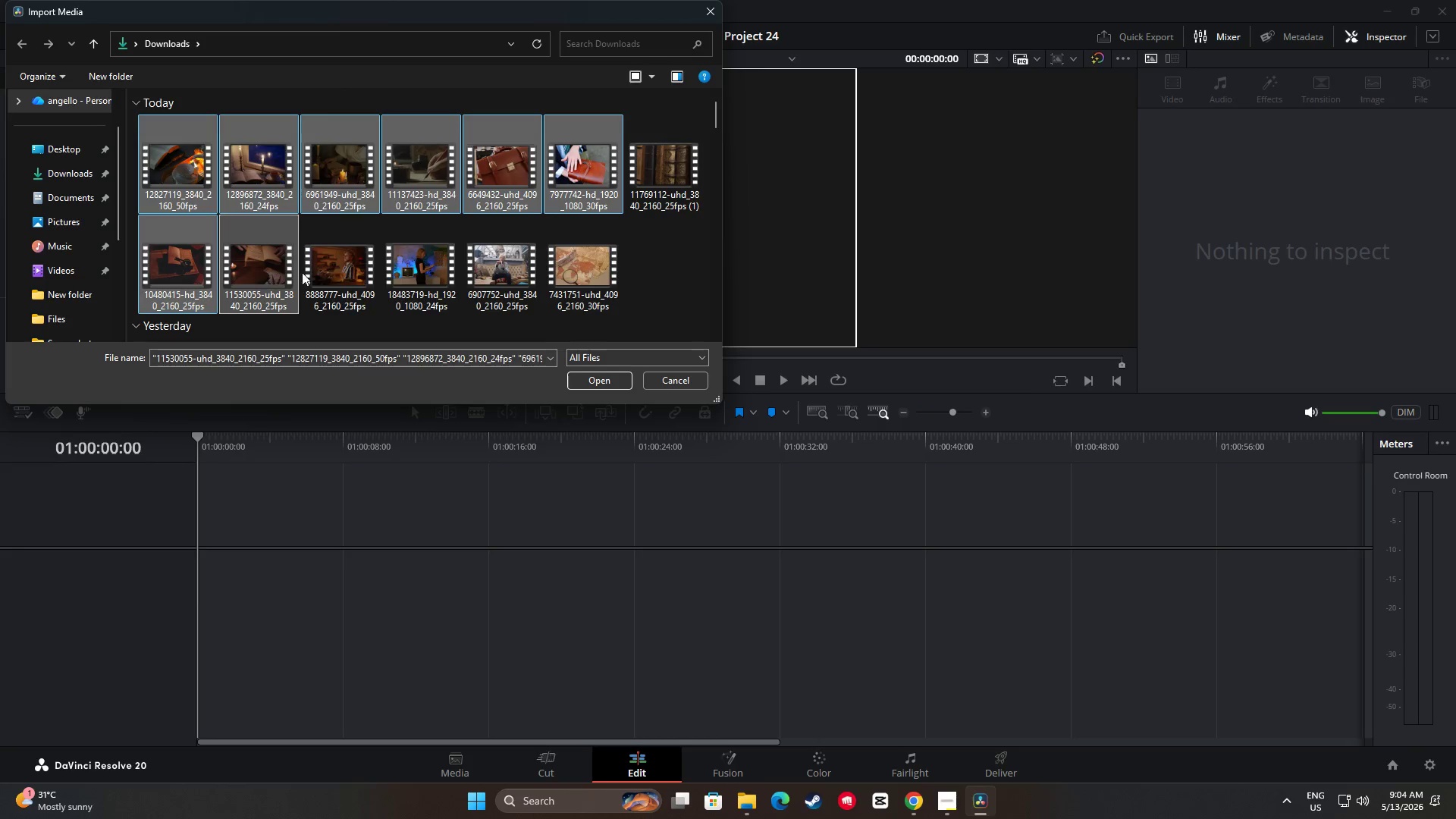 
triple_click([350, 271])
 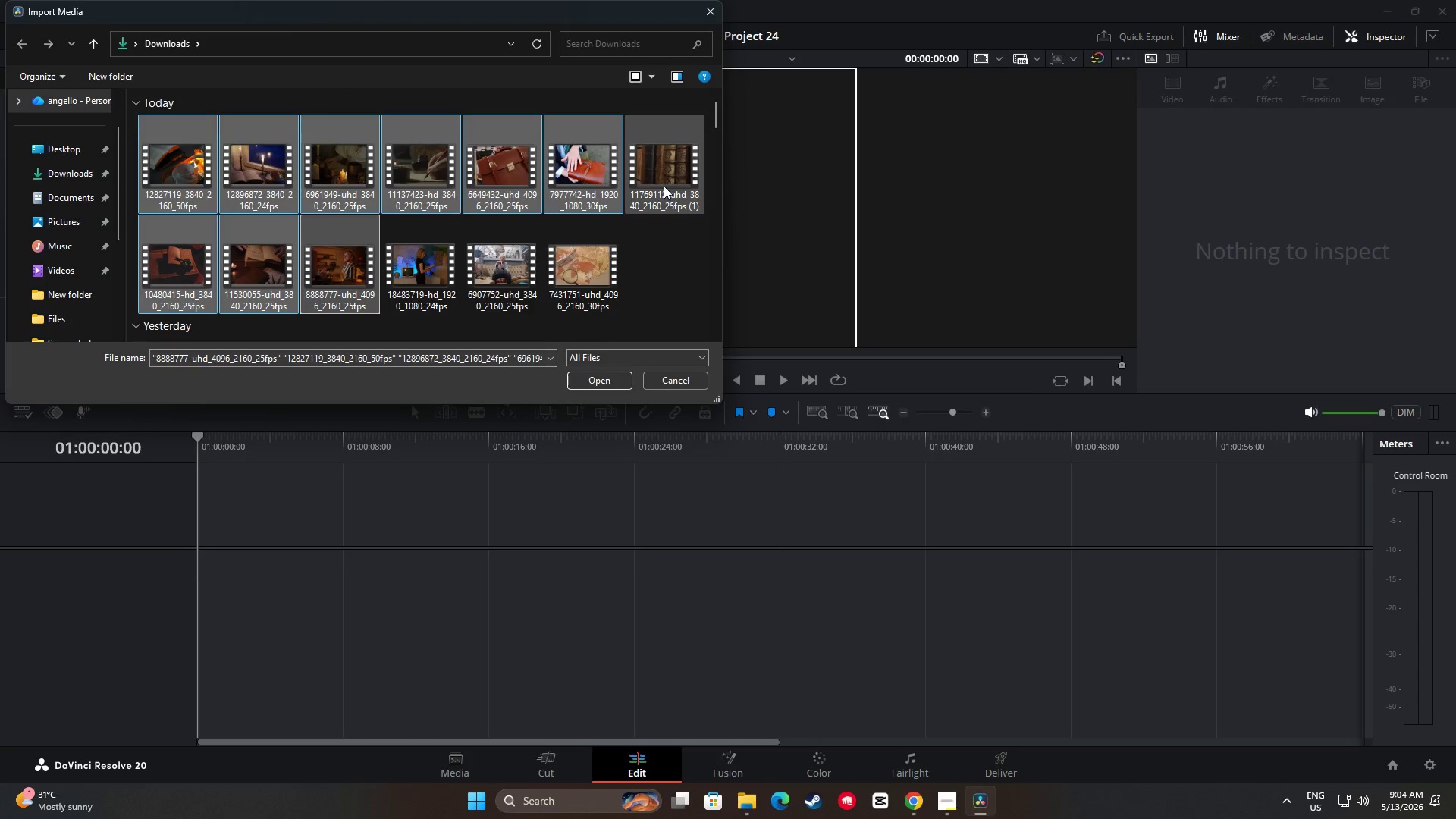 
hold_key(key=ControlLeft, duration=0.42)
left_click([667, 179])
 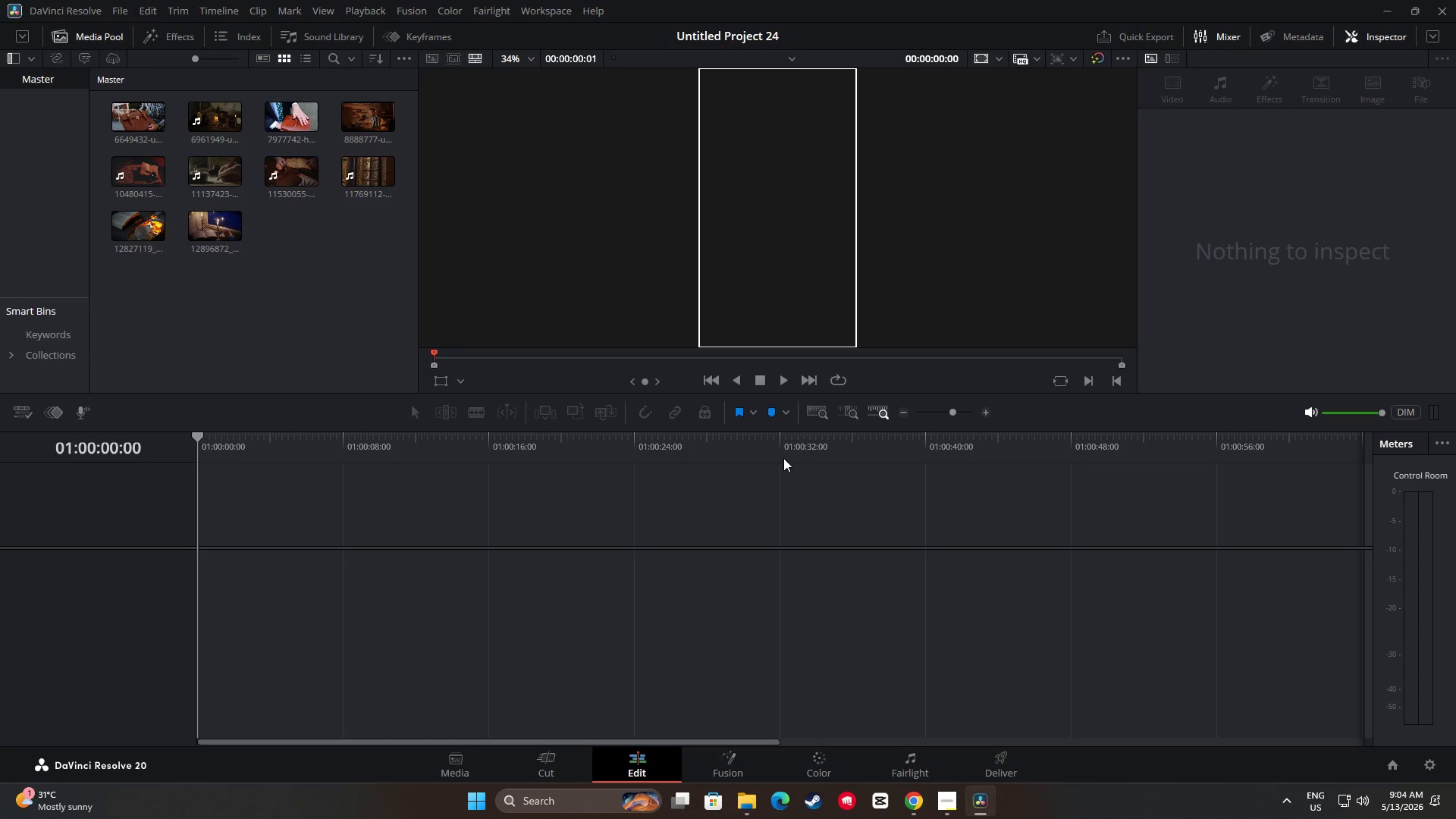 
wait(23.78)
 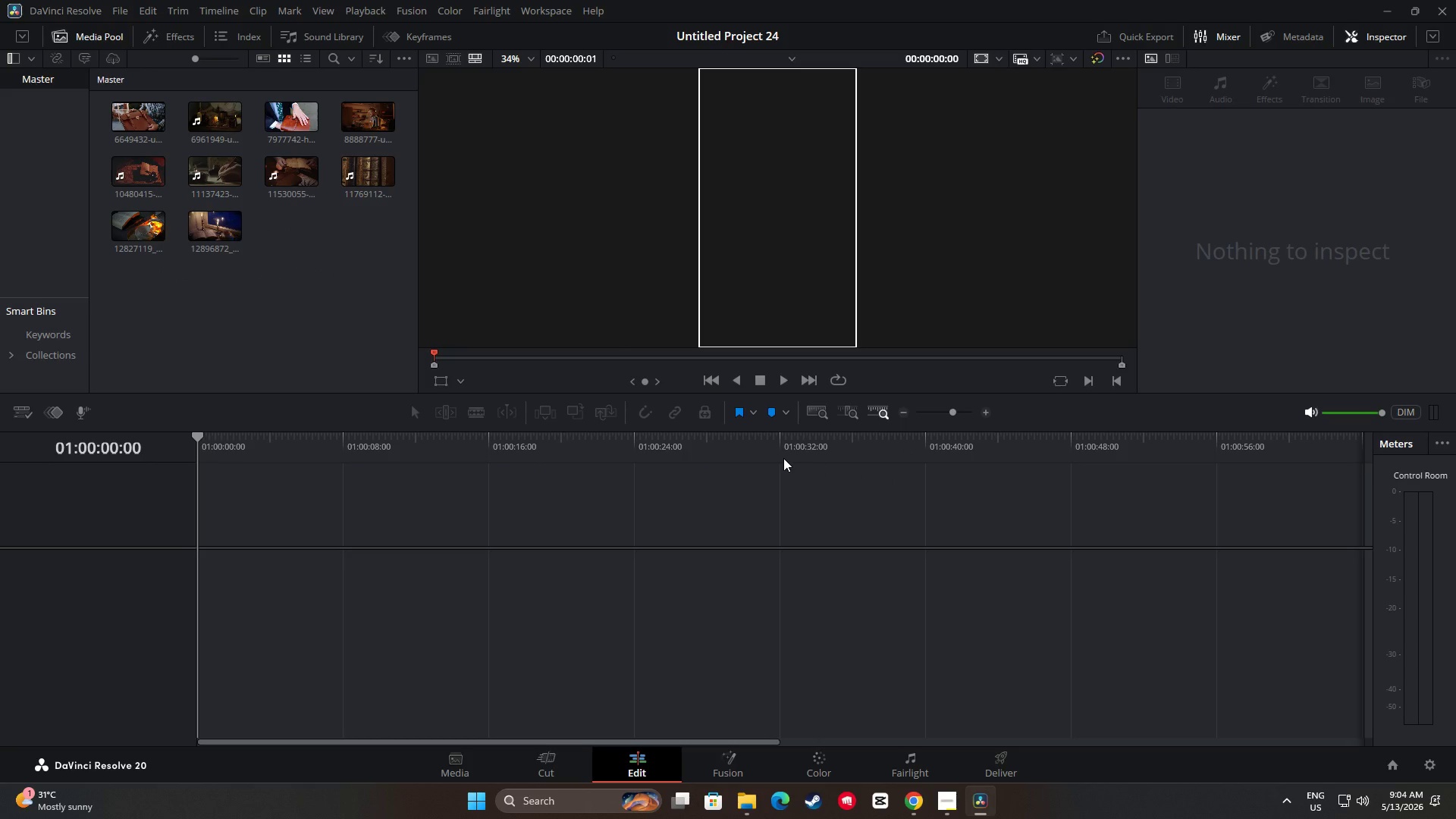 
scroll: coordinate [623, 444], scroll_direction: down, amount: 4.0
 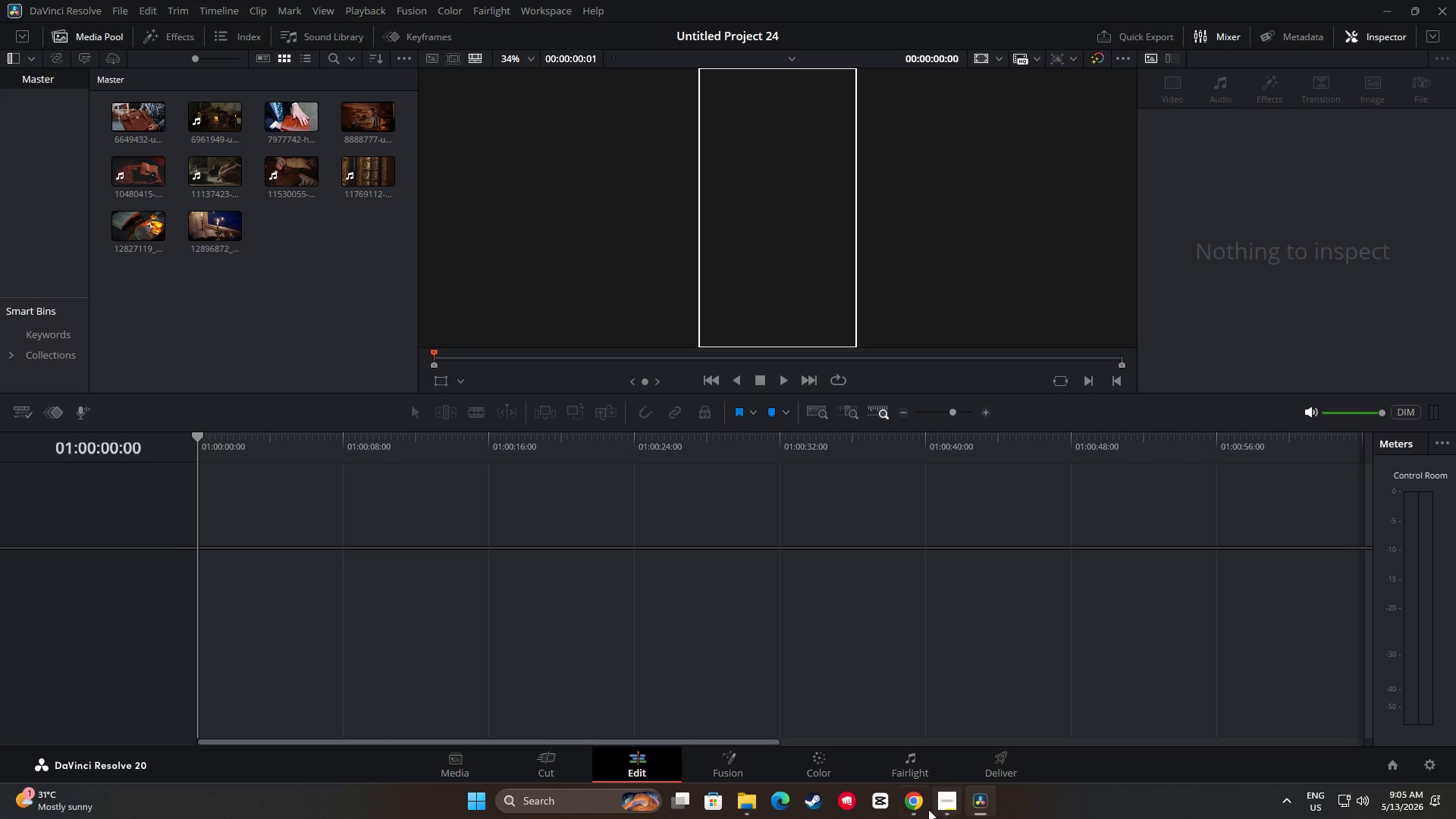 
left_click_drag(start_coordinate=[755, 800], to_coordinate=[761, 799])
 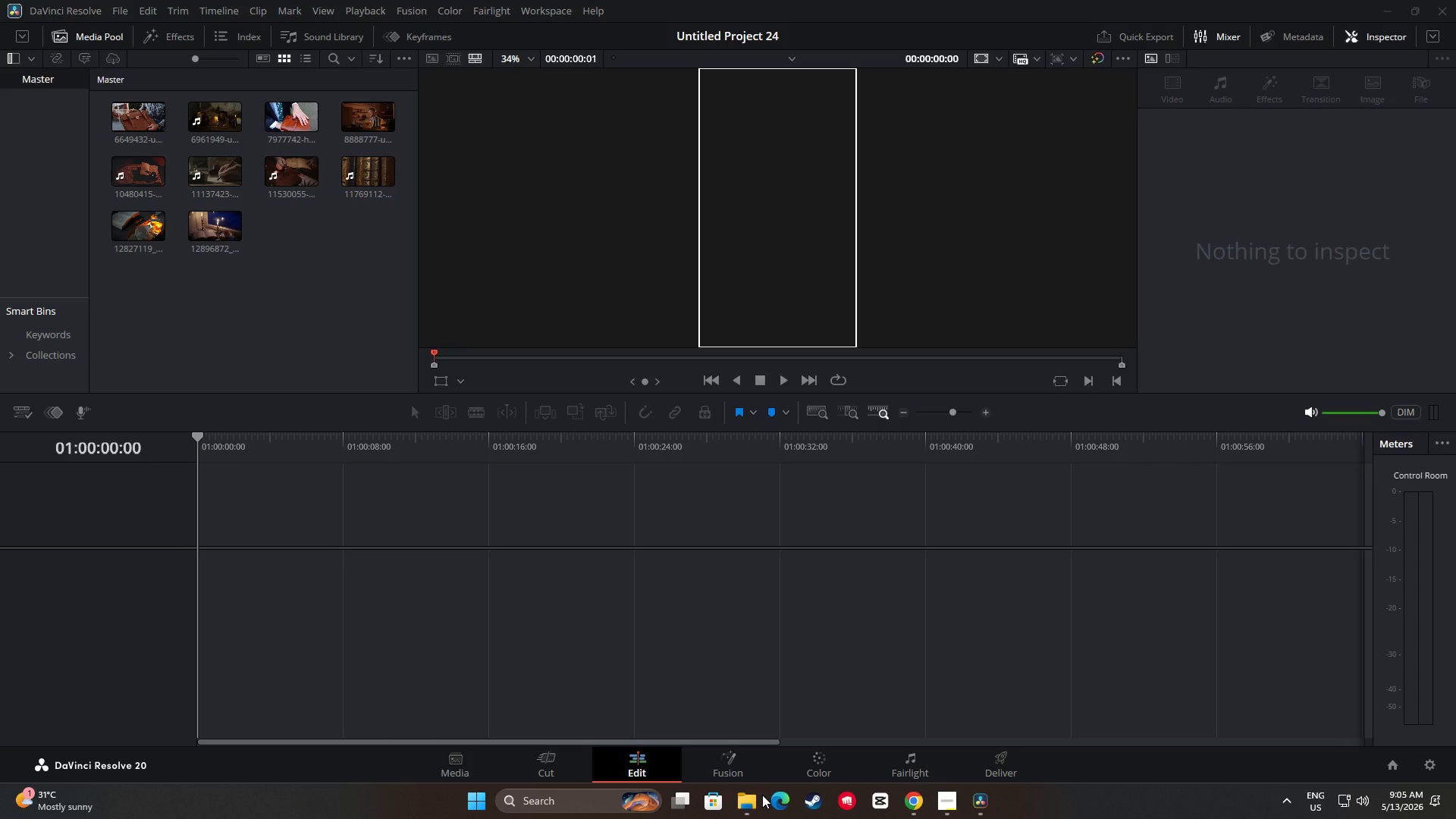 
wait(6.47)
 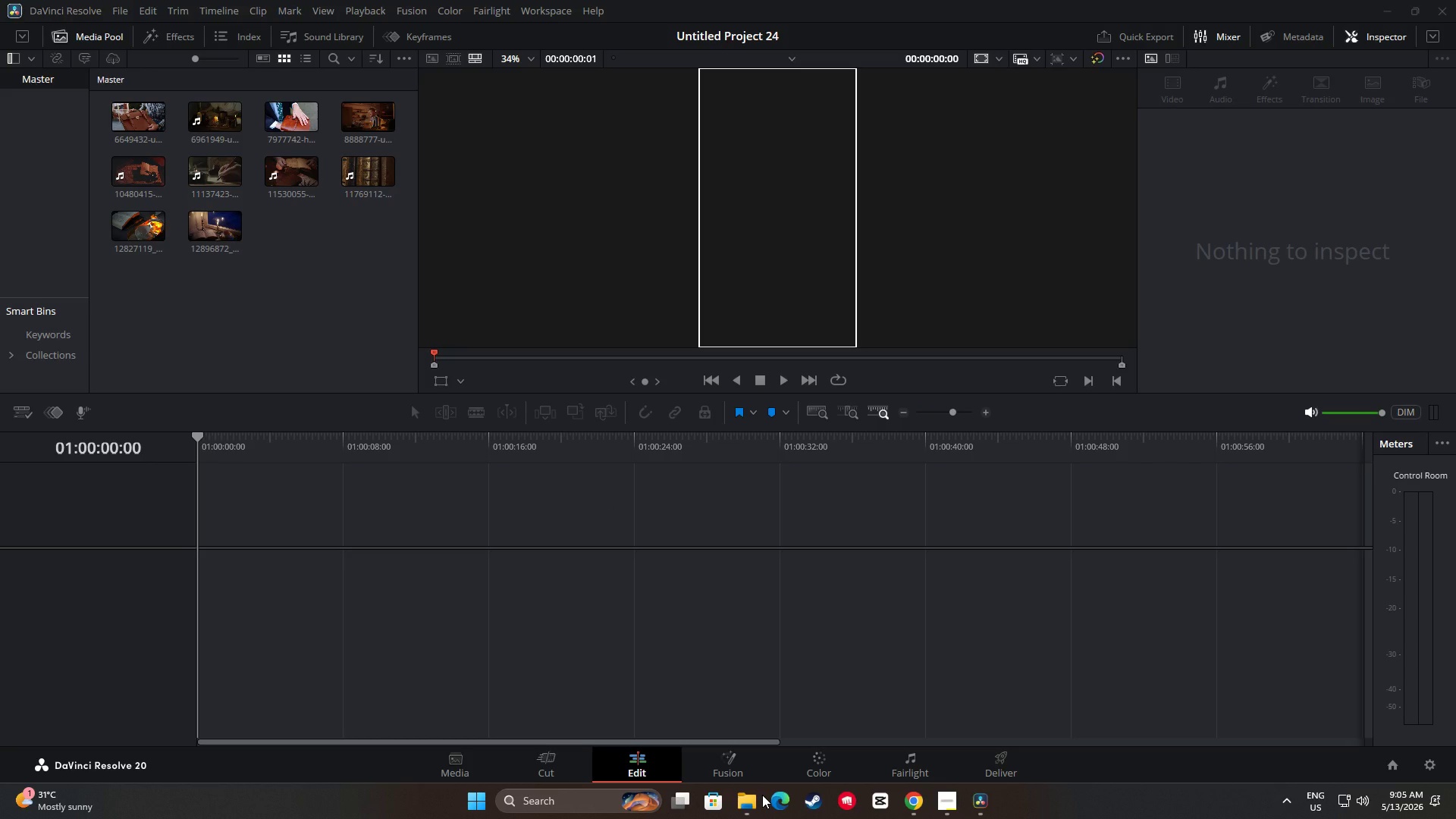 
scroll: coordinate [305, 301], scroll_direction: down, amount: 7.0
 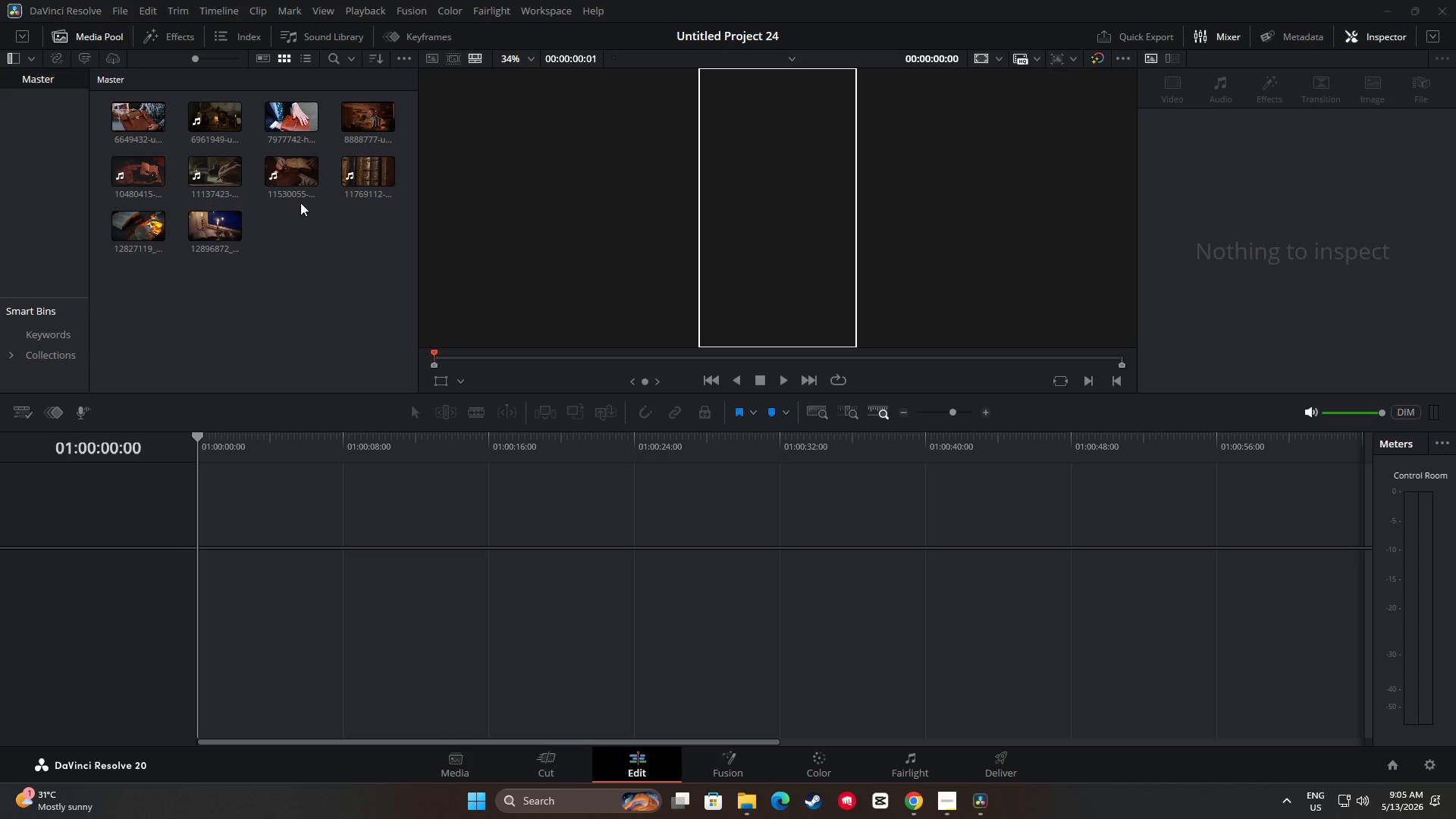 
wait(9.36)
 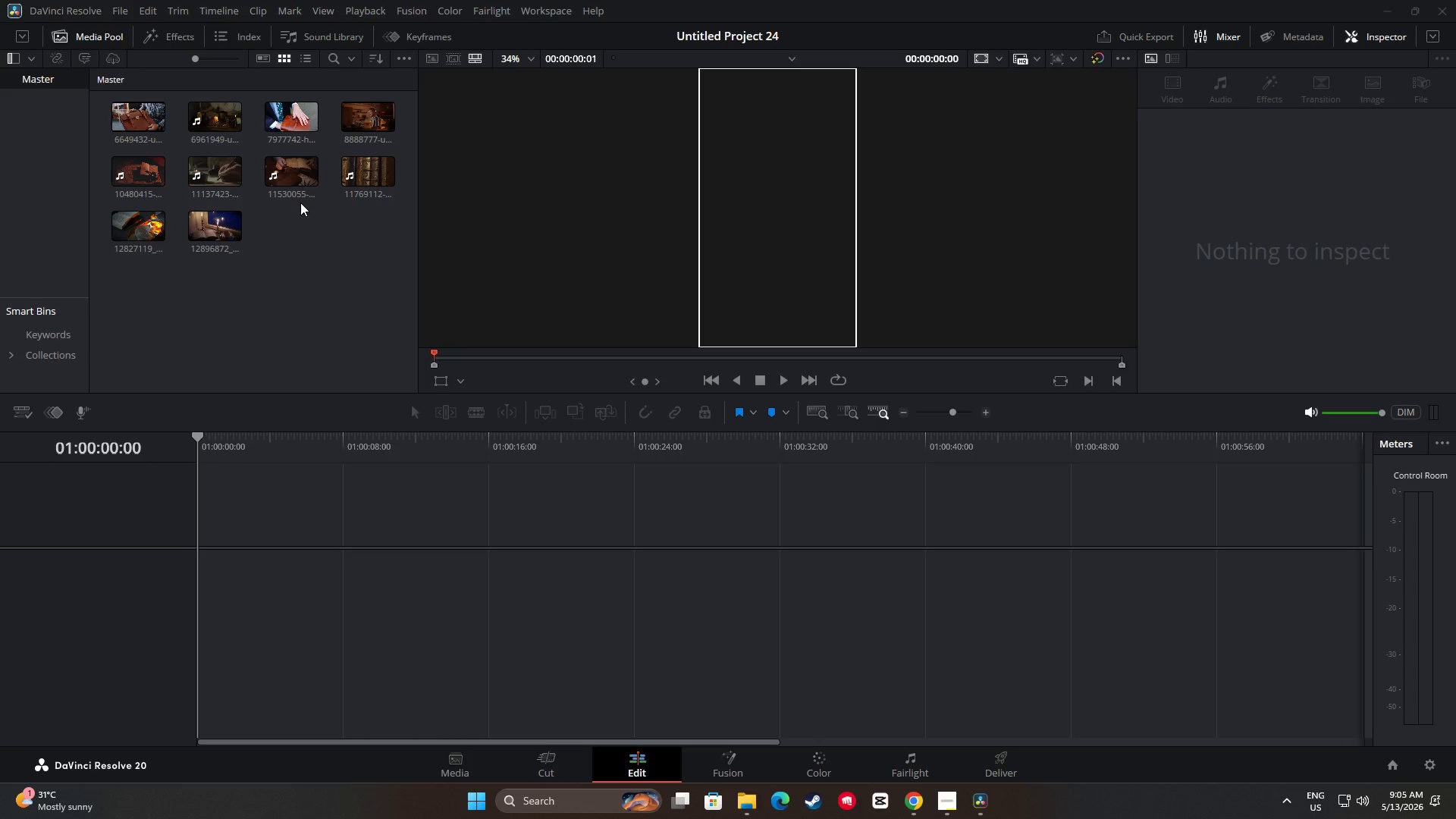 
left_click([287, 228])
 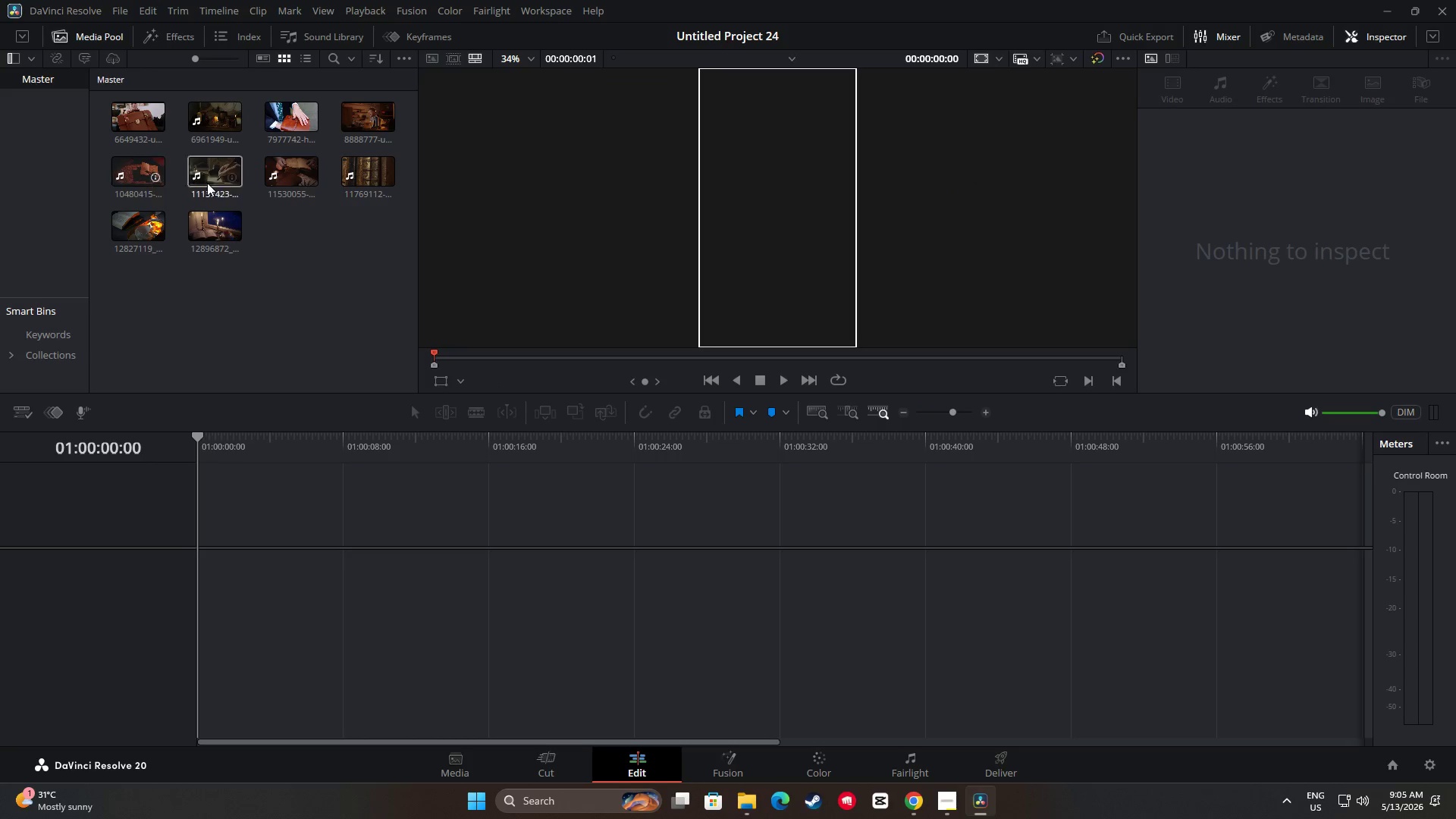 
left_click_drag(start_coordinate=[353, 120], to_coordinate=[174, 576])
 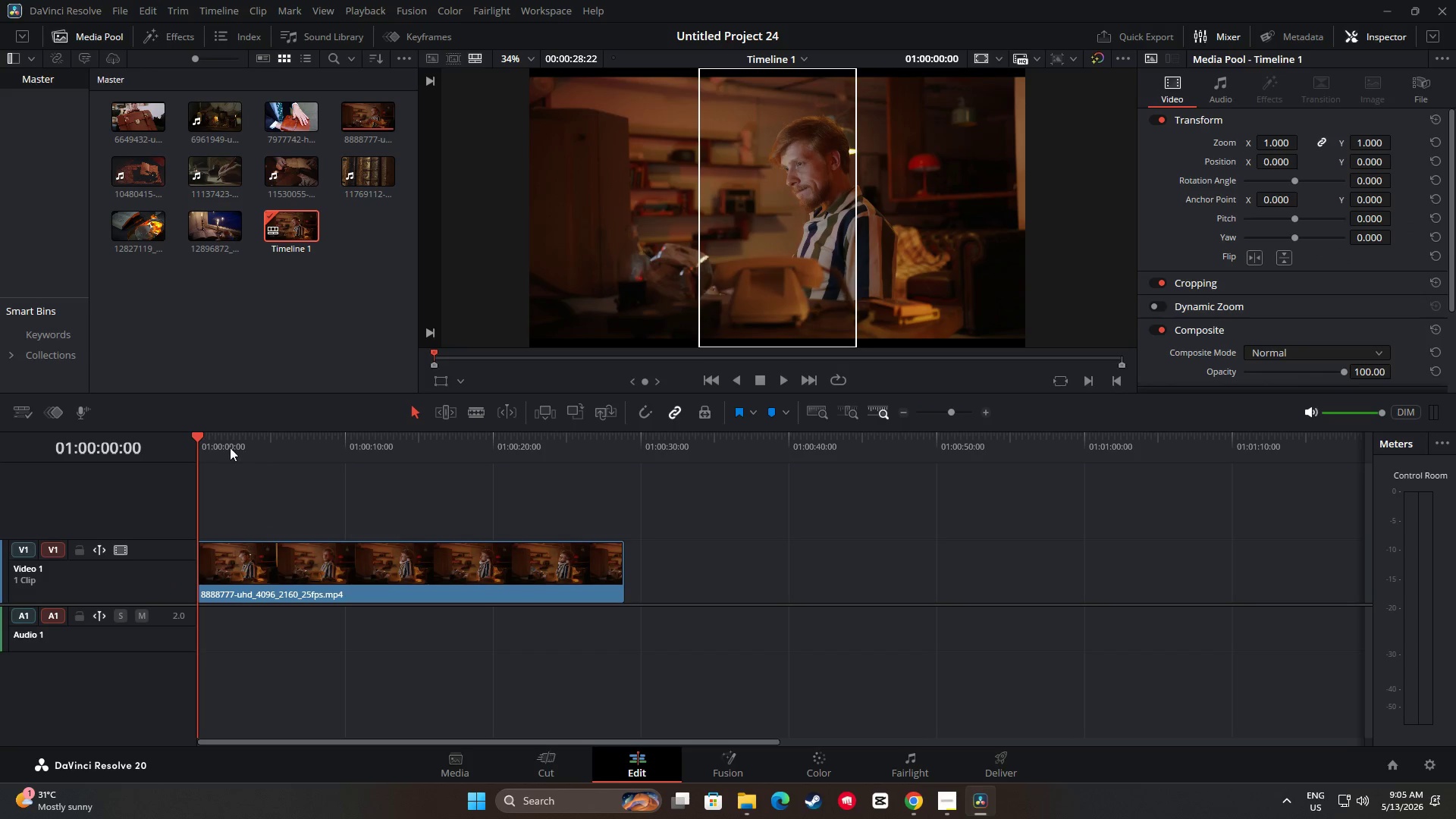 
key(Space)
 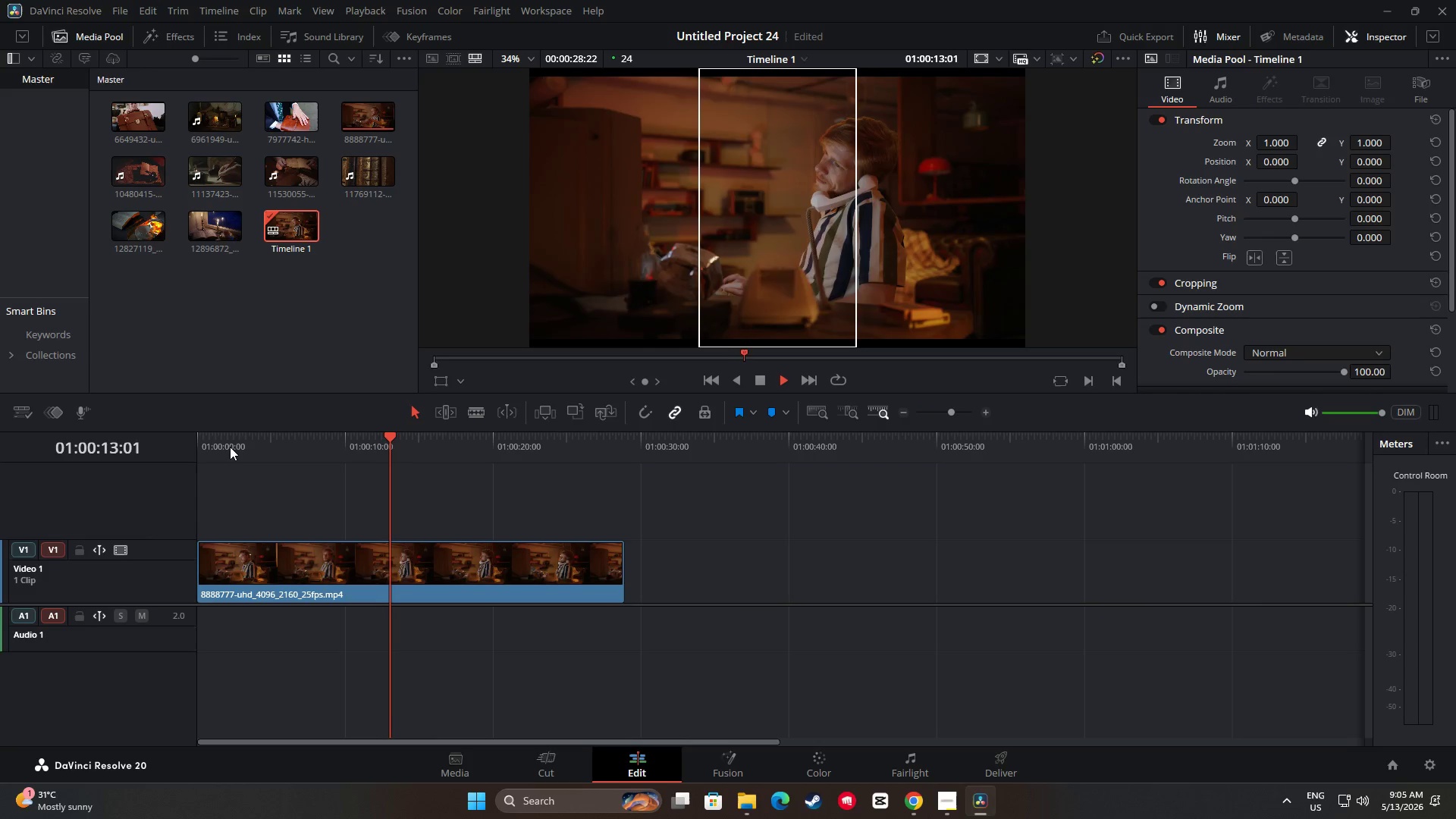 
wait(18.17)
 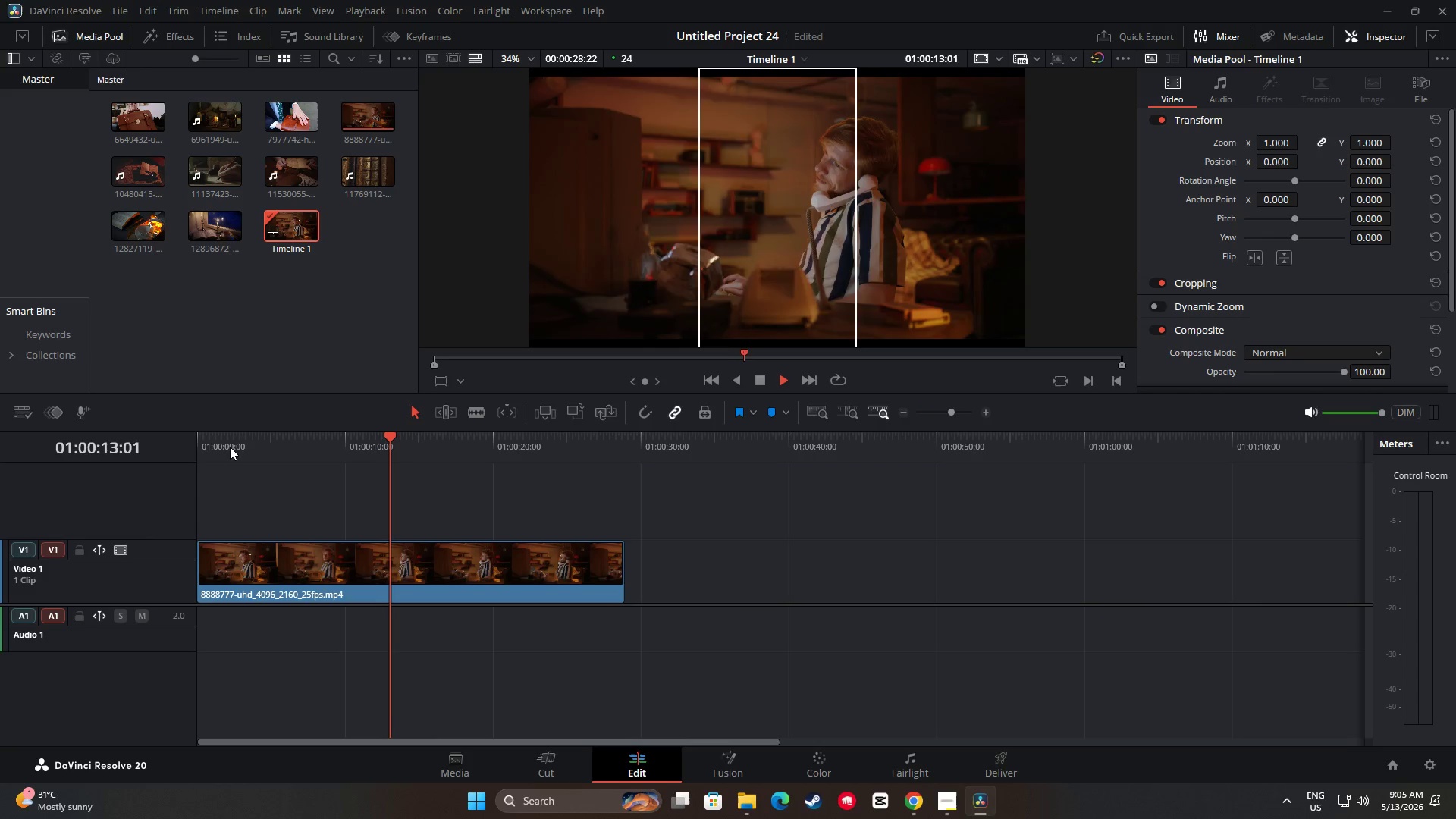 
left_click_drag(start_coordinate=[481, 444], to_coordinate=[196, 434])
 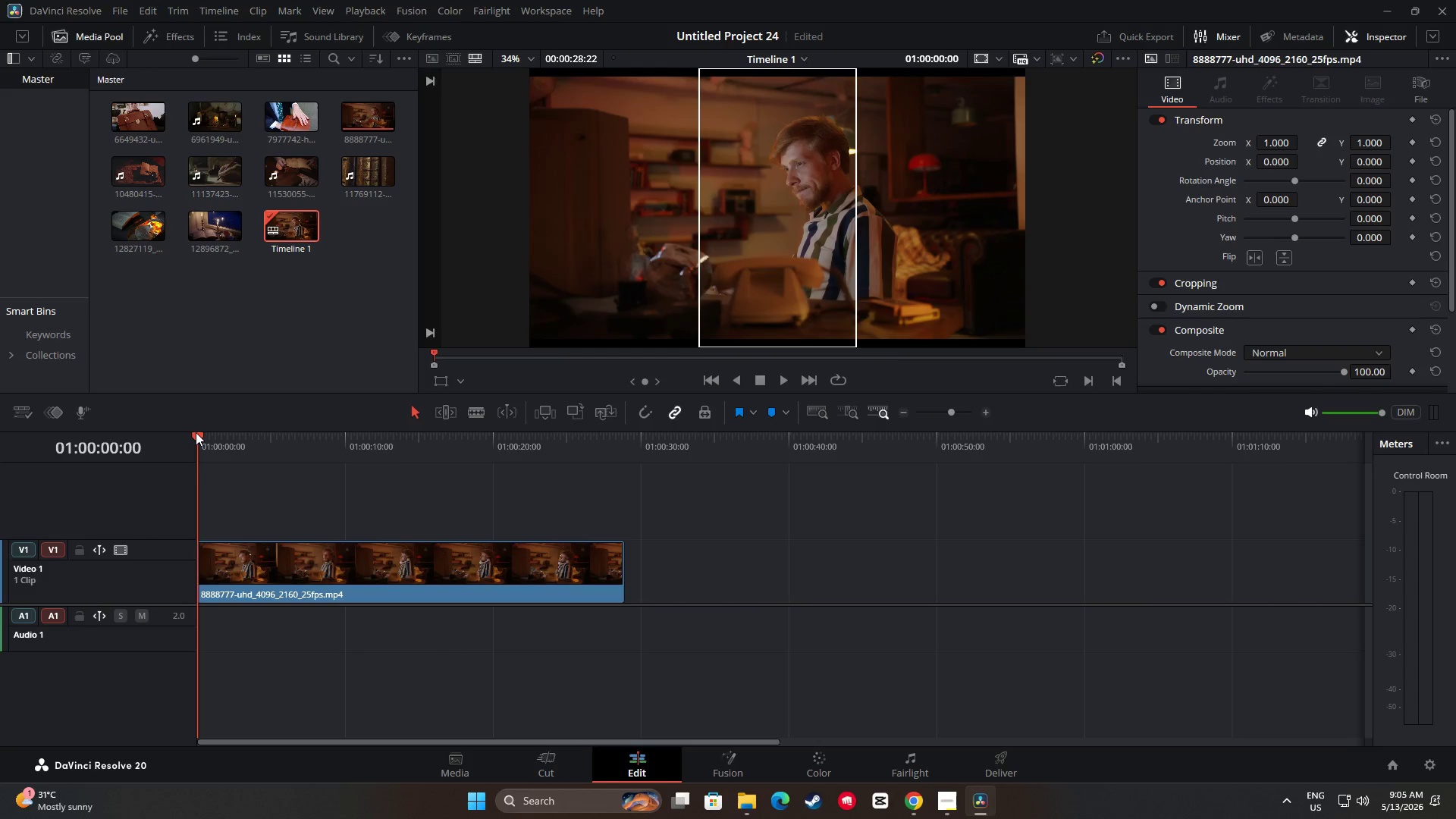 
key(Space)
 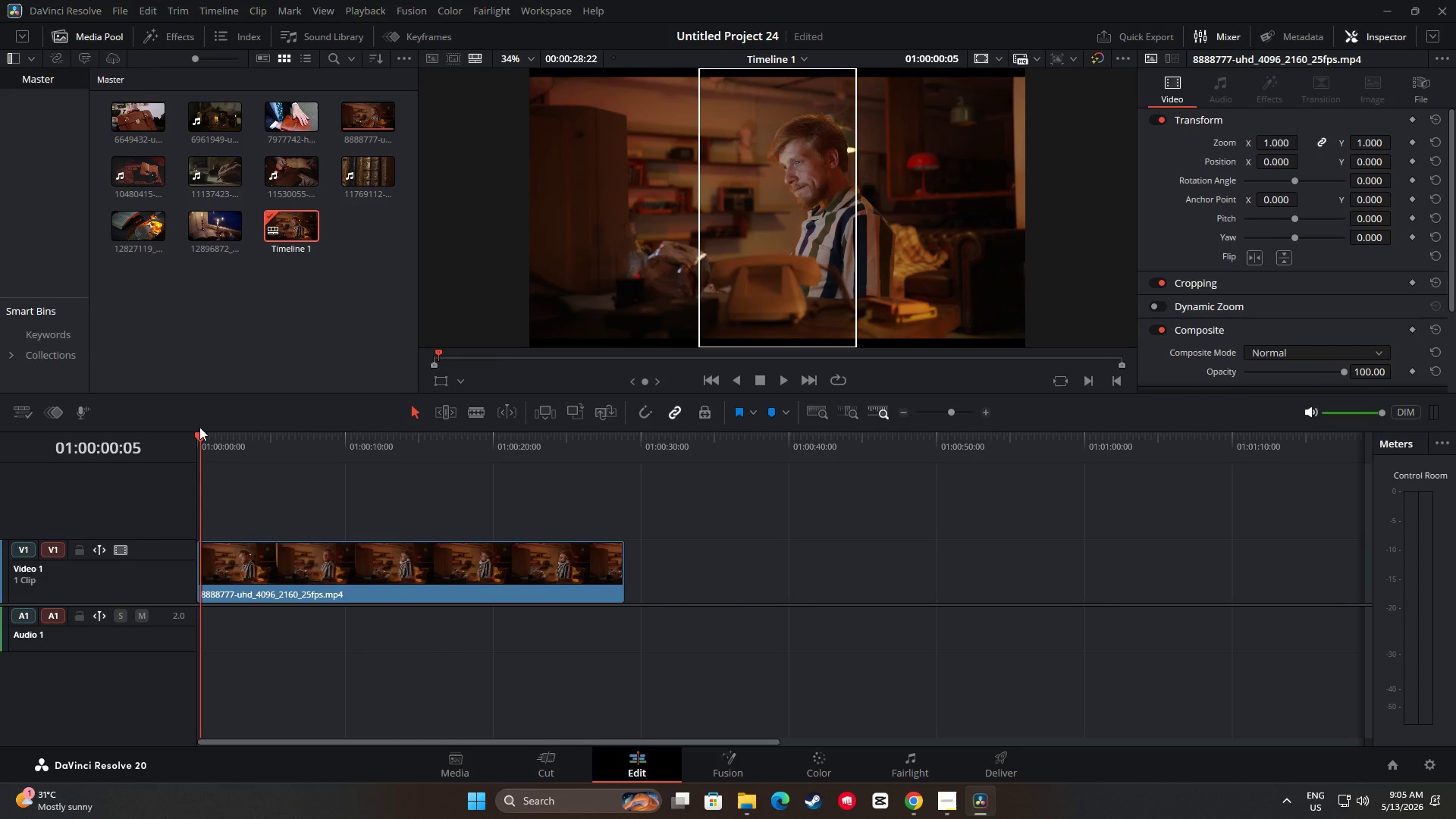 
key(Space)
 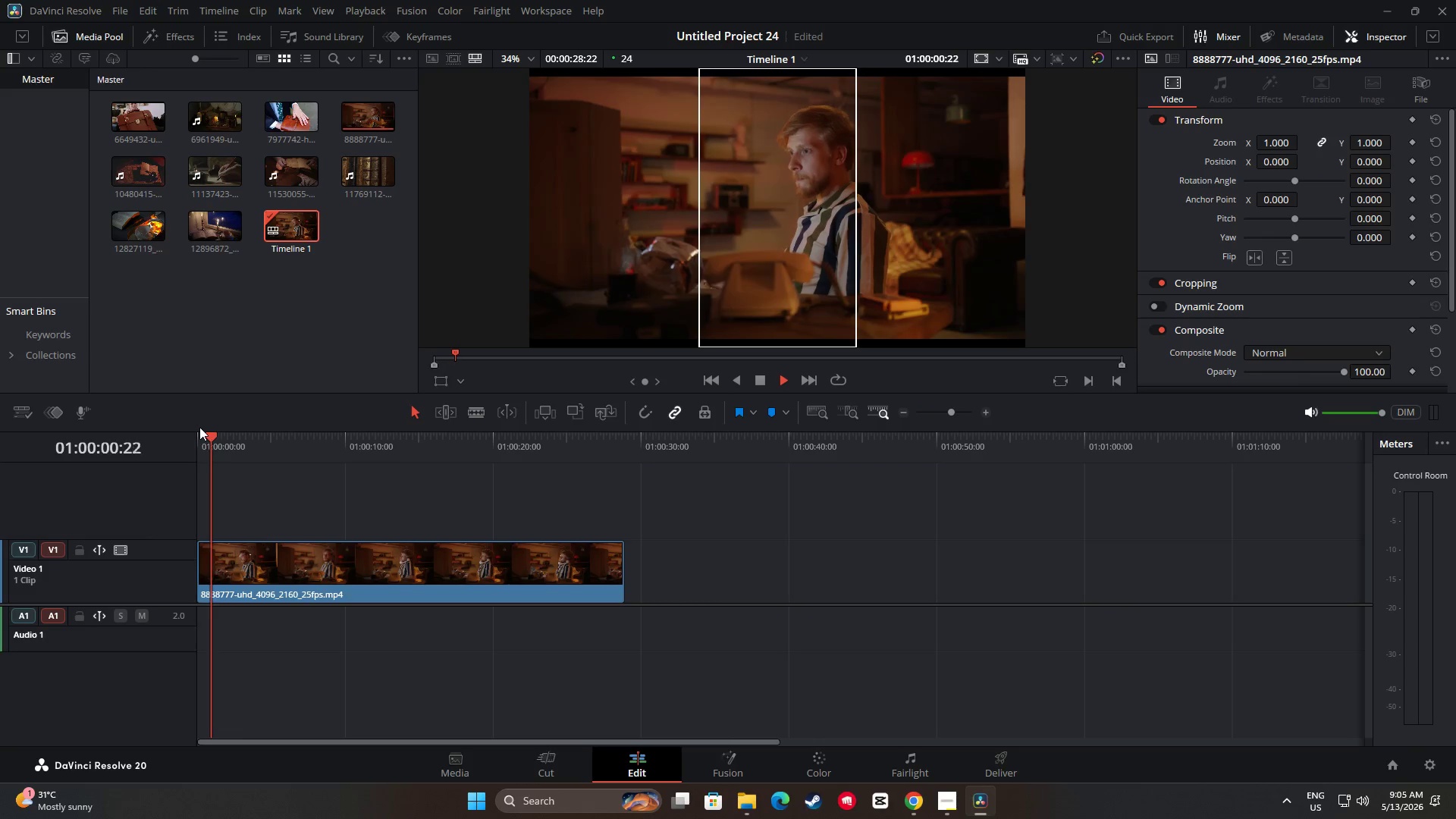 
key(Space)
 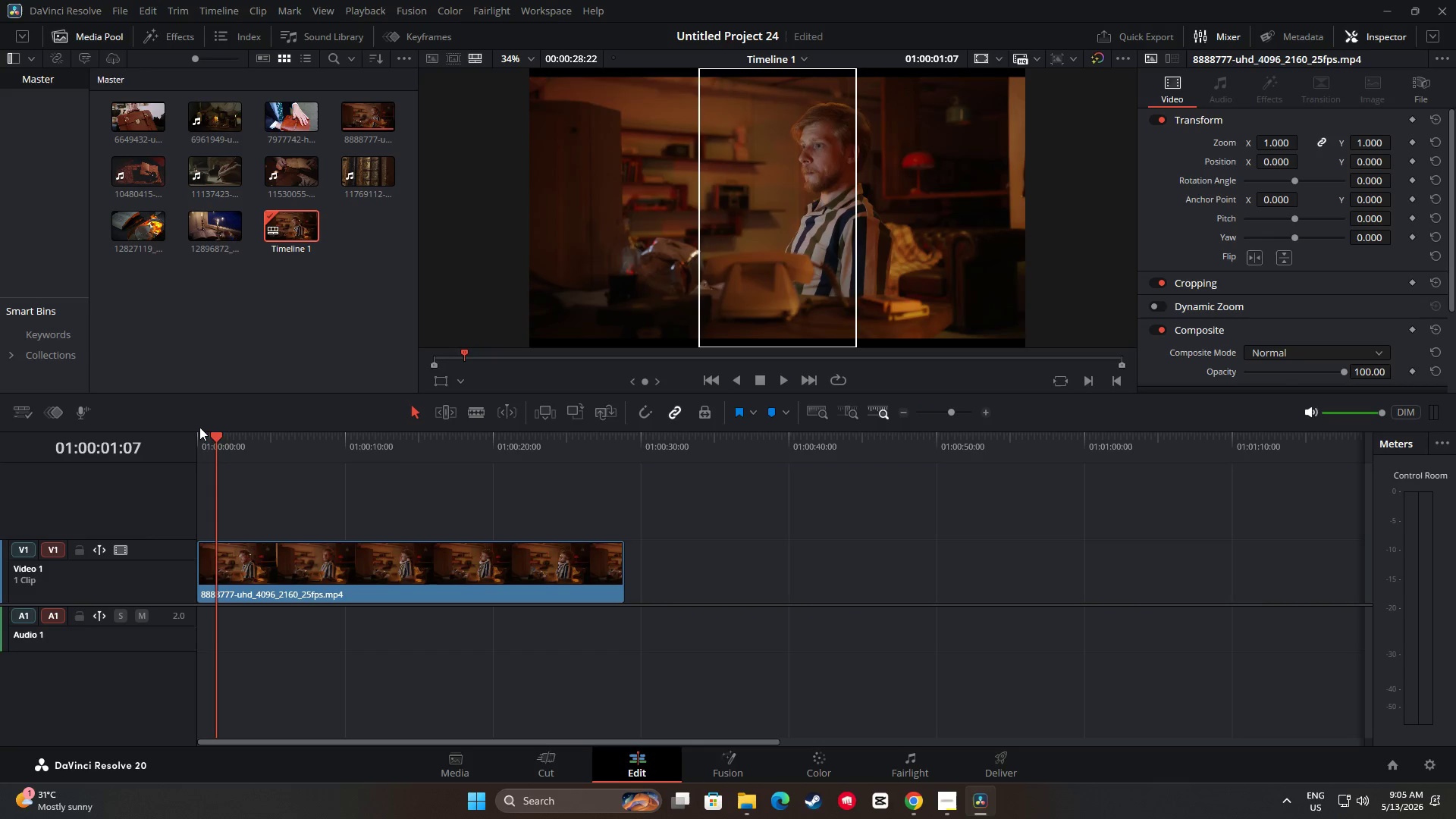 
key(Space)
 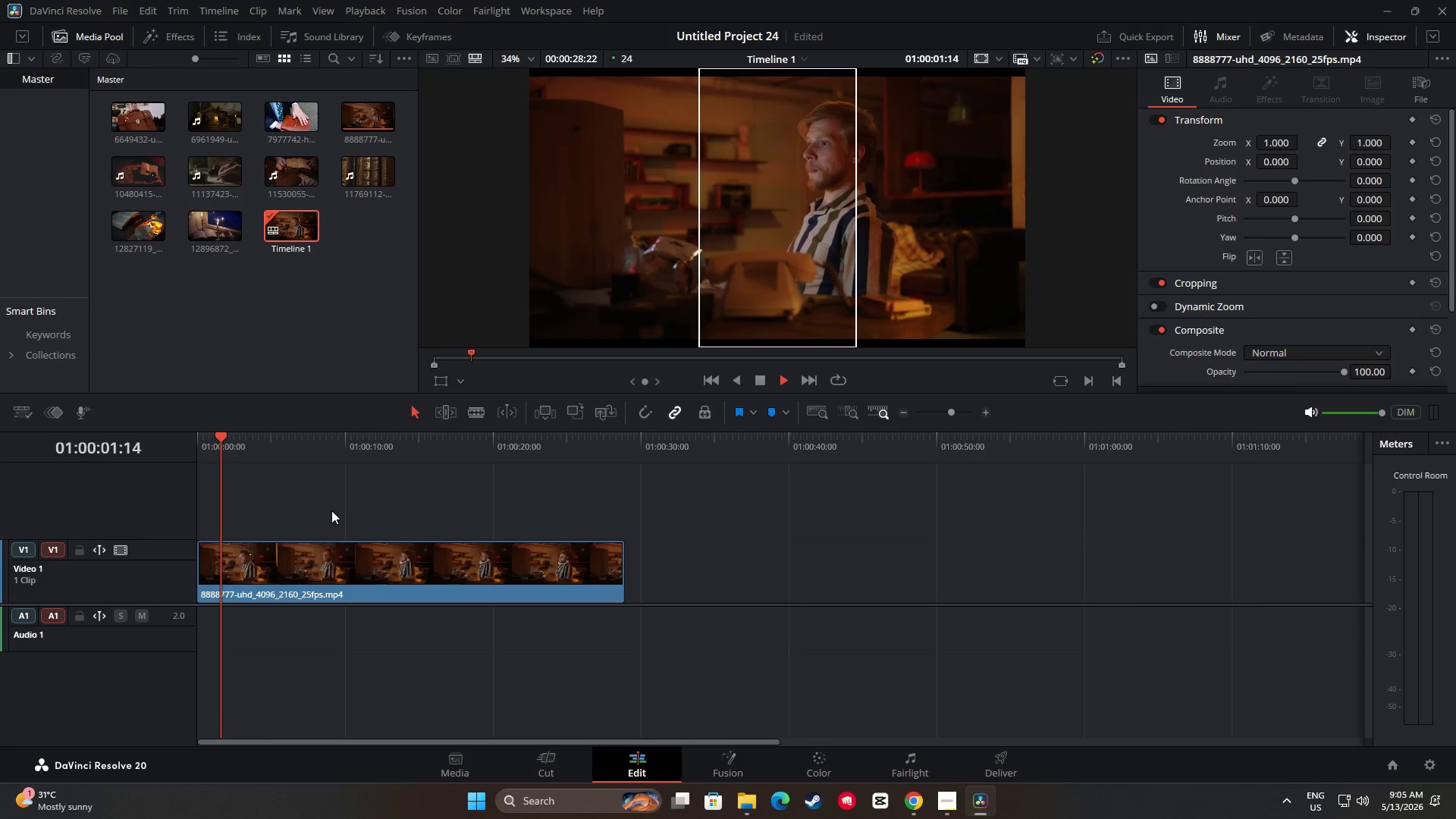 
key(Space)
 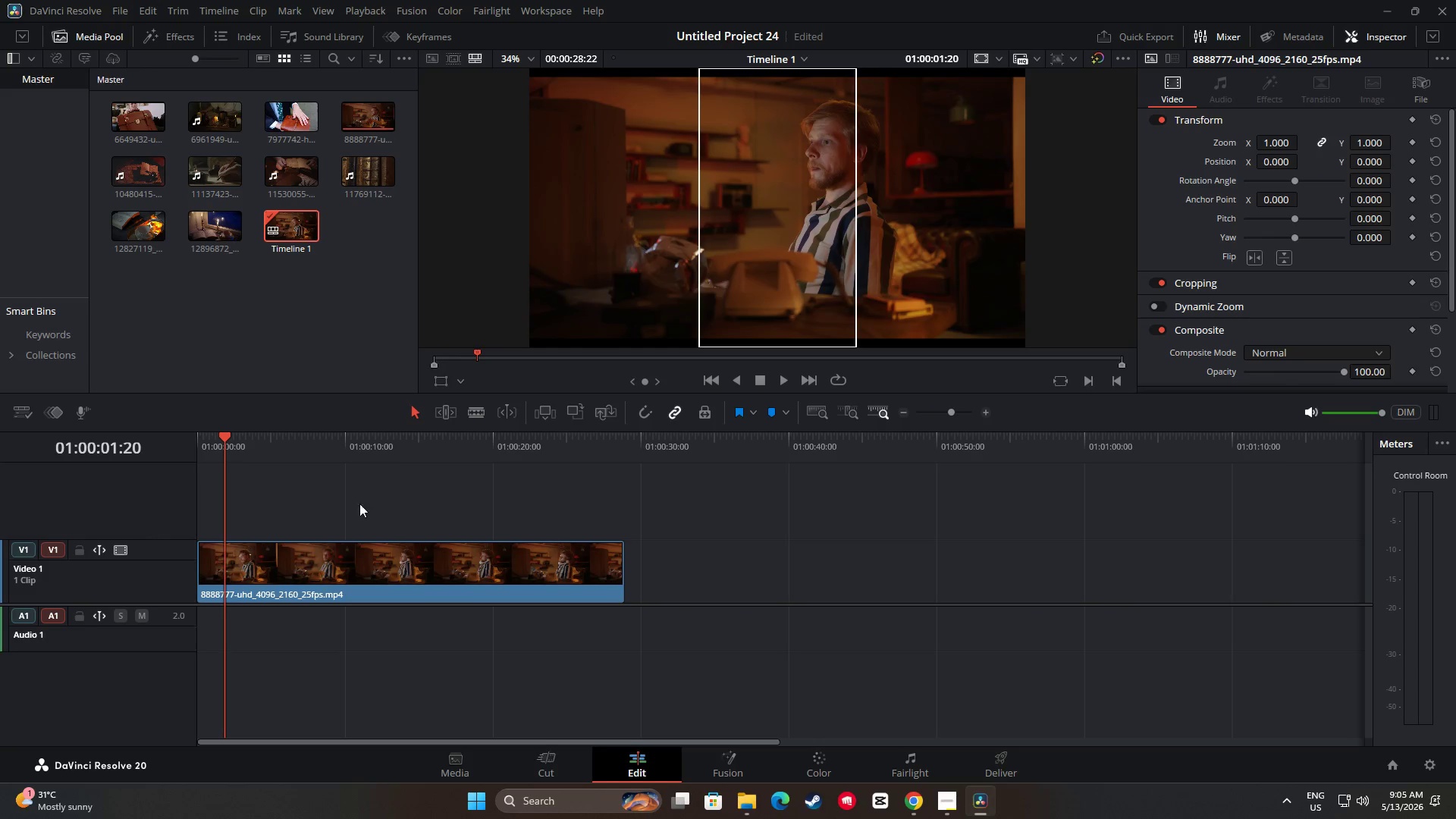 
key(Space)
 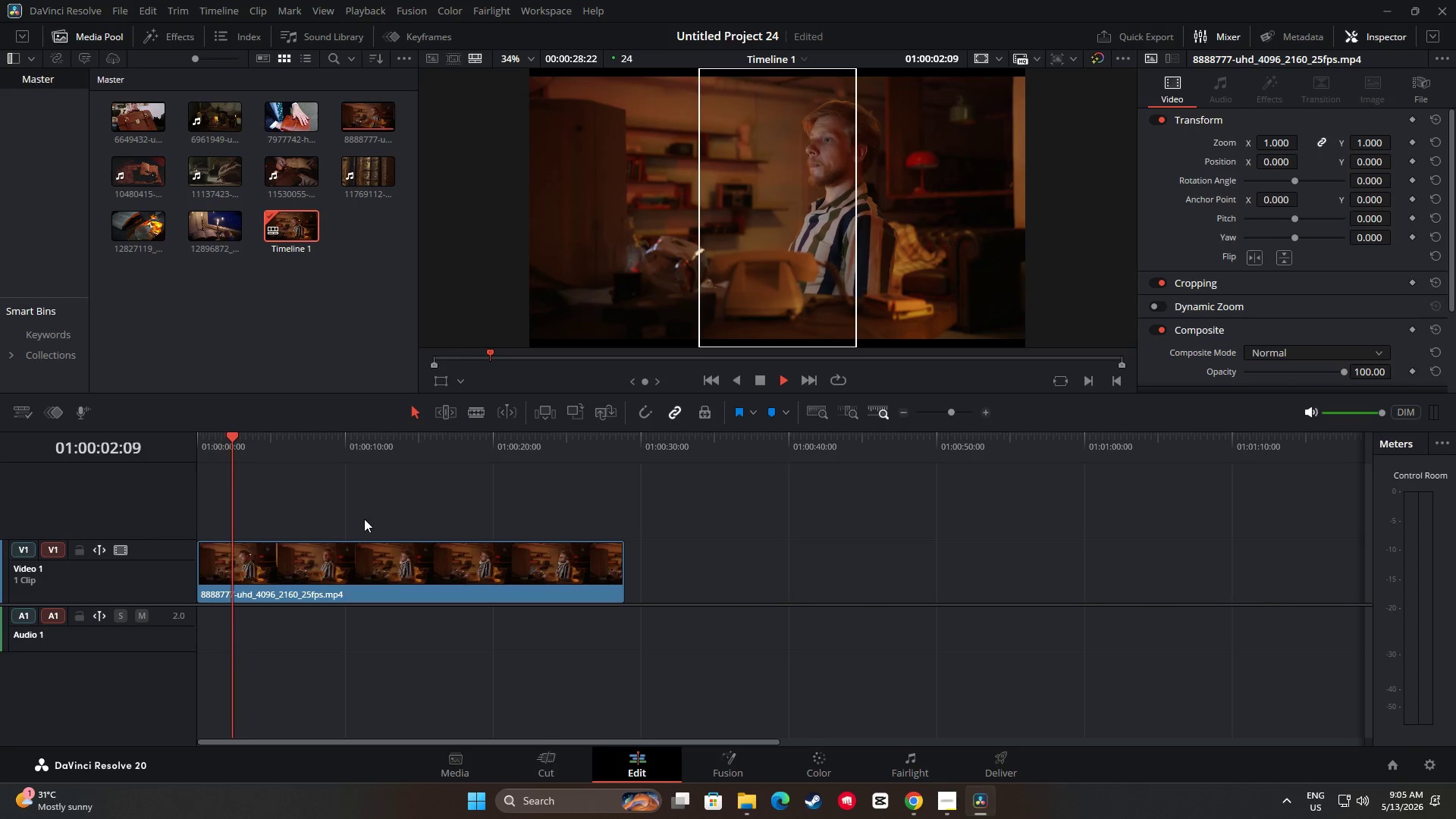 
key(Space)
 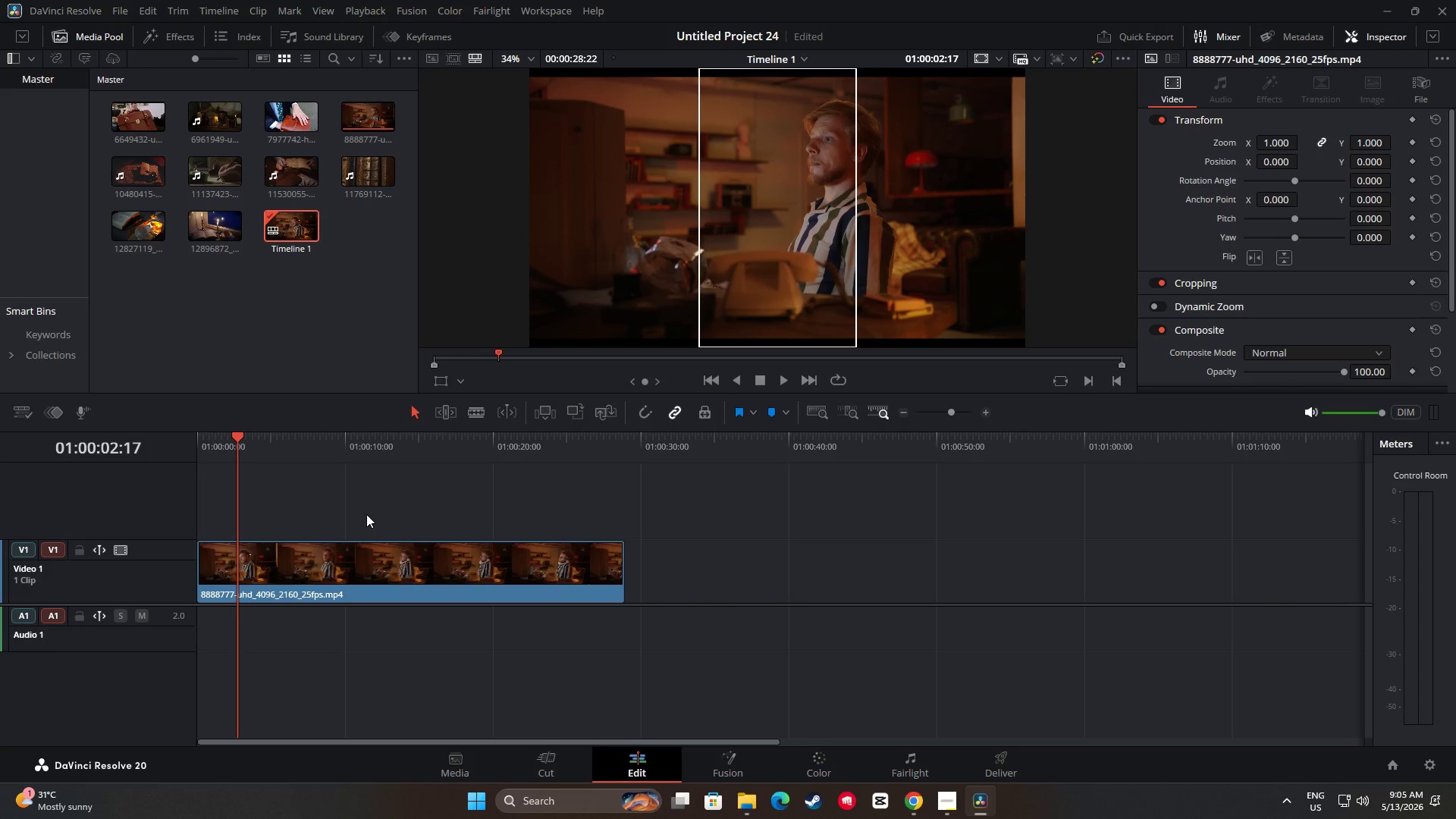 
key(Space)
 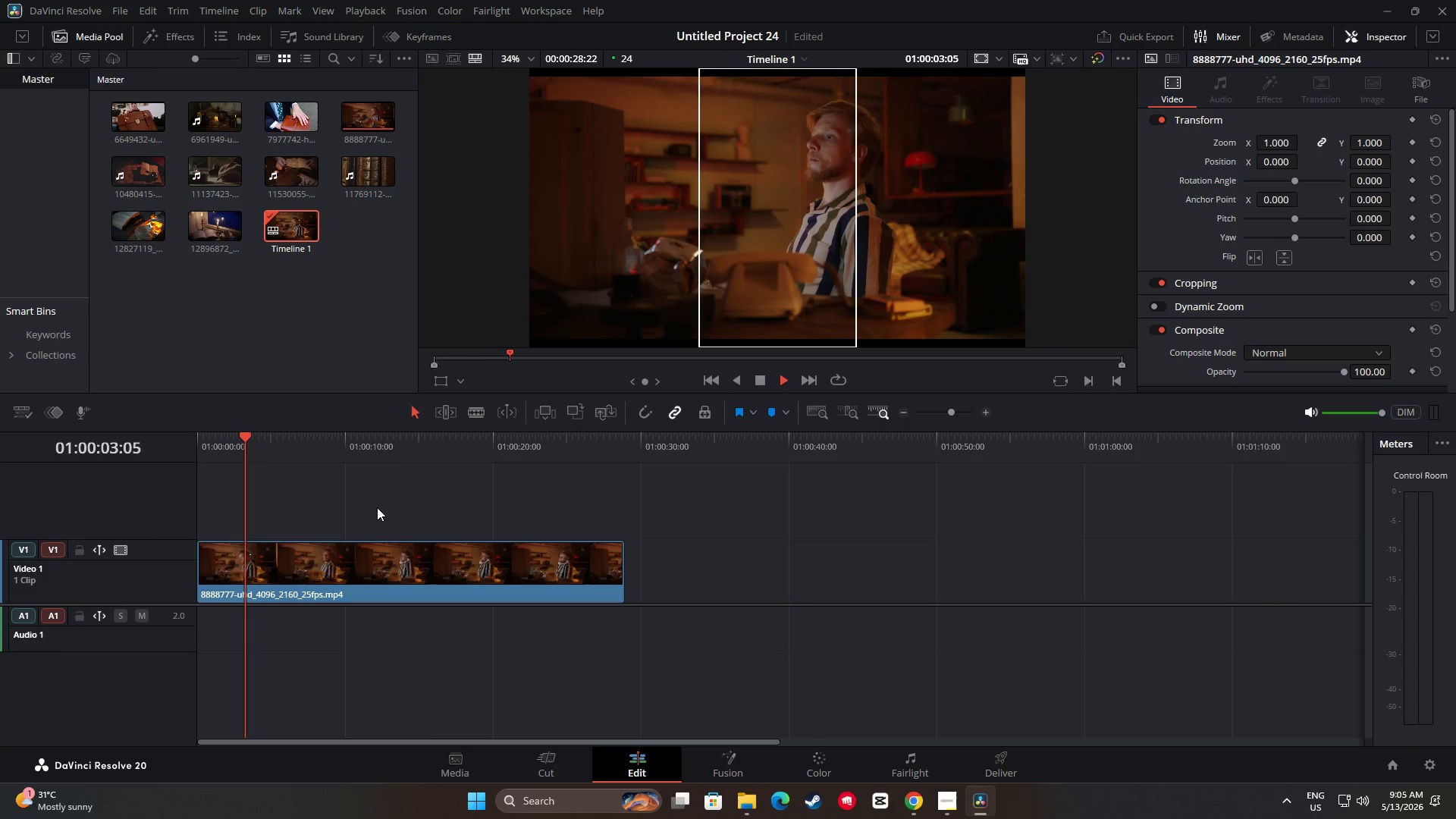 
key(Space)
 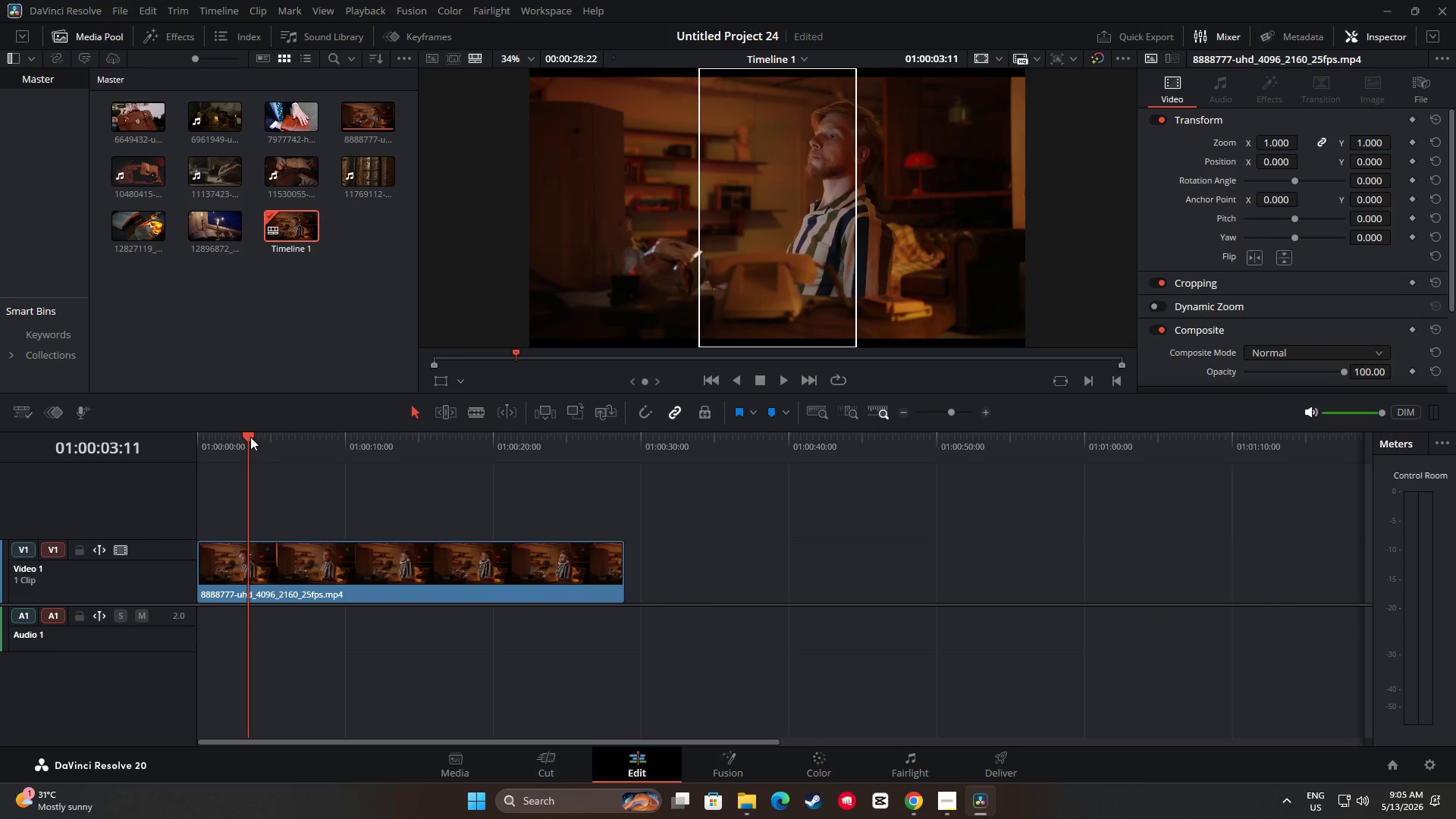 
left_click_drag(start_coordinate=[246, 436], to_coordinate=[256, 450])
 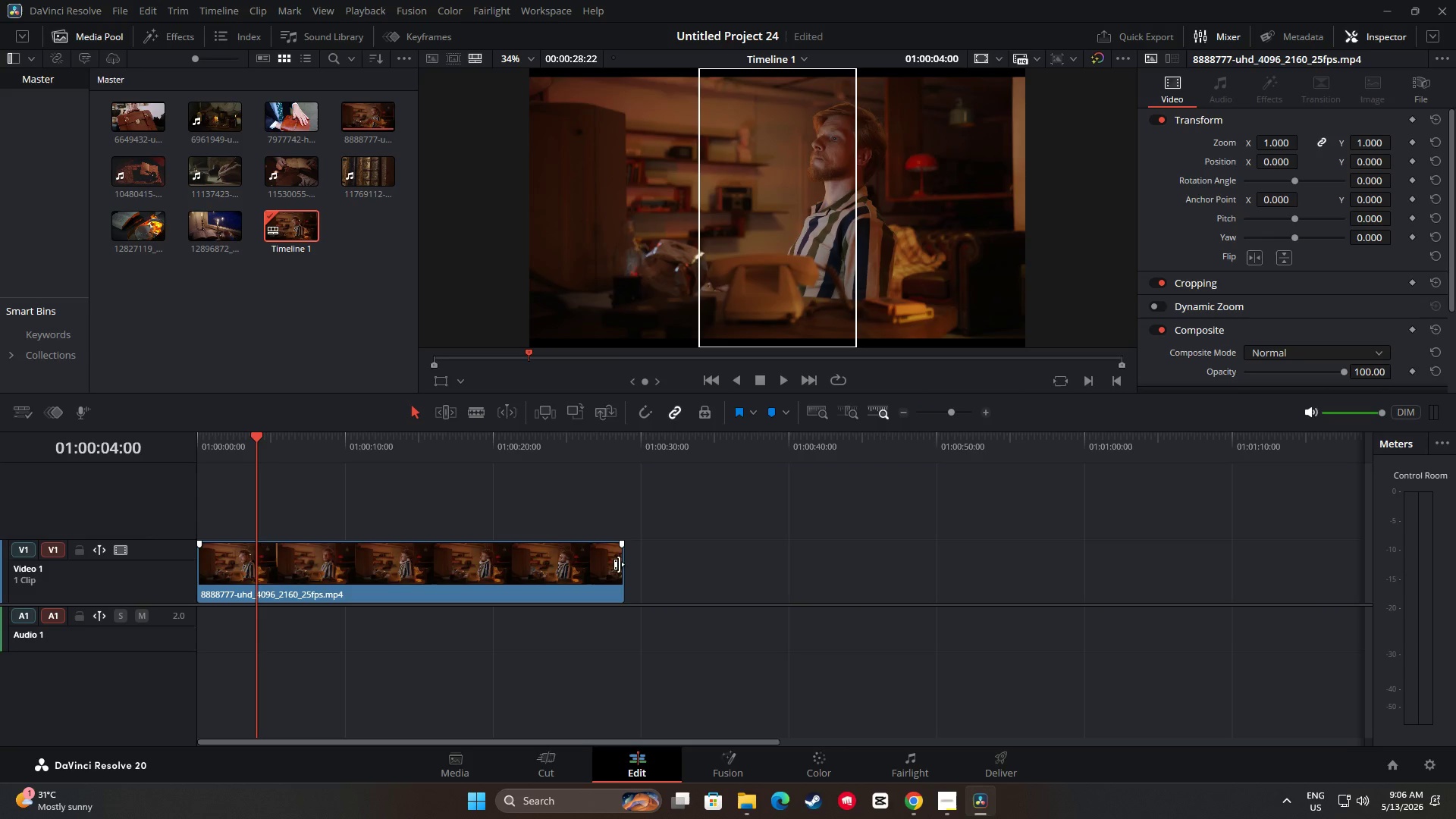 
left_click_drag(start_coordinate=[616, 564], to_coordinate=[249, 549])
 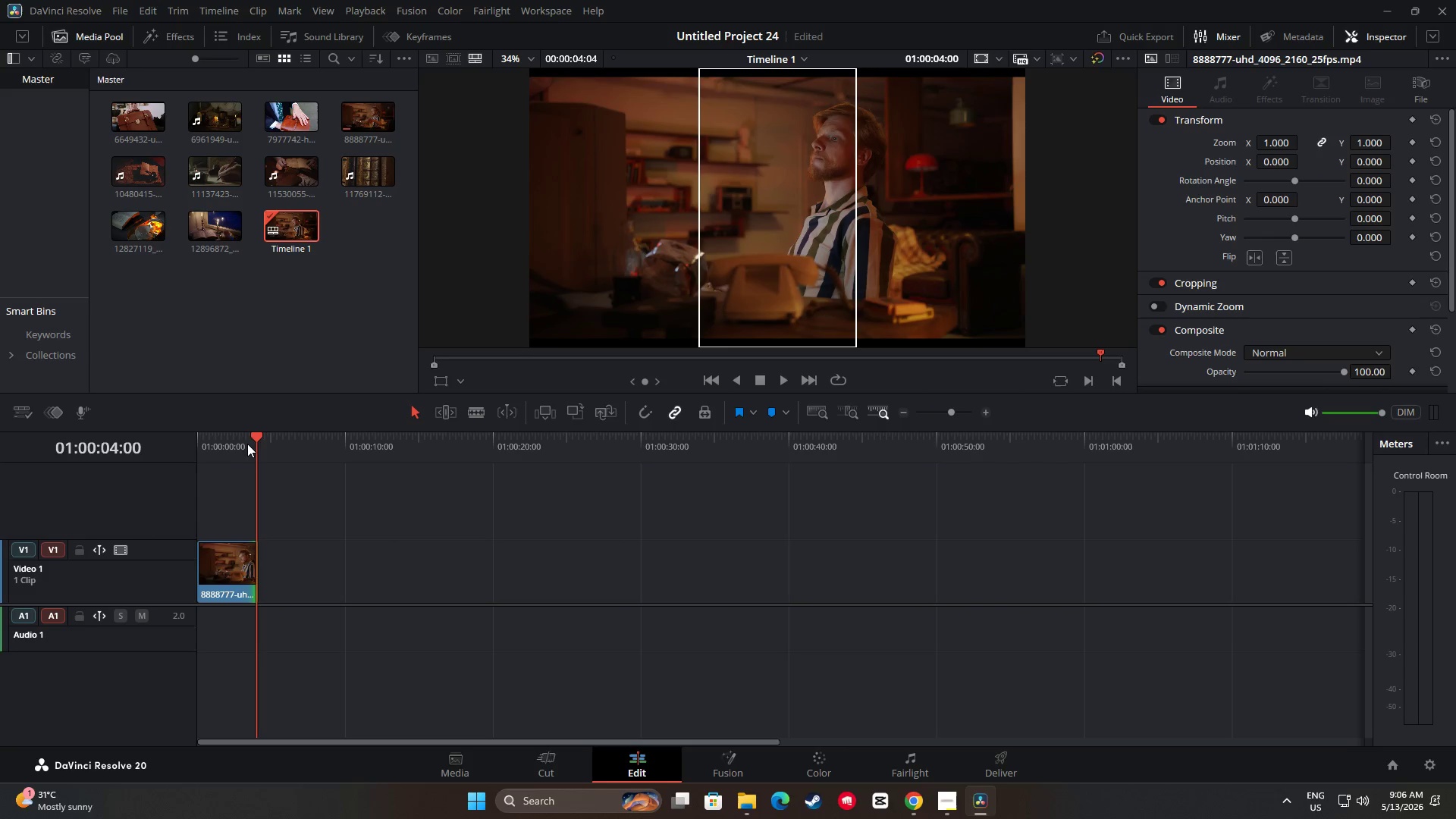 
left_click_drag(start_coordinate=[250, 441], to_coordinate=[162, 438])
 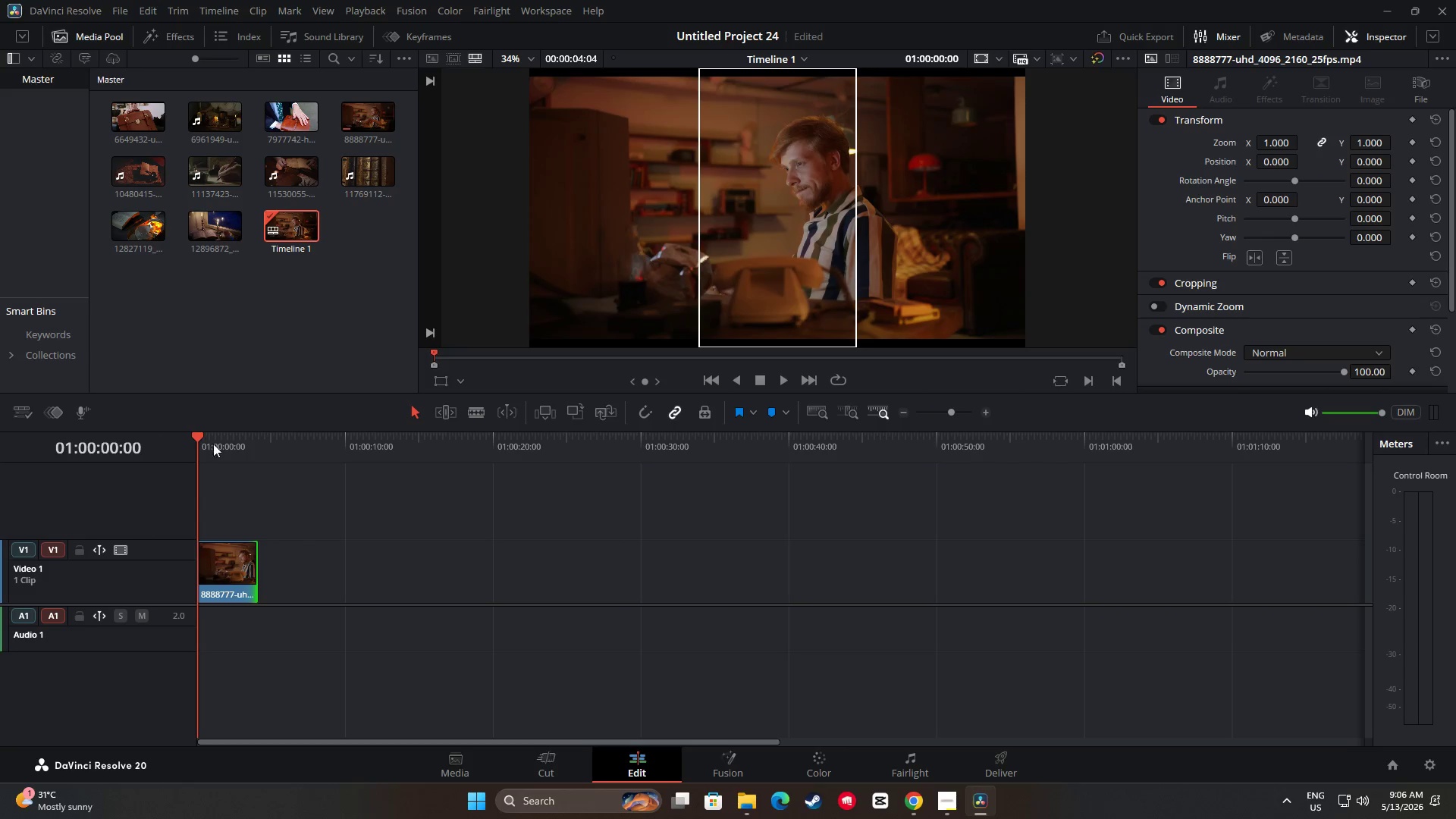 
key(Space)
 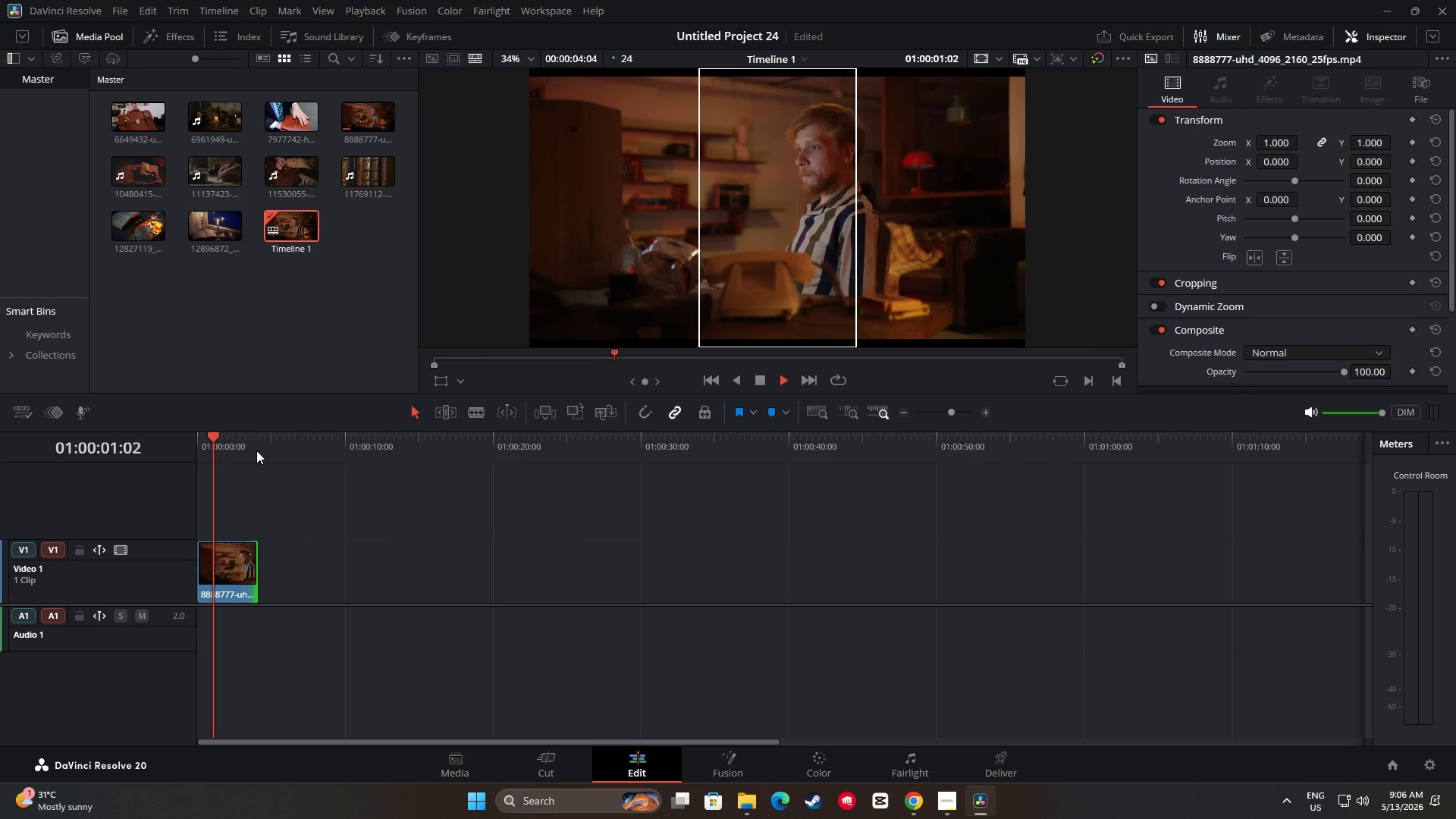 
key(Space)
 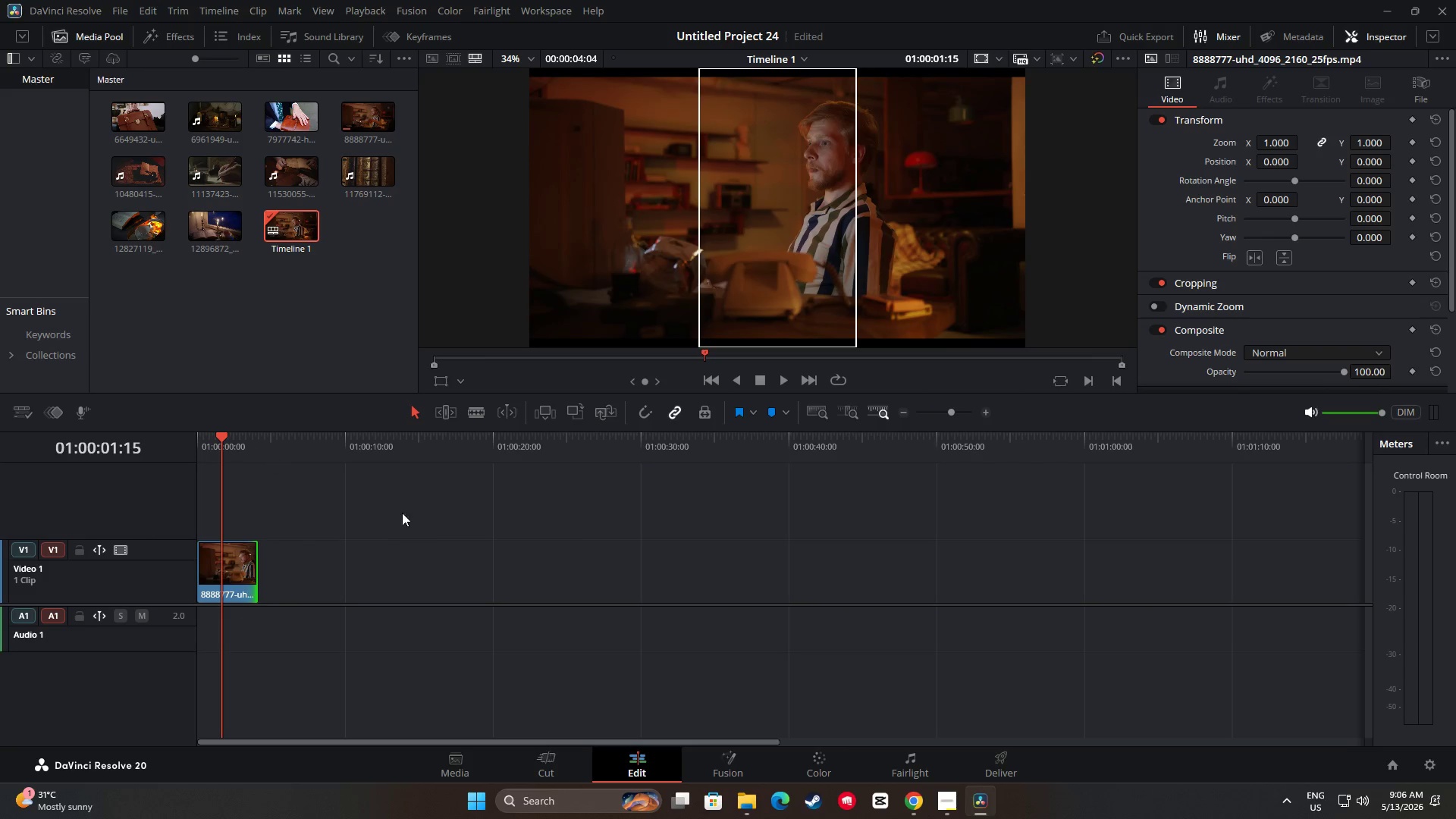 
key(Space)
 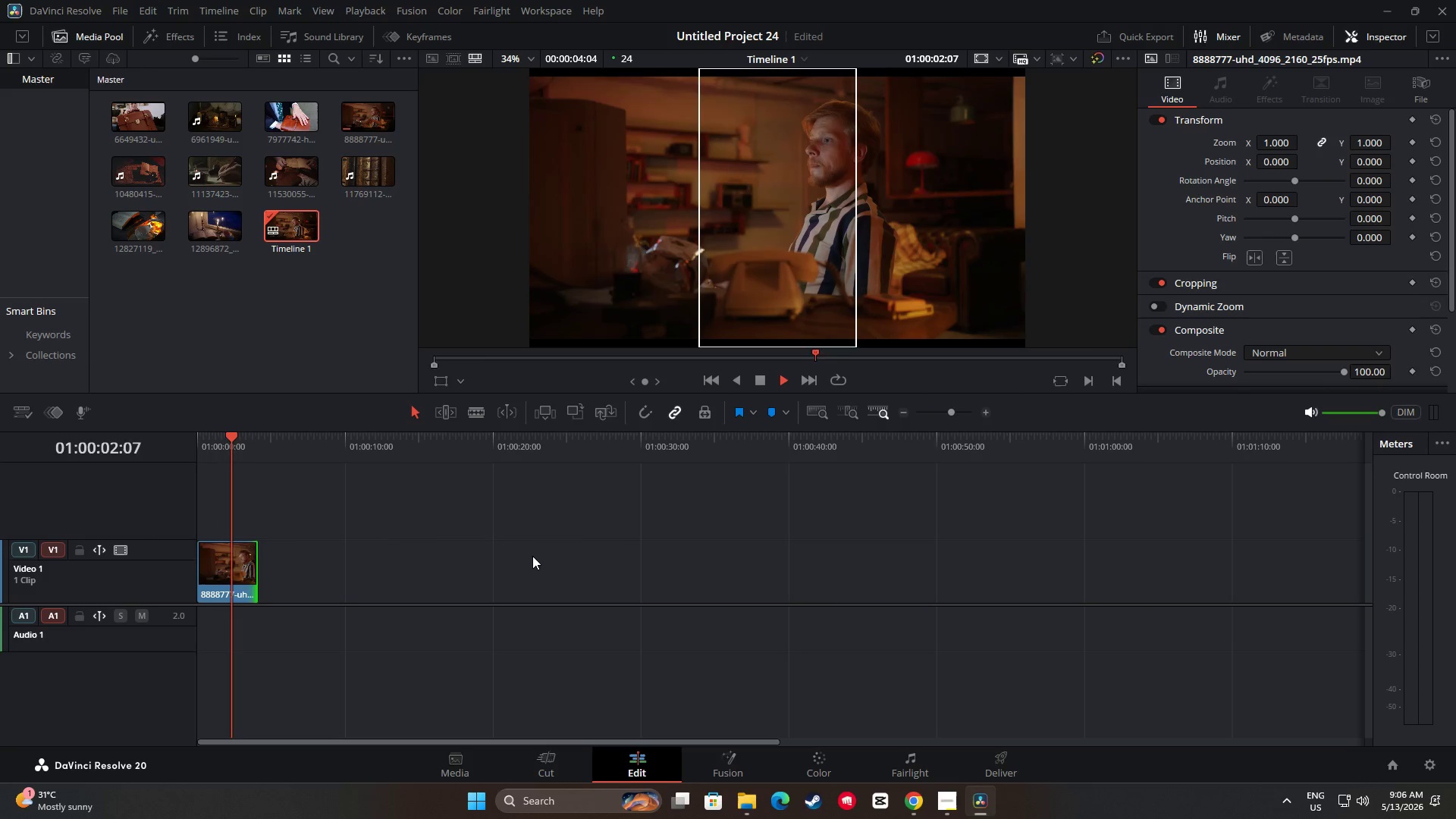 
key(Space)
 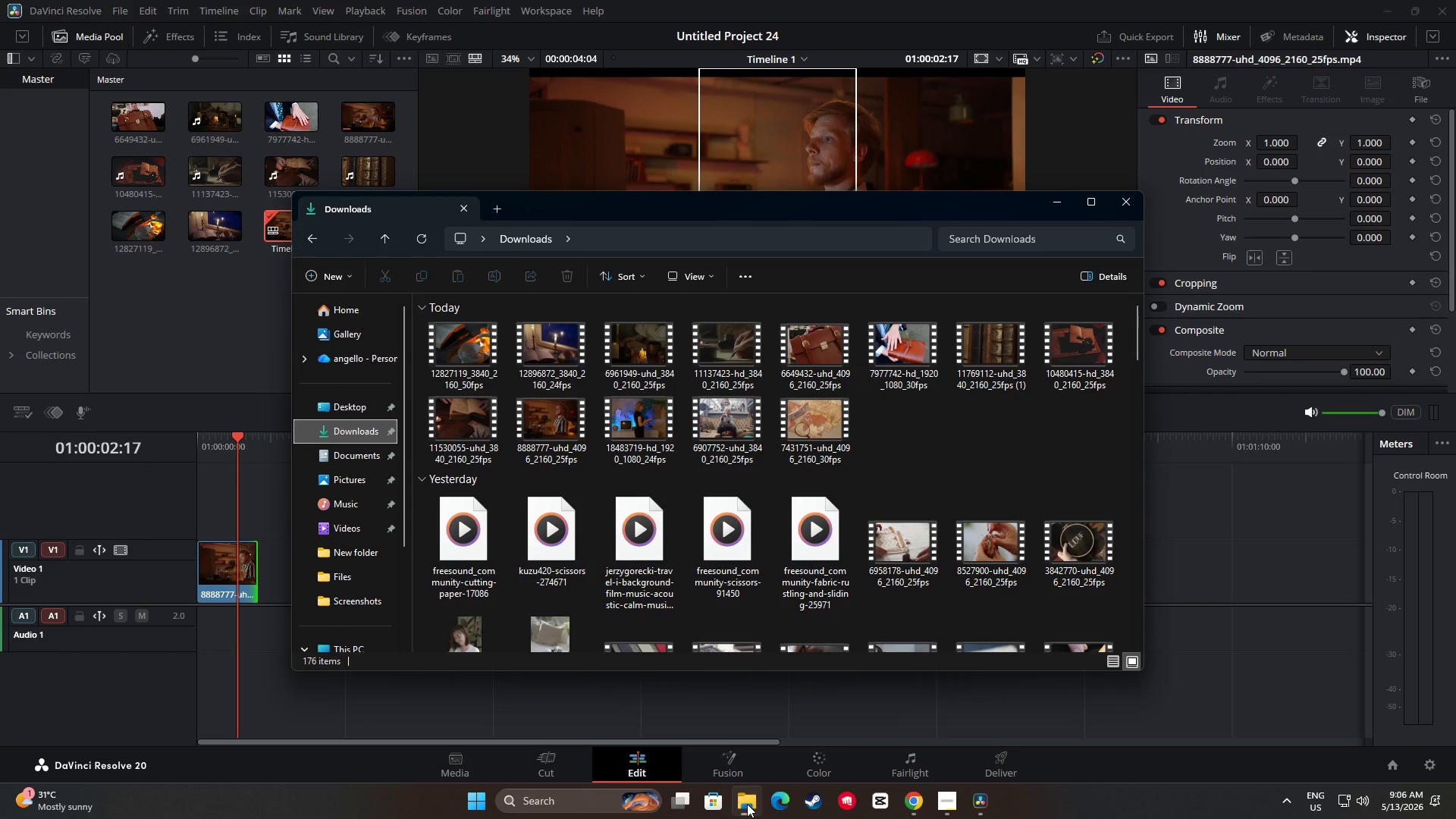 
left_click([747, 804])
 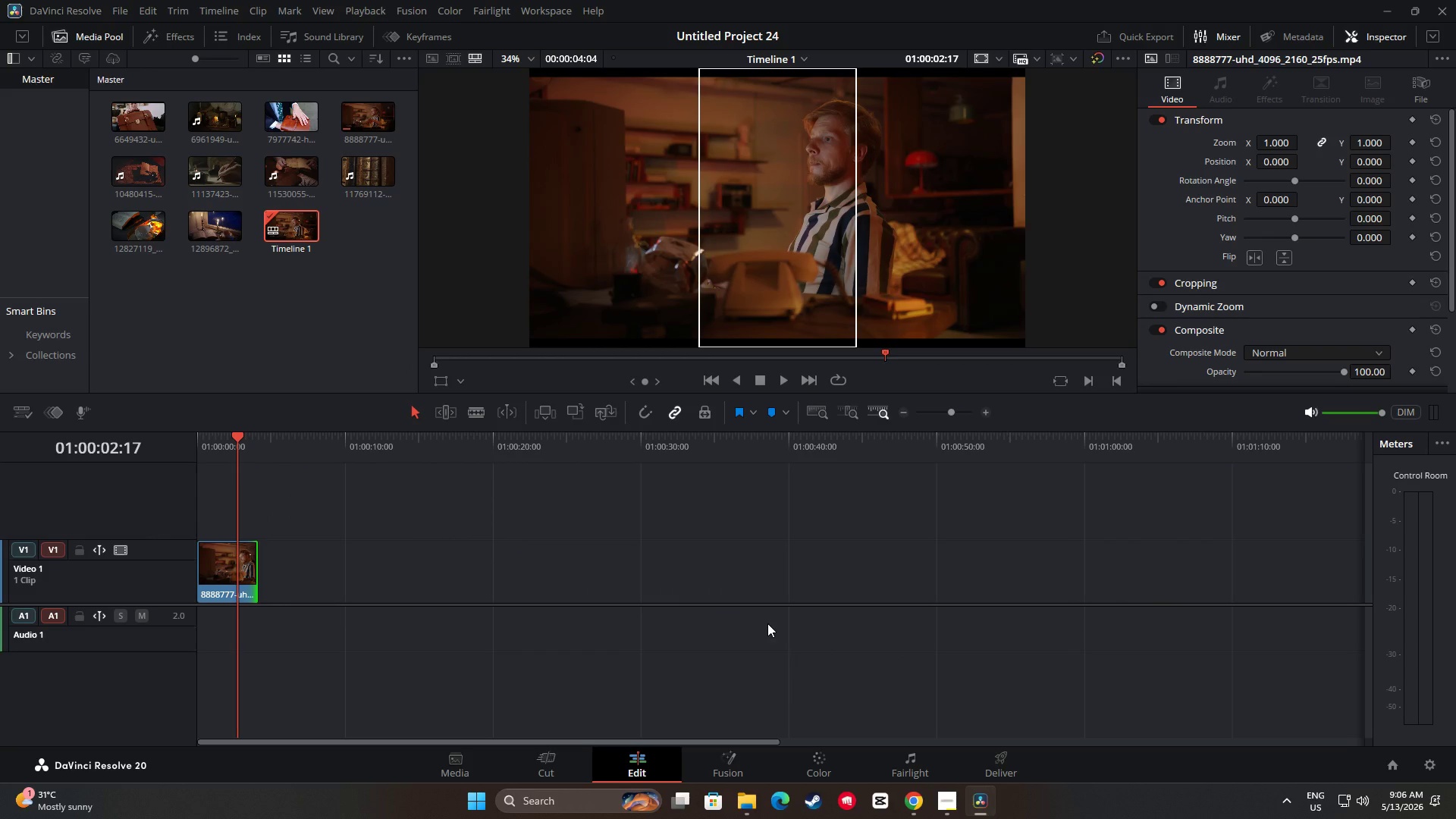 
wait(14.81)
 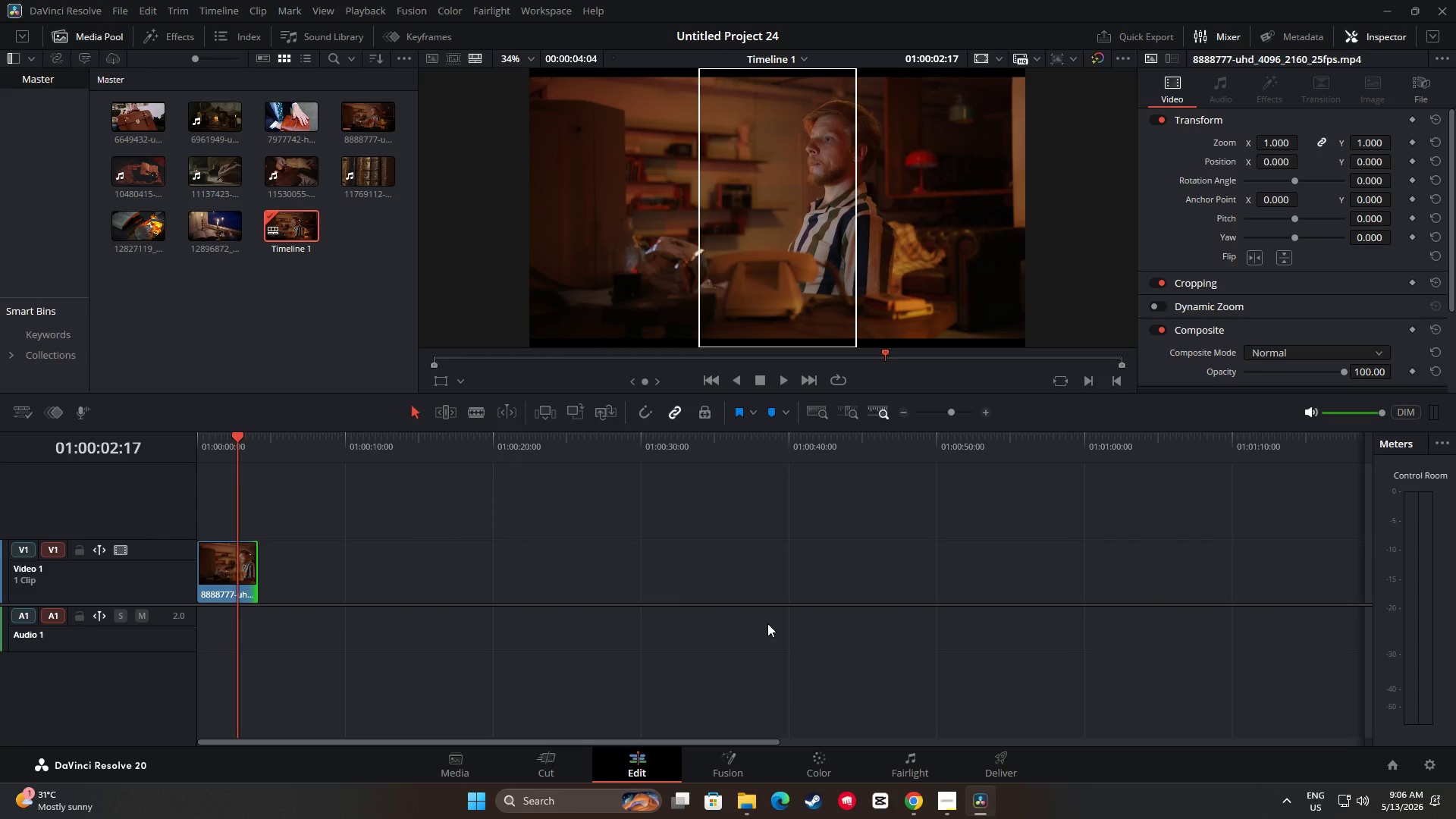 
double_click([327, 507])
 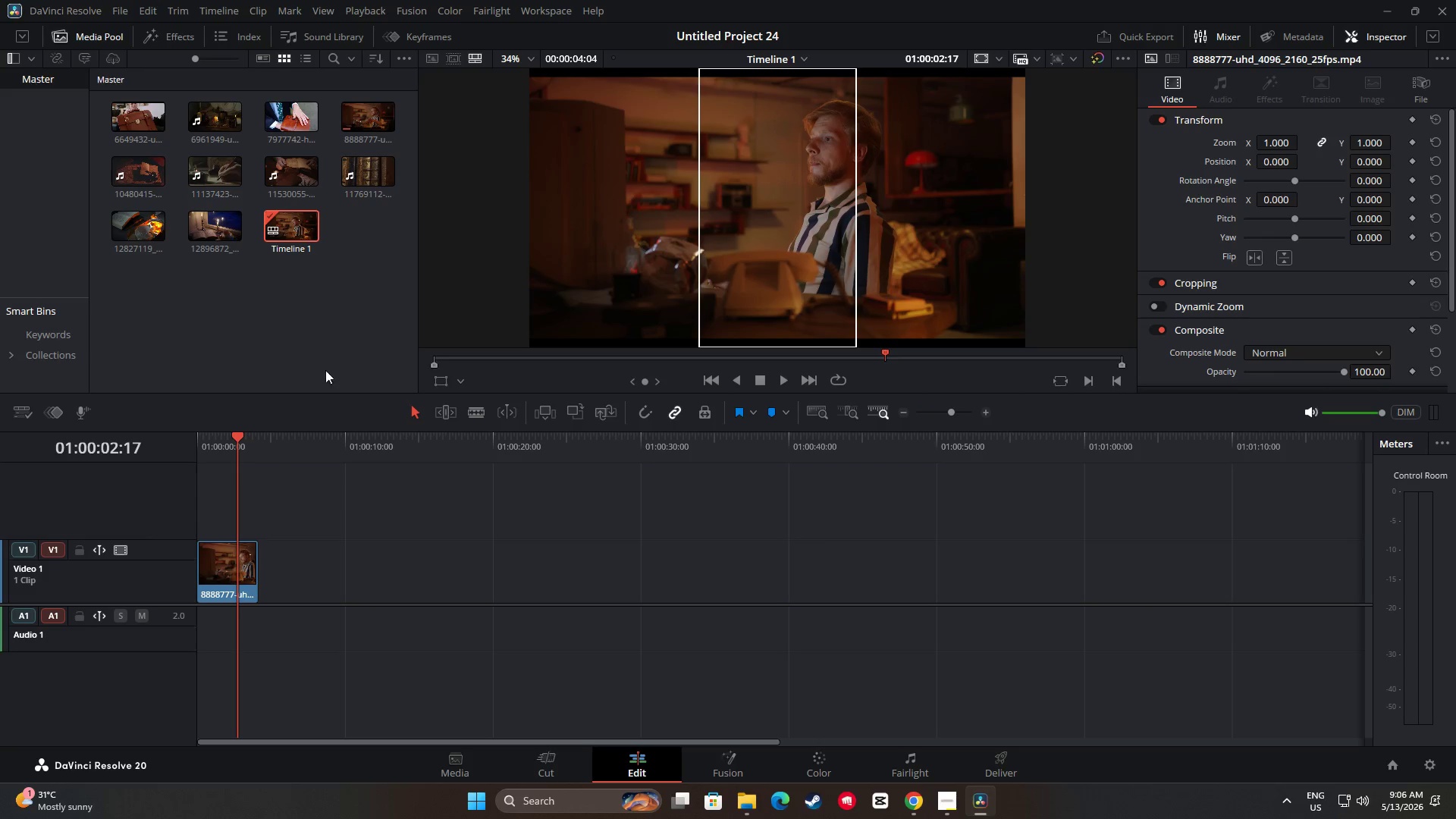 
left_click([312, 285])
 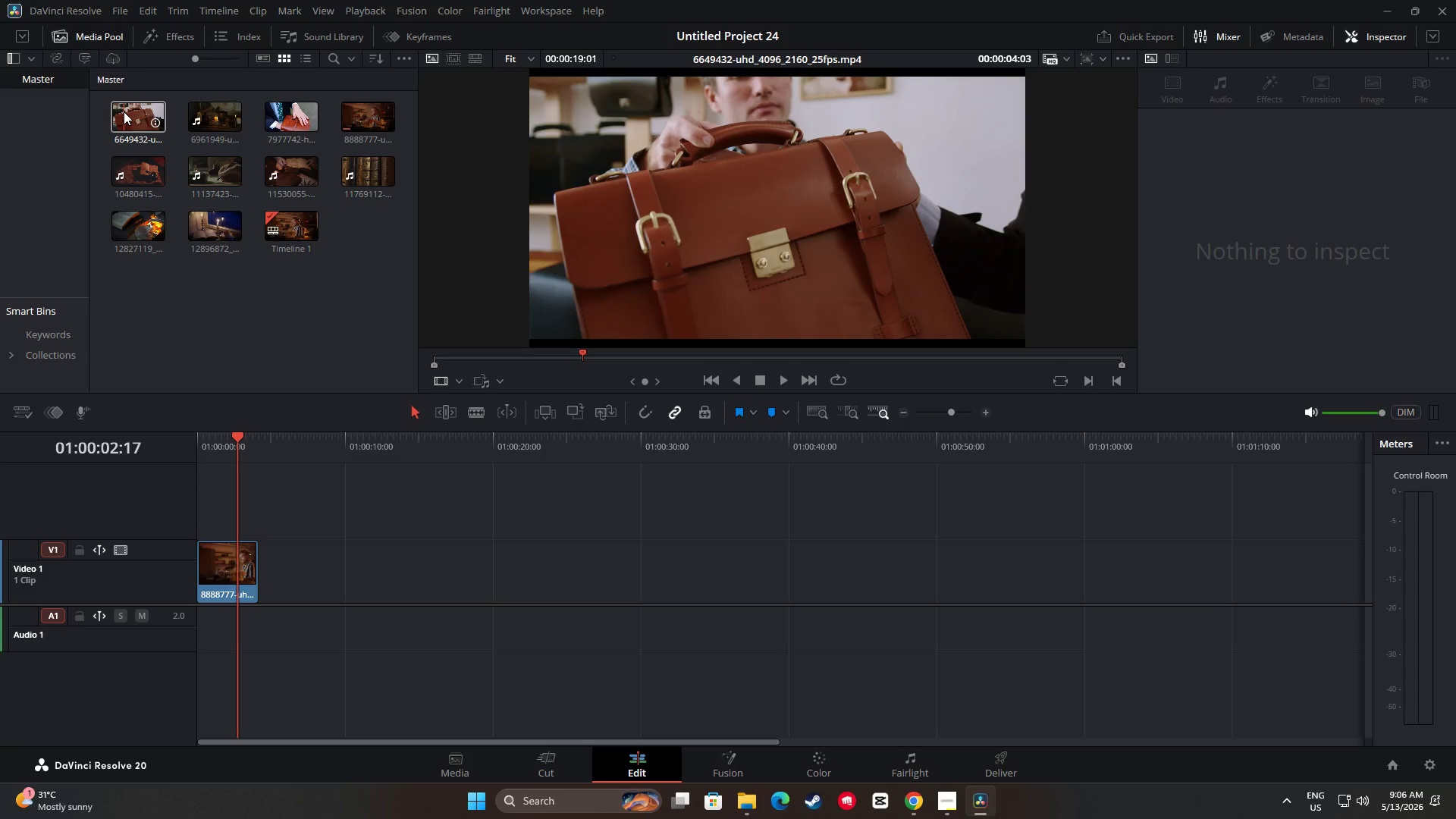 
wait(32.98)
 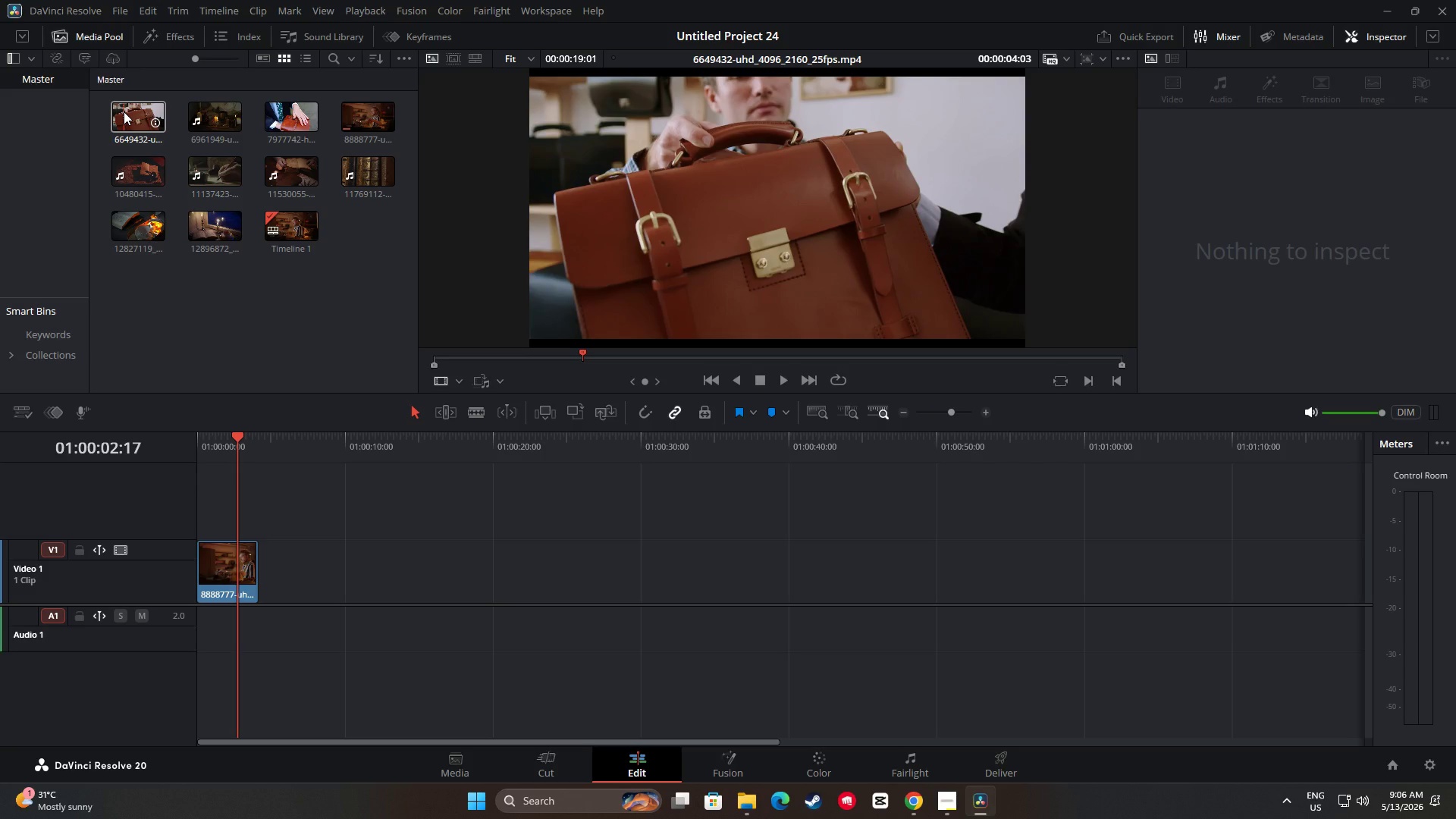 
left_click_drag(start_coordinate=[128, 121], to_coordinate=[261, 595])
 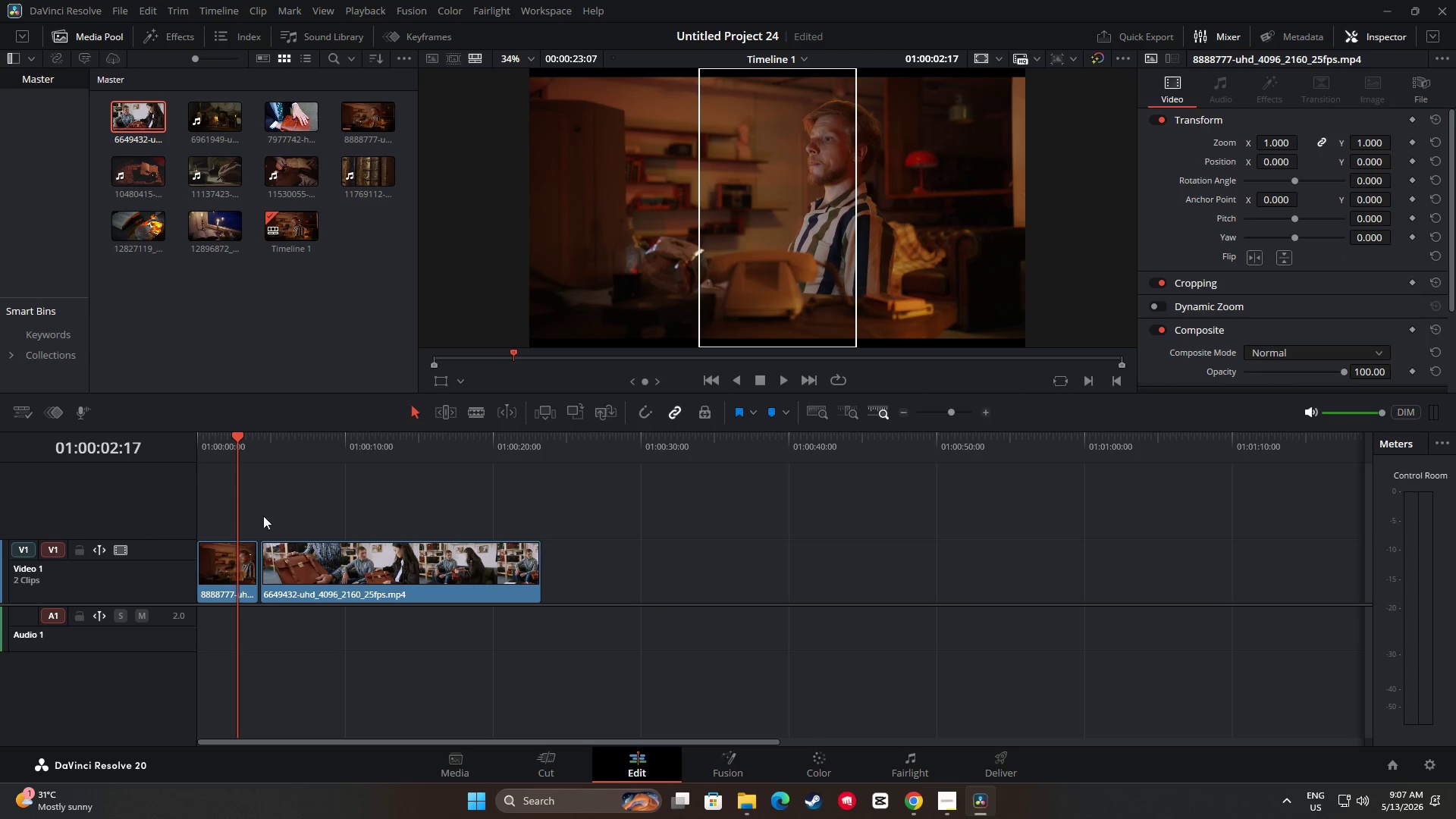 
left_click_drag(start_coordinate=[342, 557], to_coordinate=[339, 569])
 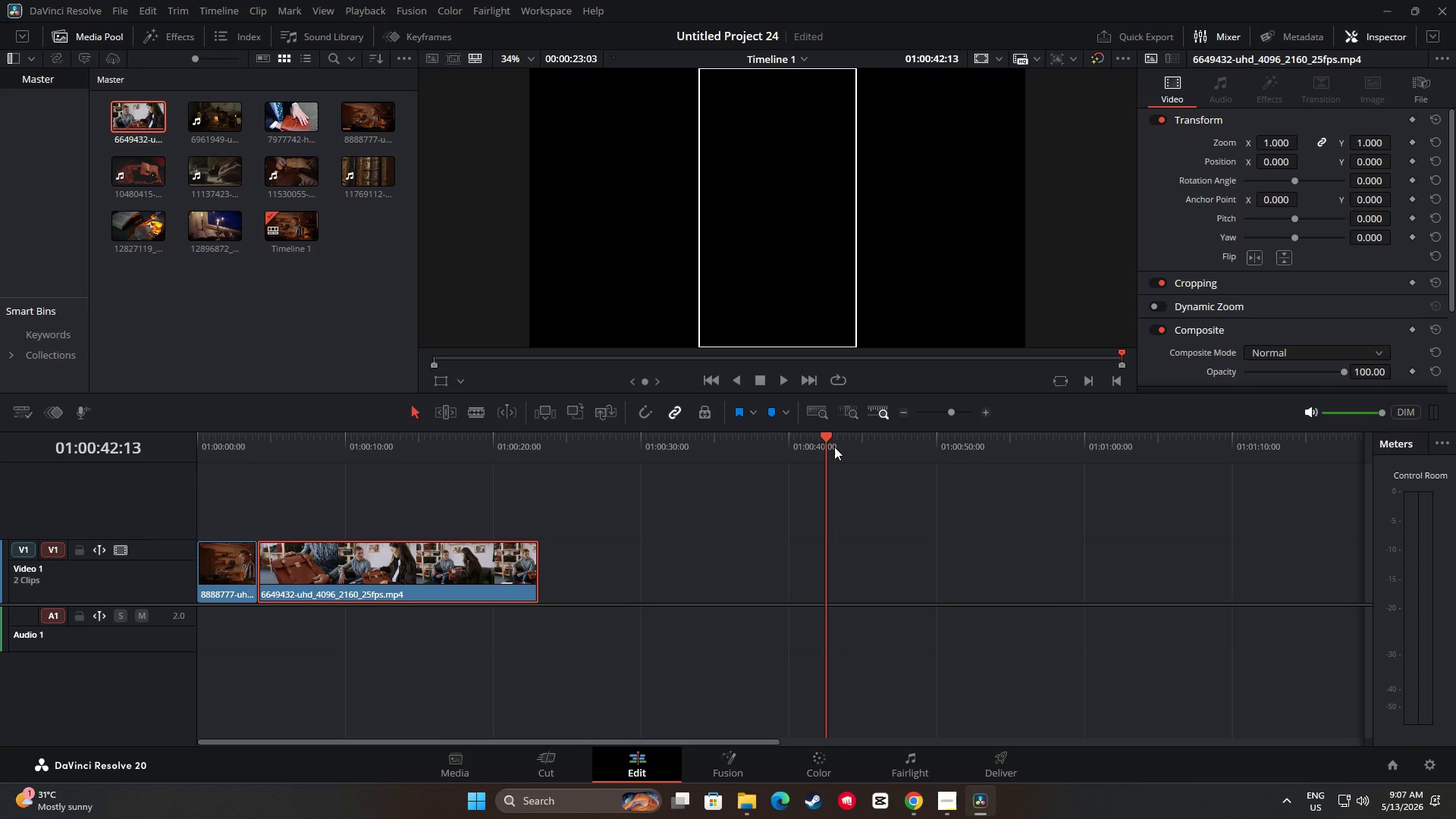 
left_click_drag(start_coordinate=[825, 438], to_coordinate=[863, 438])
 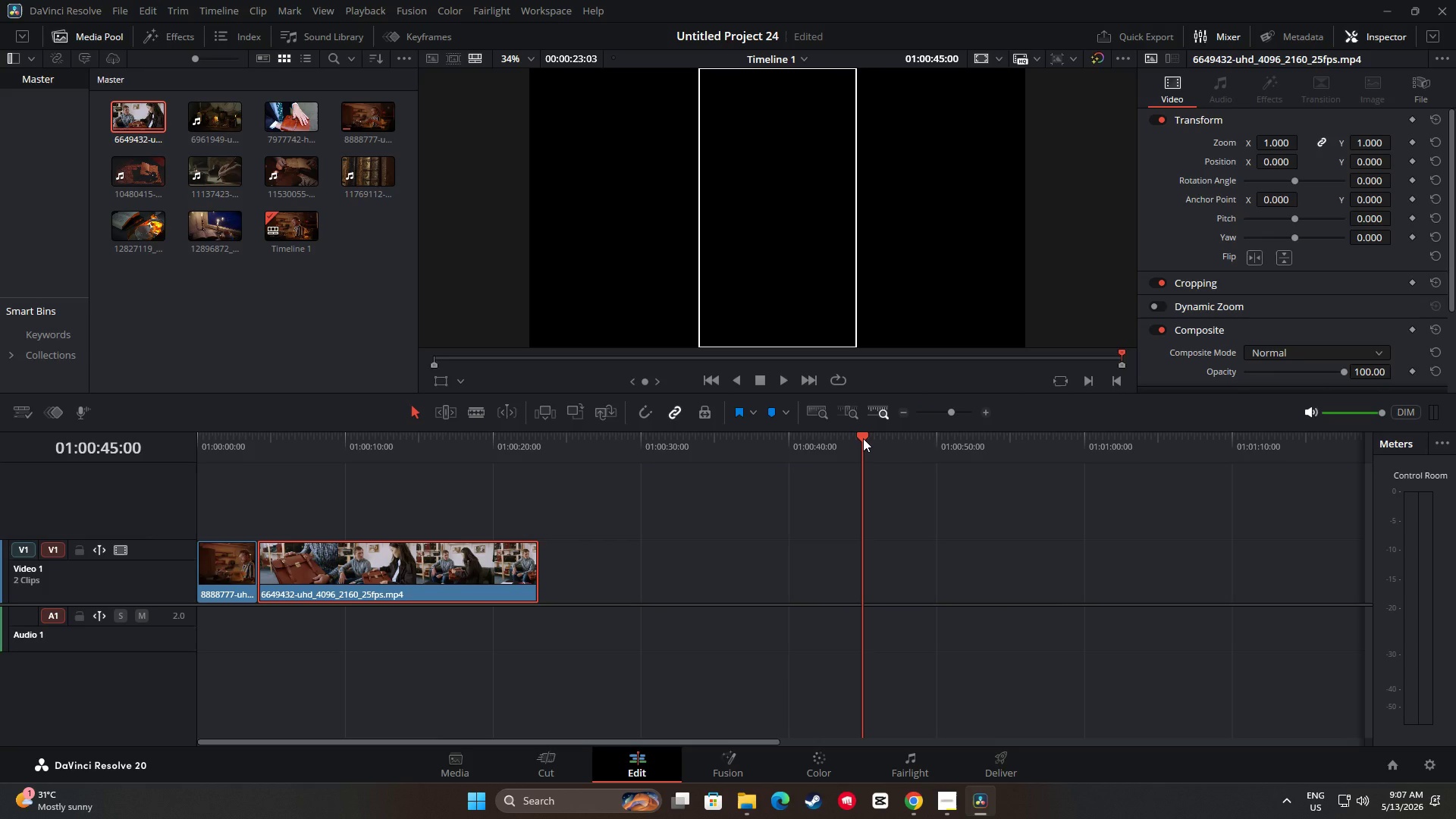 
key(M)
 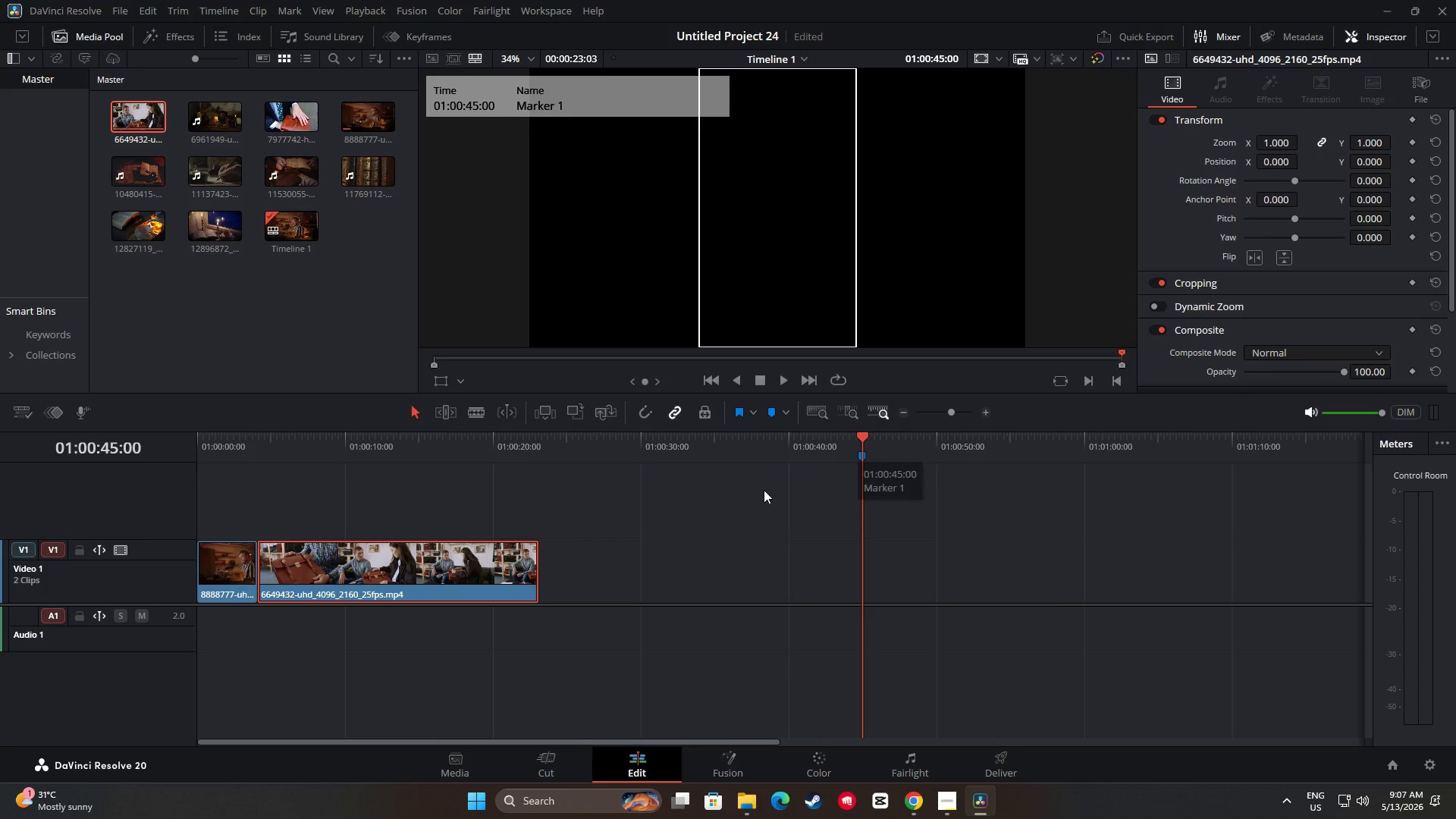 
left_click([673, 508])
 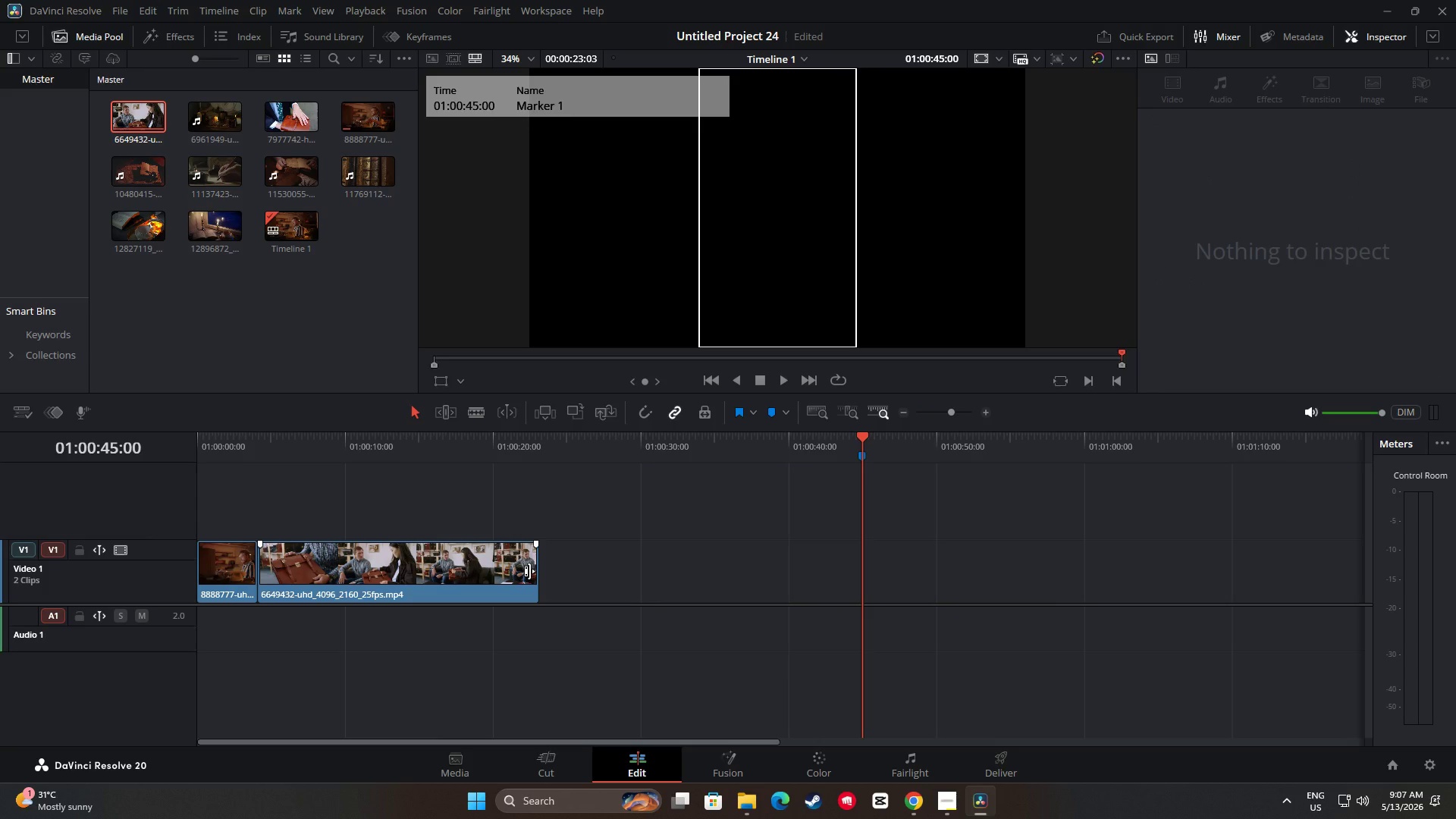 
left_click_drag(start_coordinate=[529, 571], to_coordinate=[318, 566])
 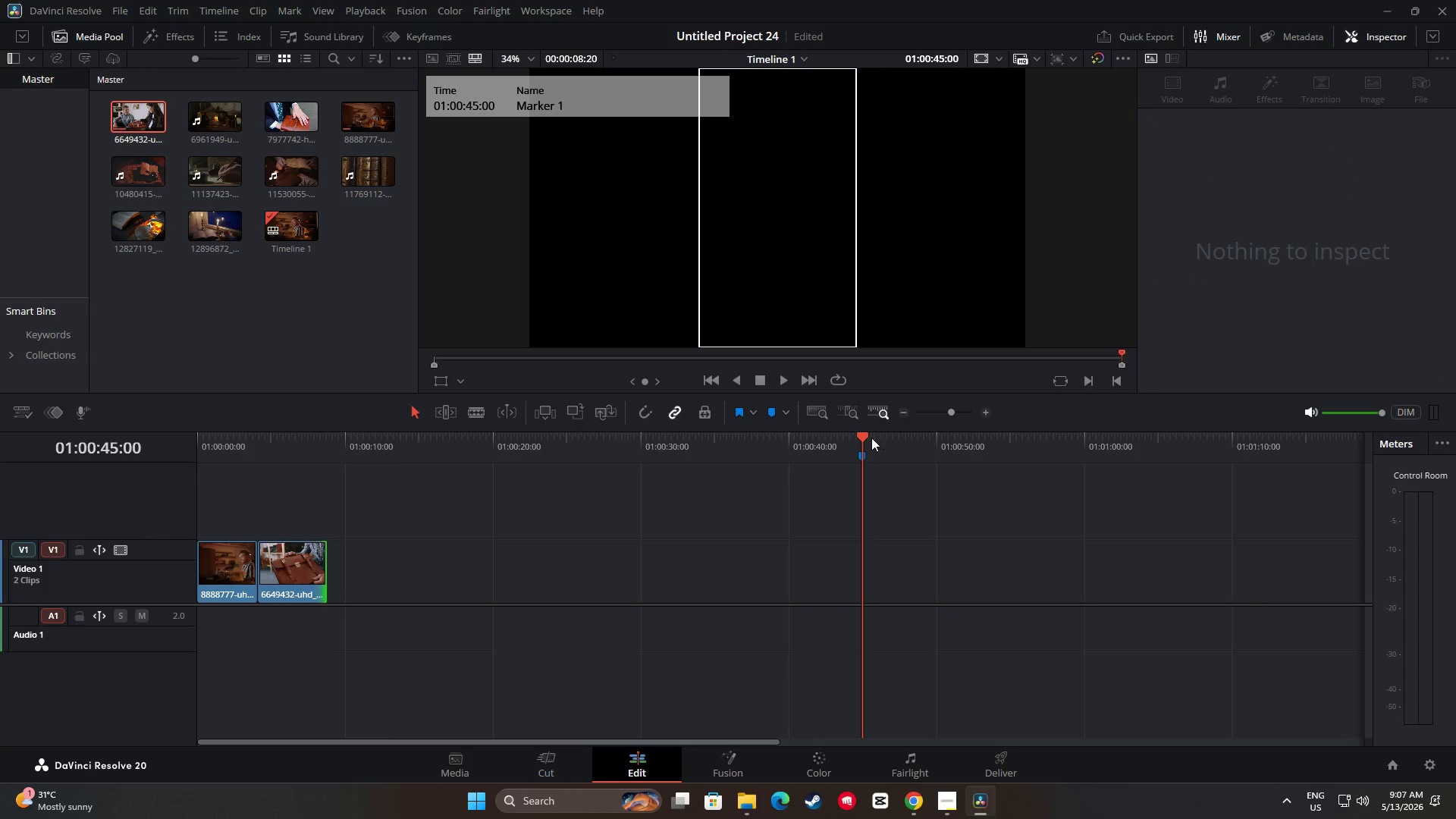 
left_click_drag(start_coordinate=[864, 439], to_coordinate=[316, 457])
 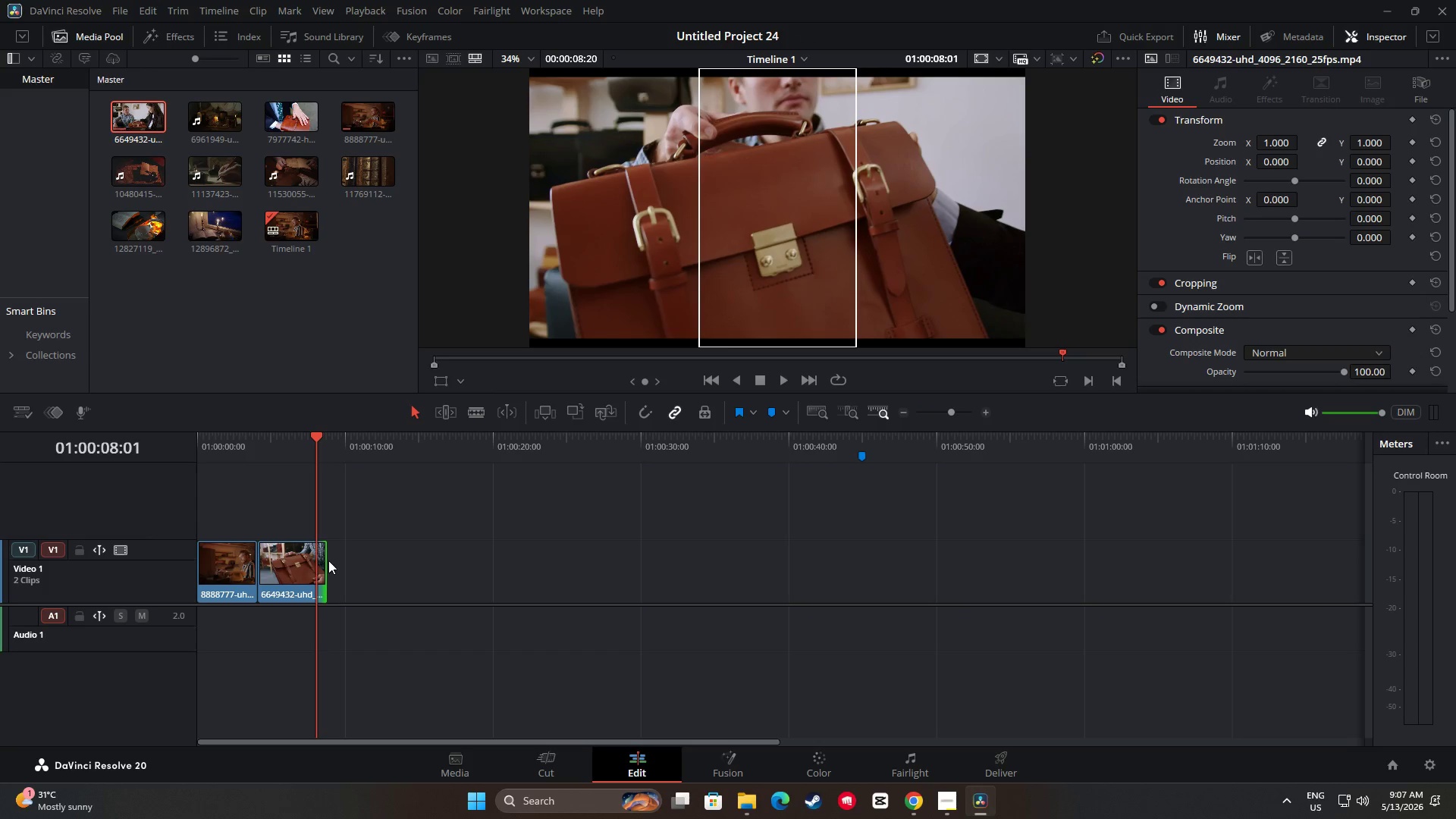 
left_click_drag(start_coordinate=[322, 564], to_coordinate=[312, 565])
 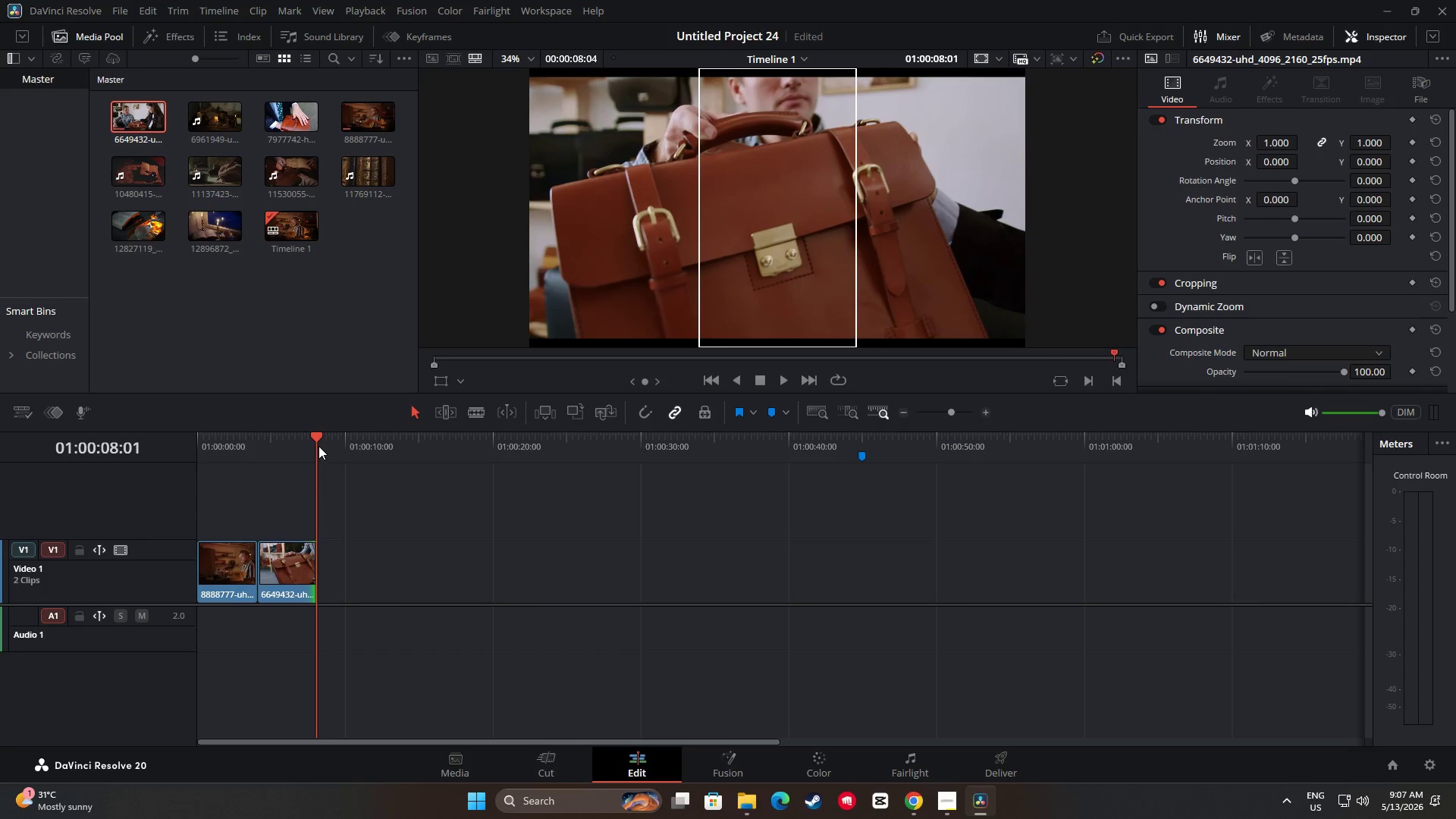 
left_click_drag(start_coordinate=[318, 446], to_coordinate=[206, 450])
 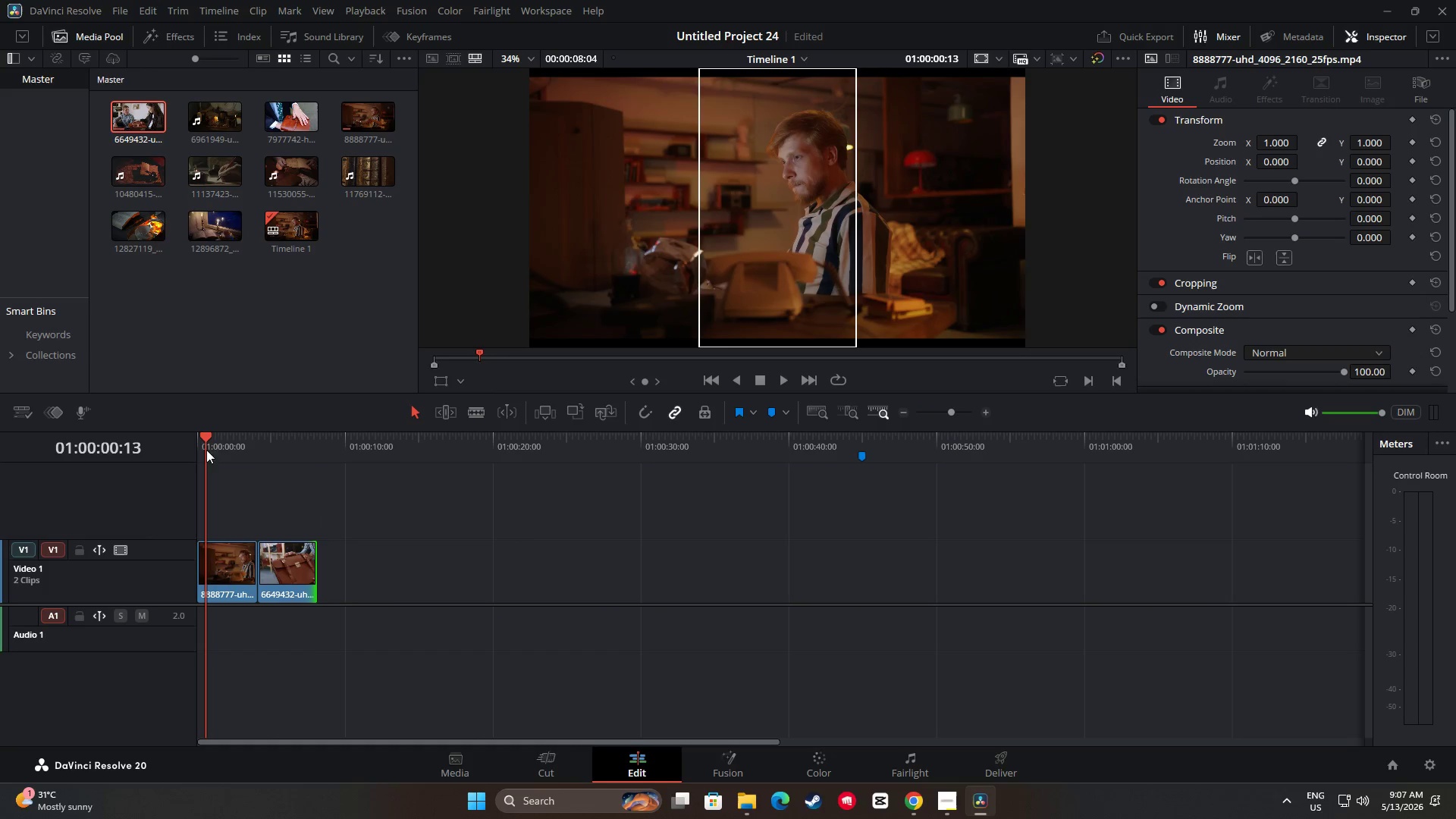 
key(Space)
 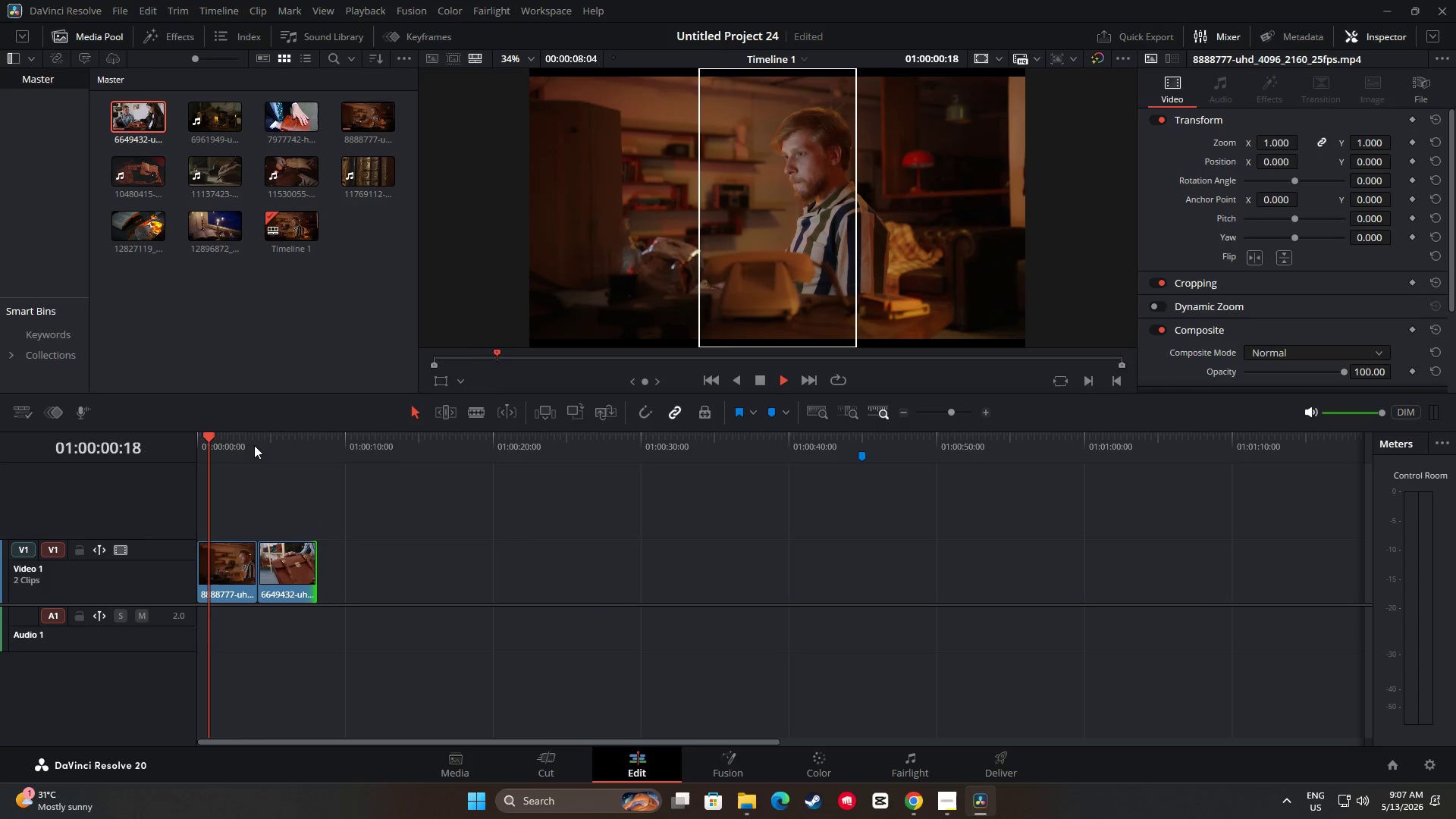 
left_click([251, 440])
 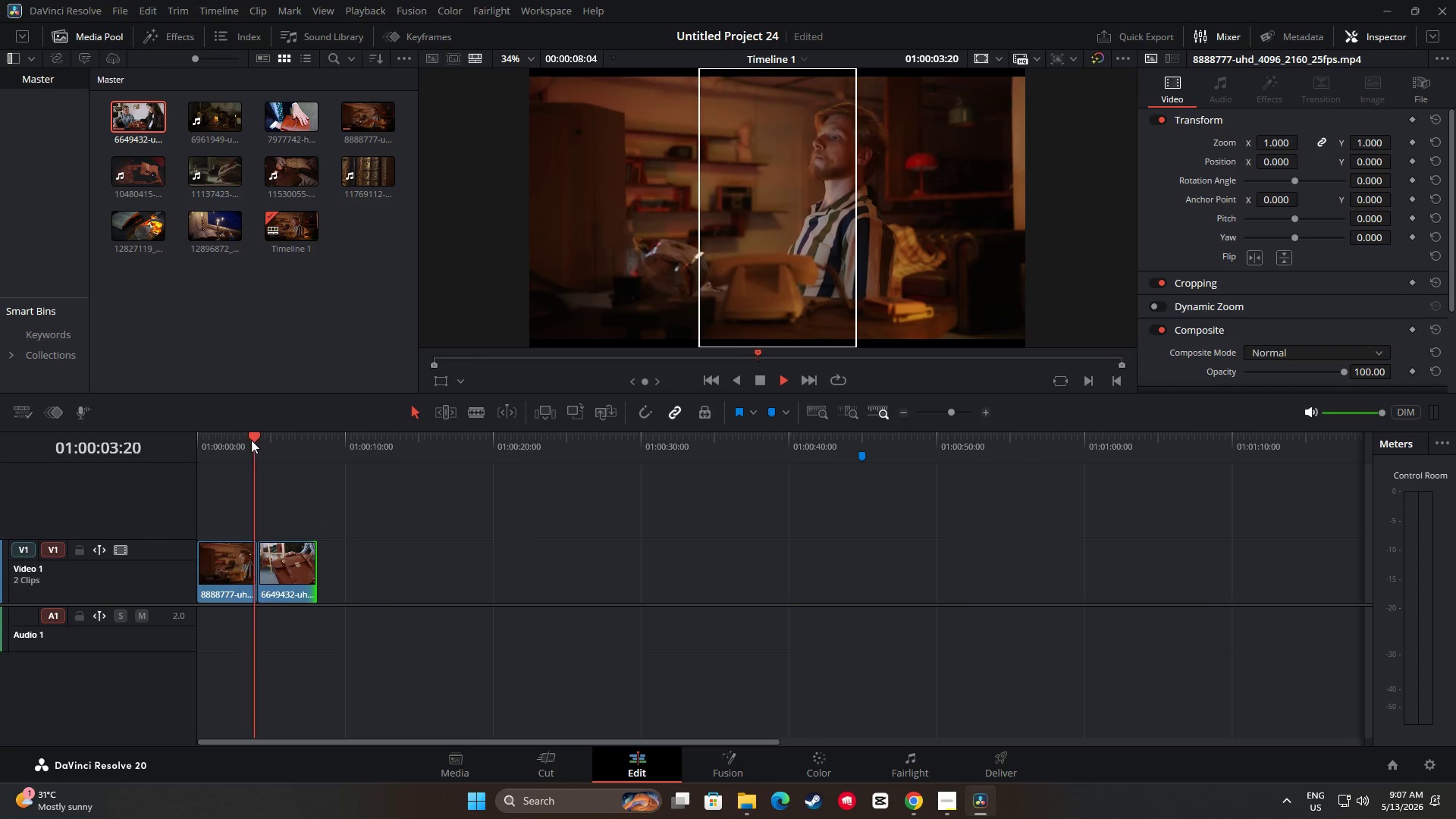 
key(Space)
 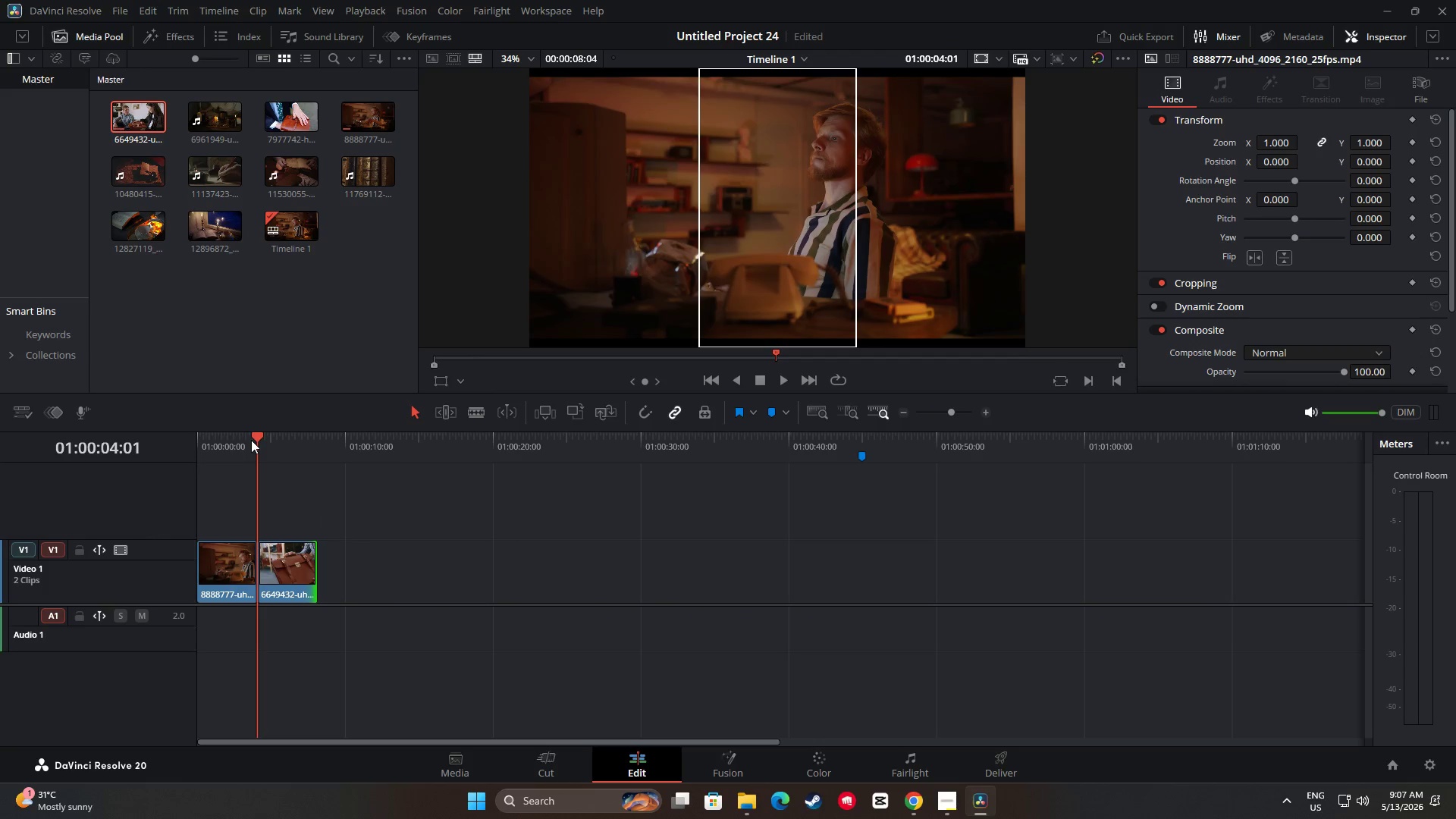 
key(Space)
 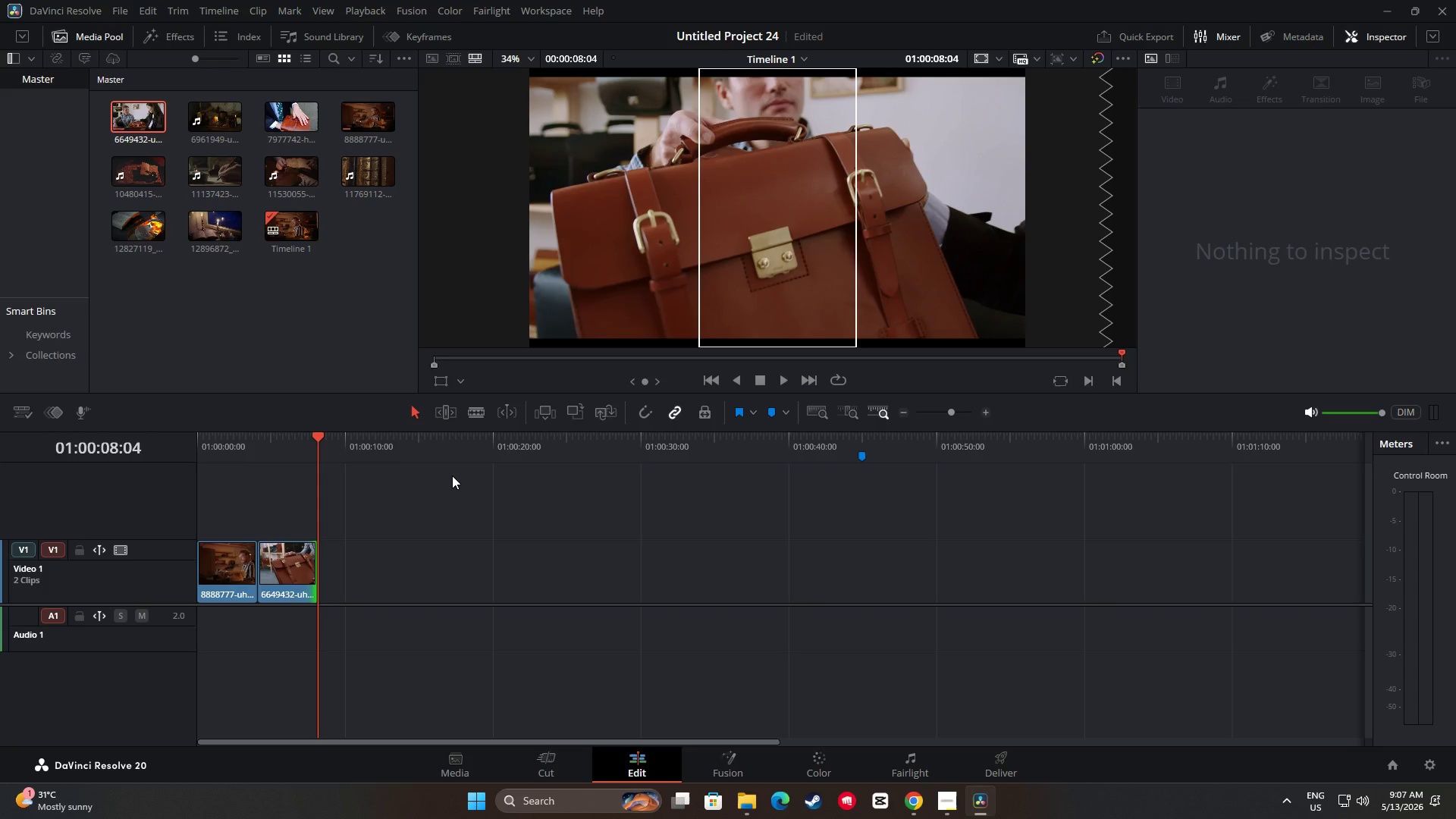 
wait(6.3)
 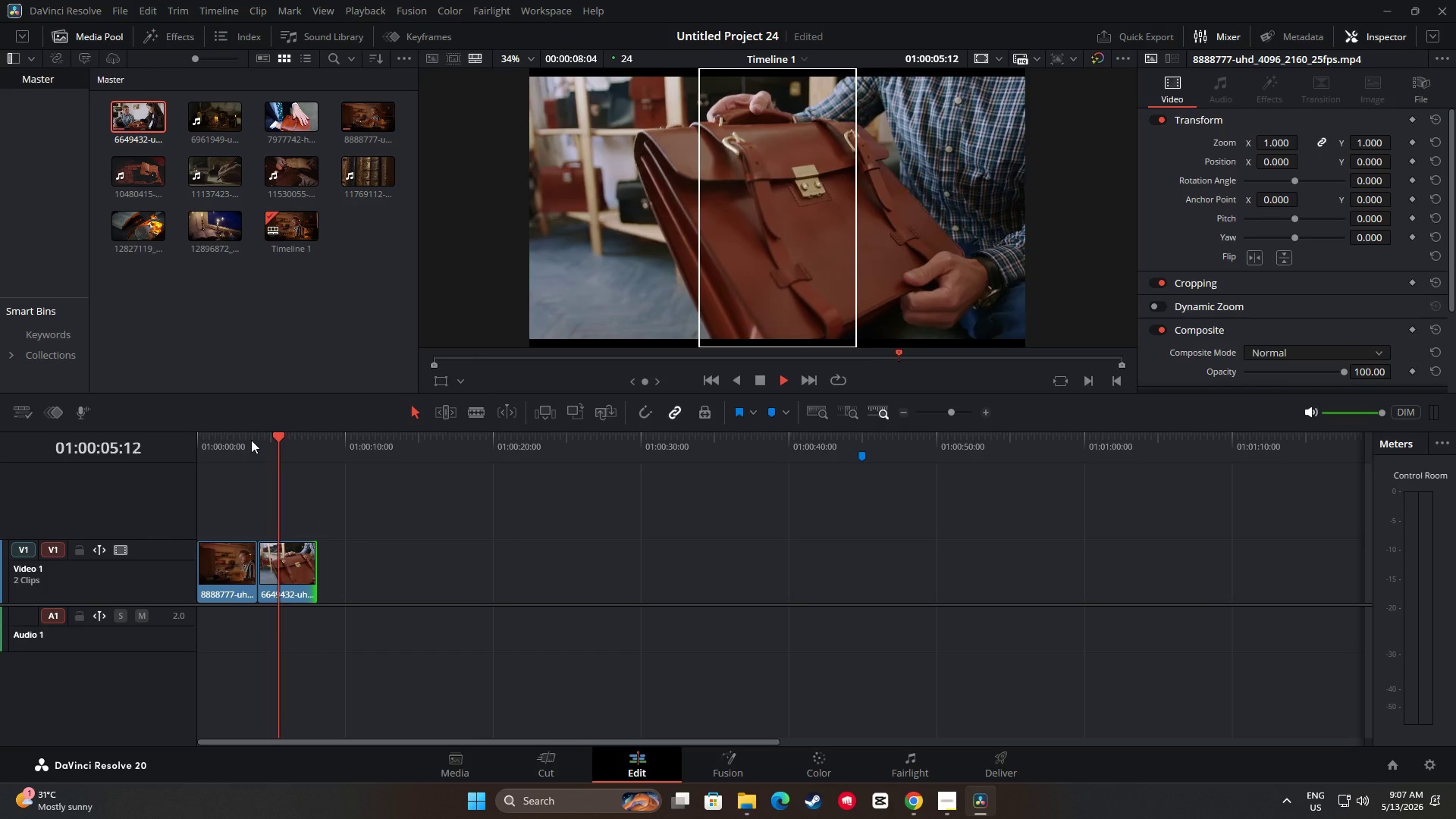 
left_click([276, 568])
 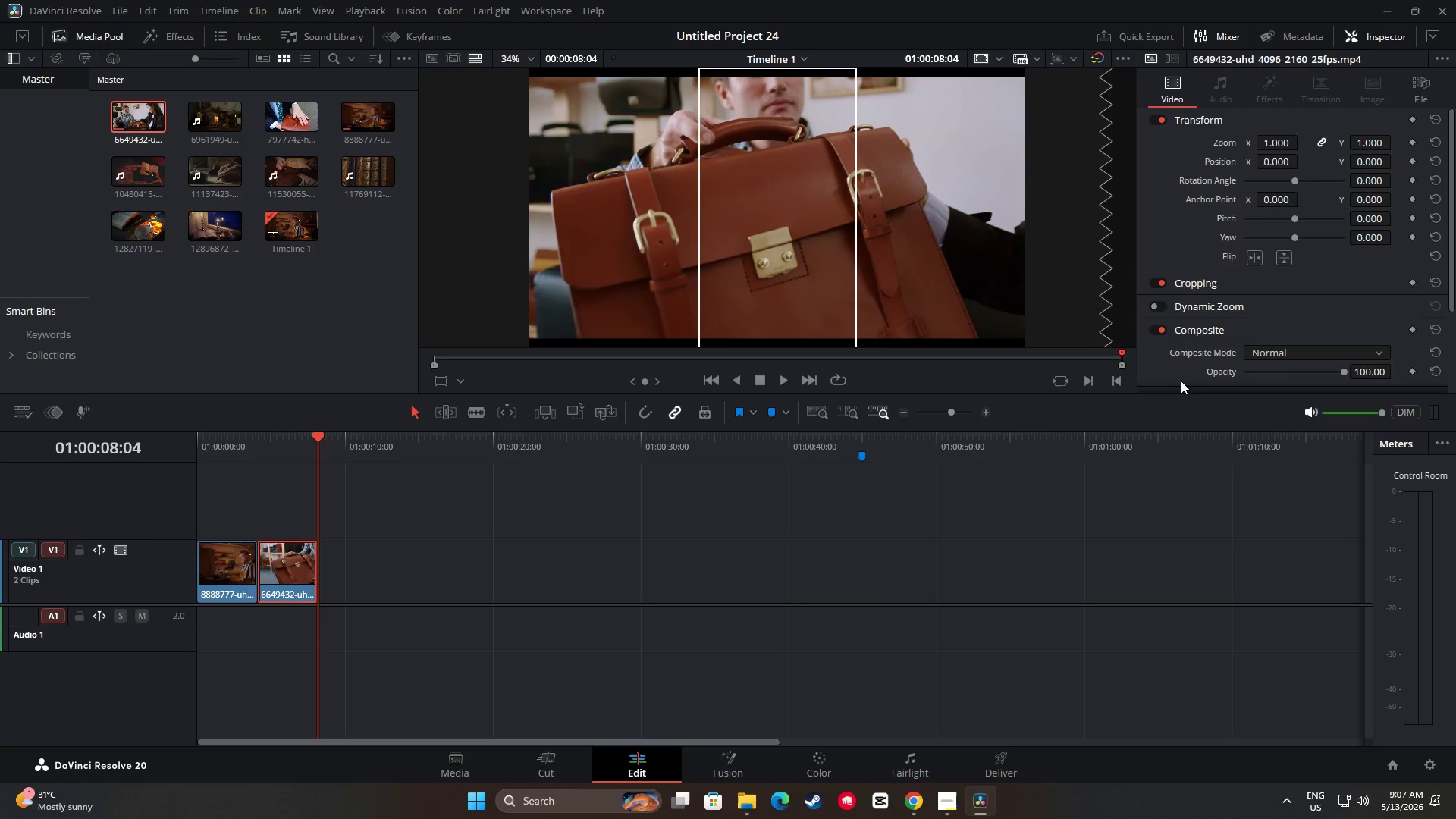 
scroll: coordinate [1290, 353], scroll_direction: down, amount: 8.0
 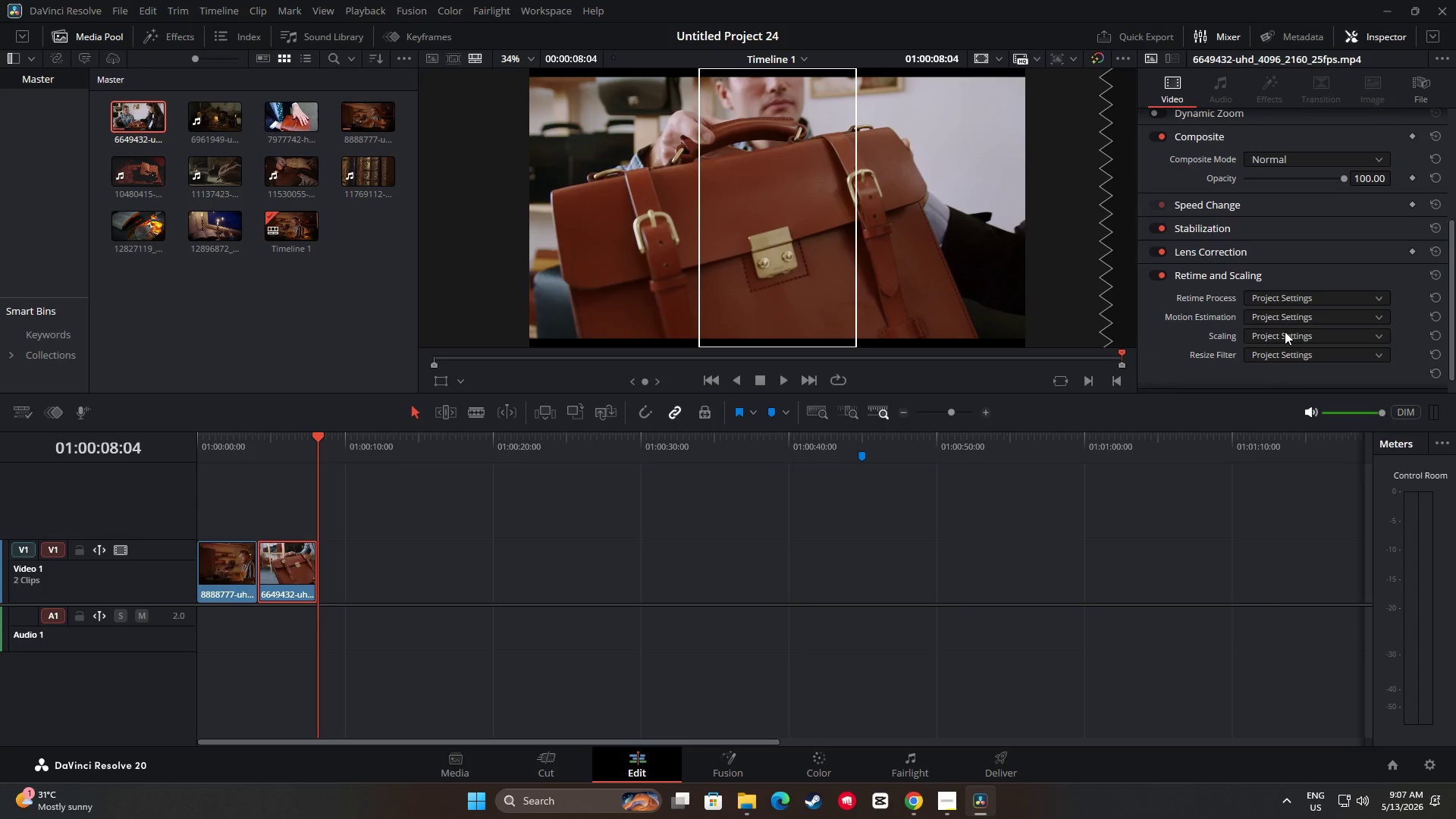 
left_click([1285, 331])
 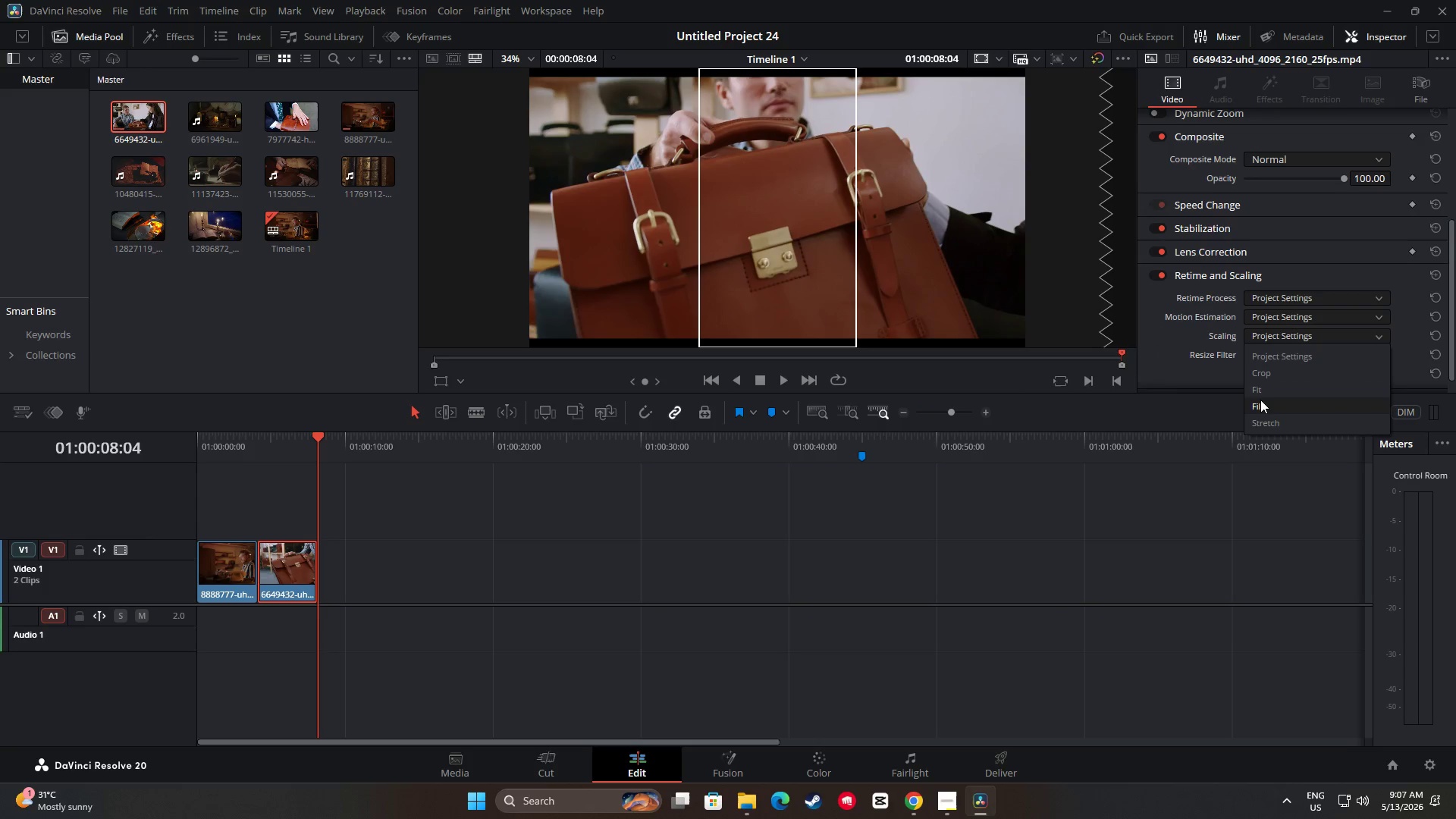 
left_click([1260, 403])
 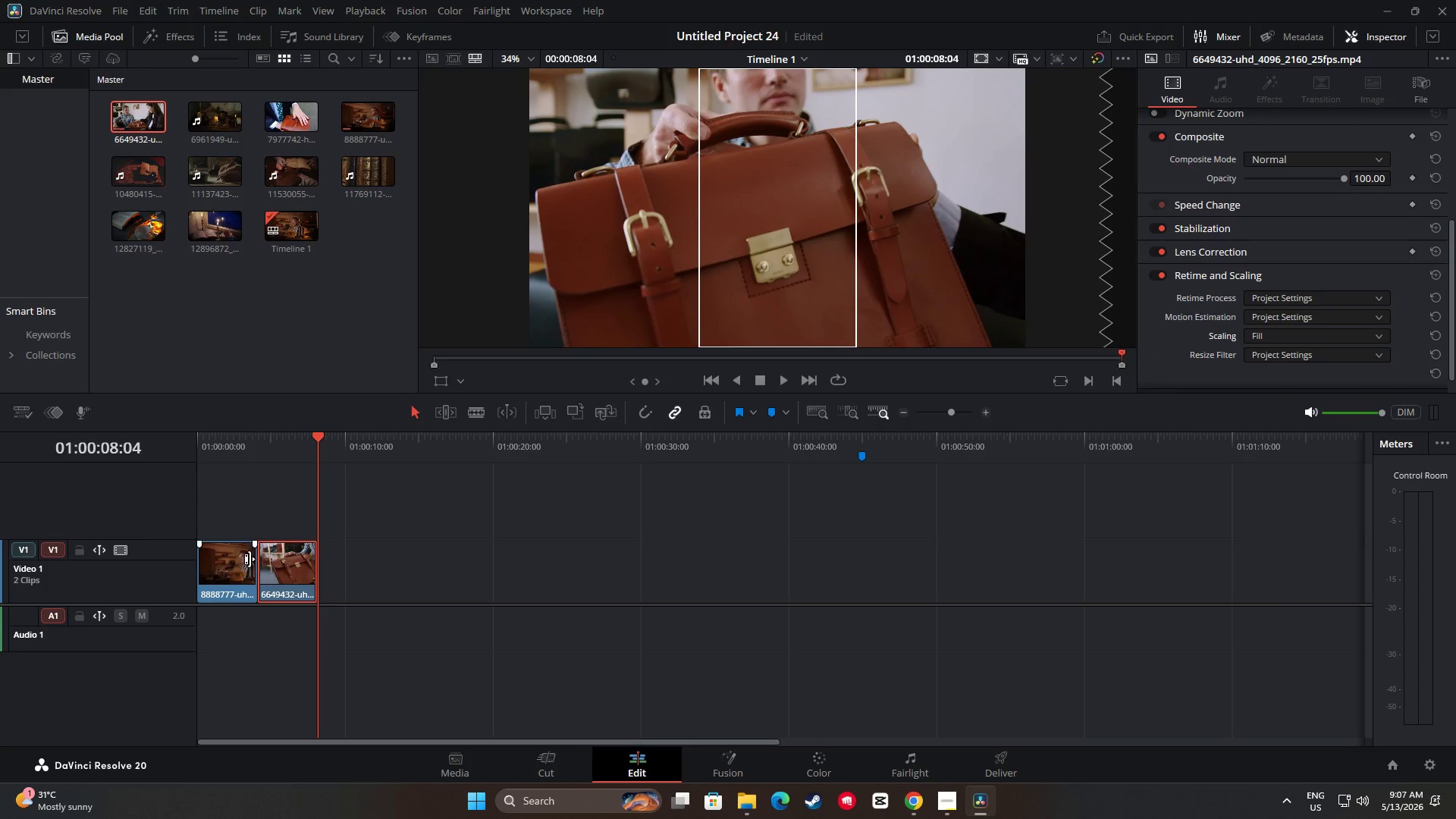 
left_click([236, 569])
 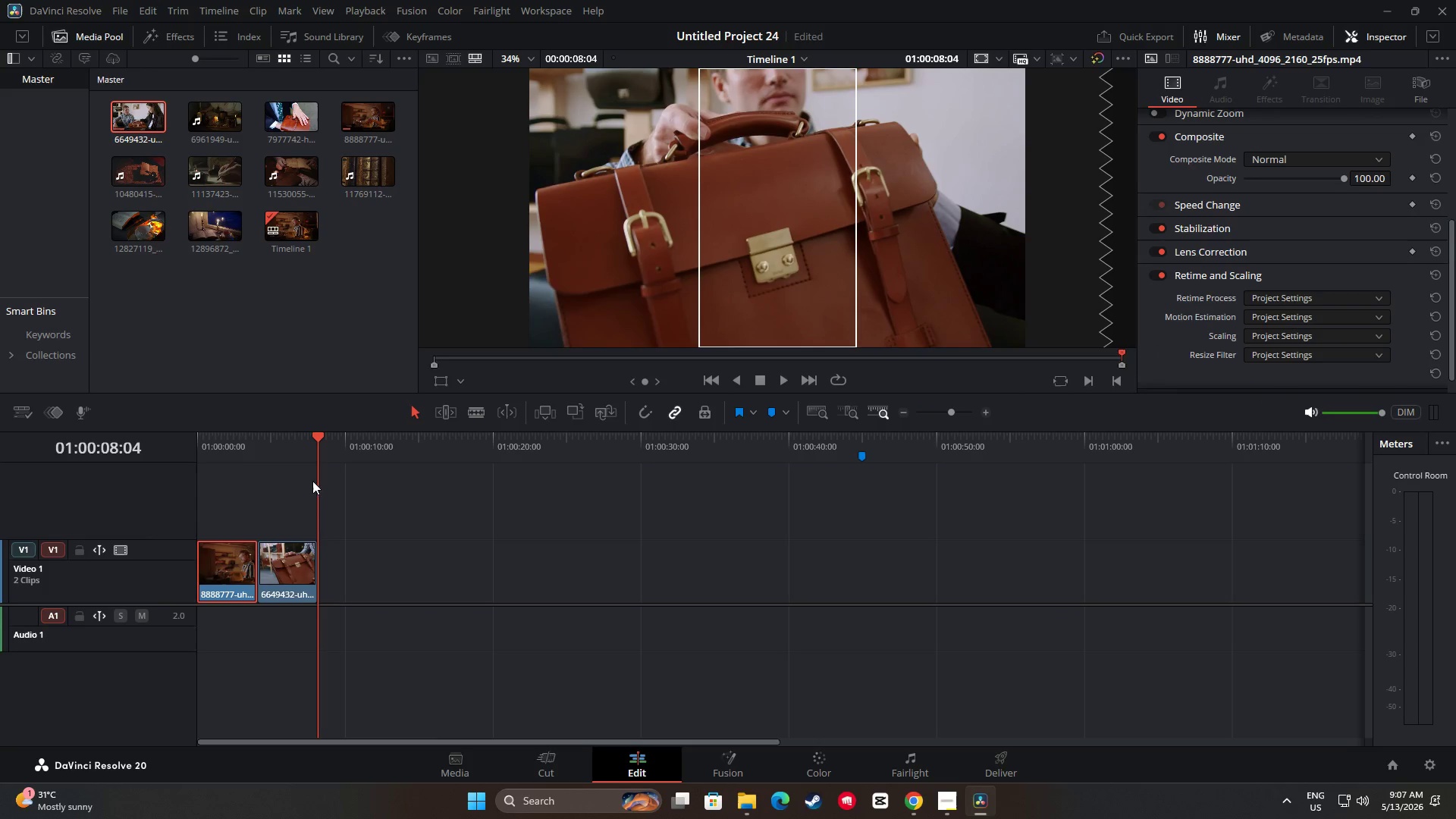 
left_click_drag(start_coordinate=[325, 441], to_coordinate=[232, 457])
 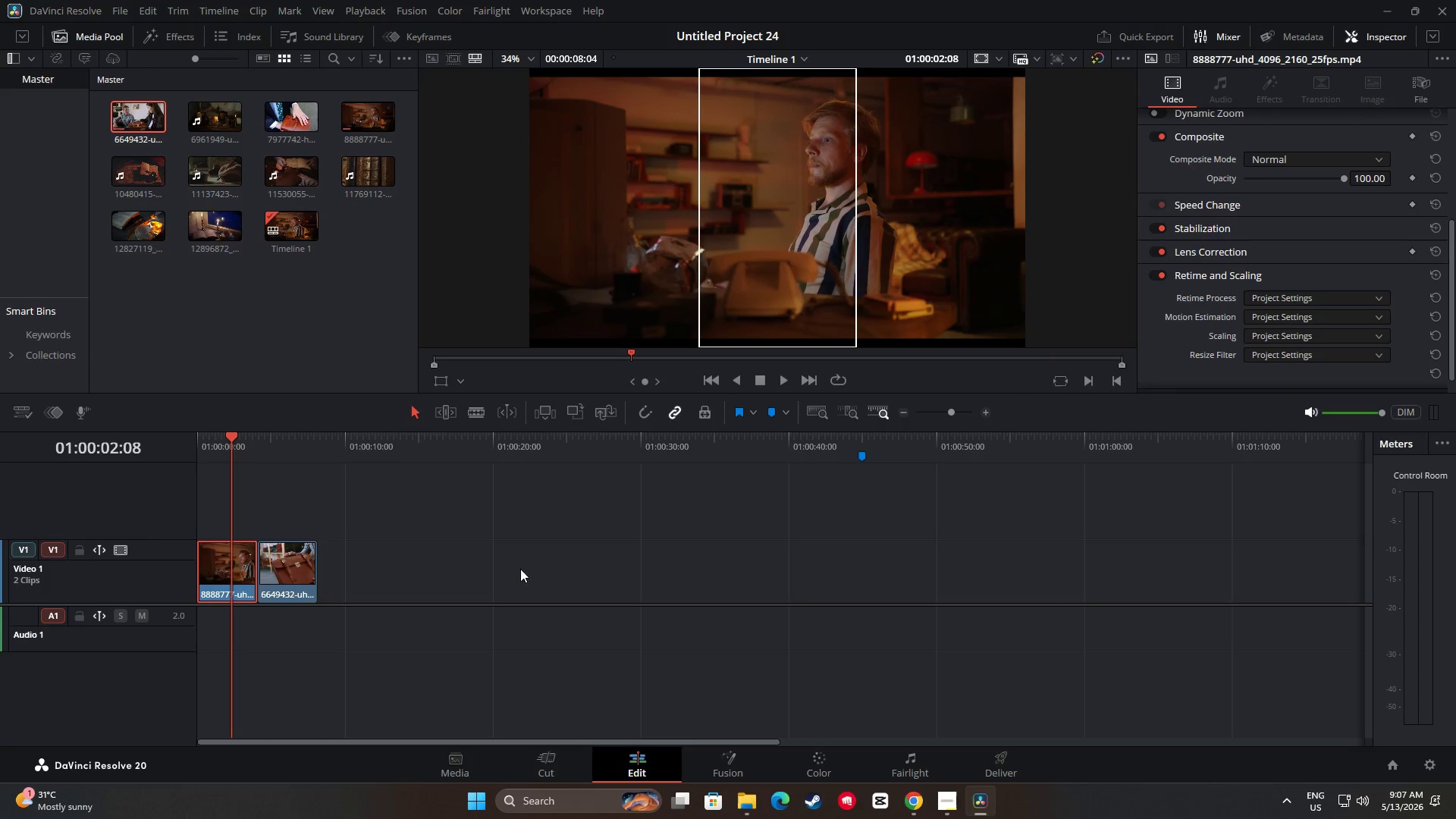 
left_click([1303, 322])
 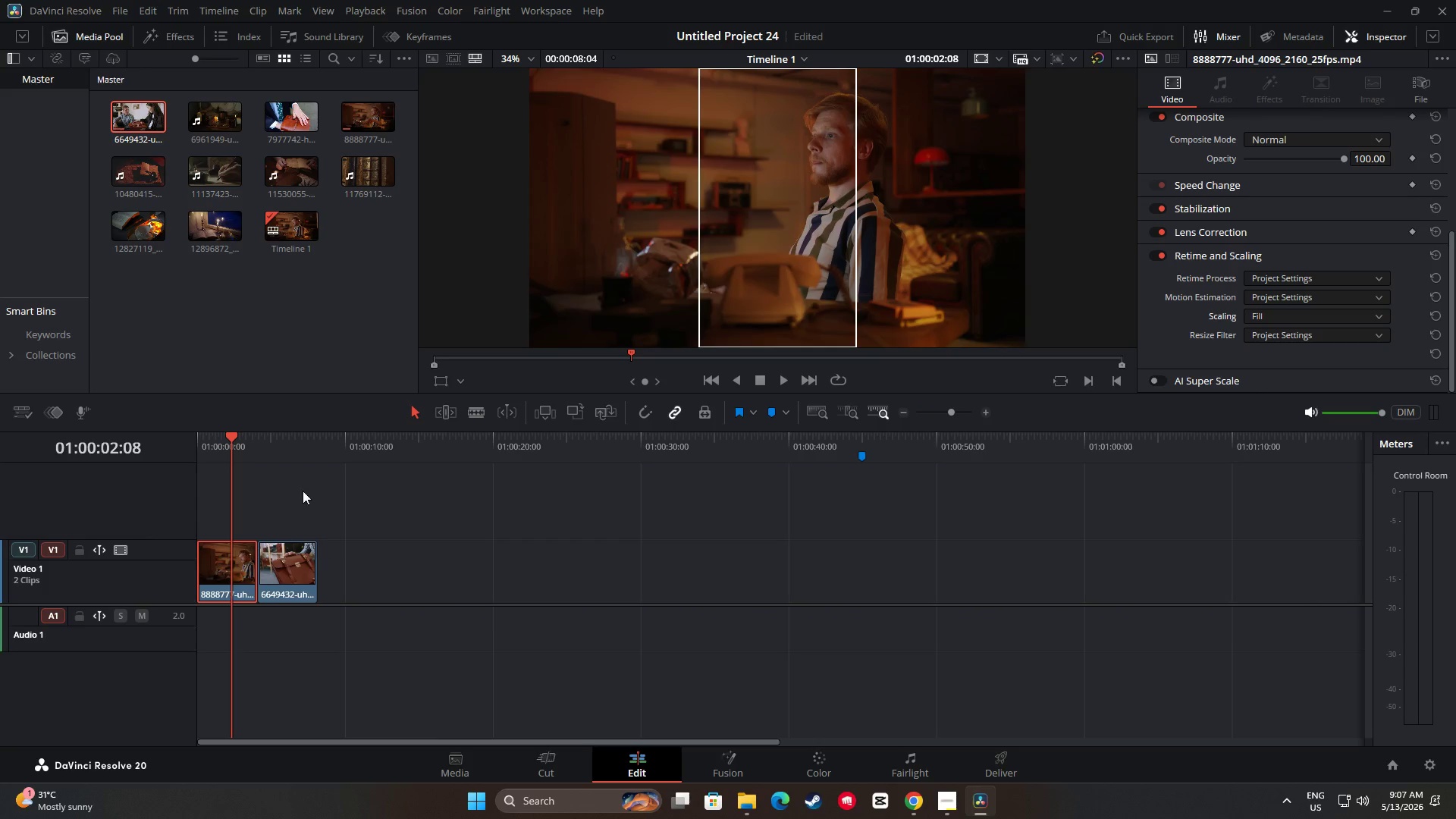 
scroll: coordinate [1398, 344], scroll_direction: down, amount: 4.0
 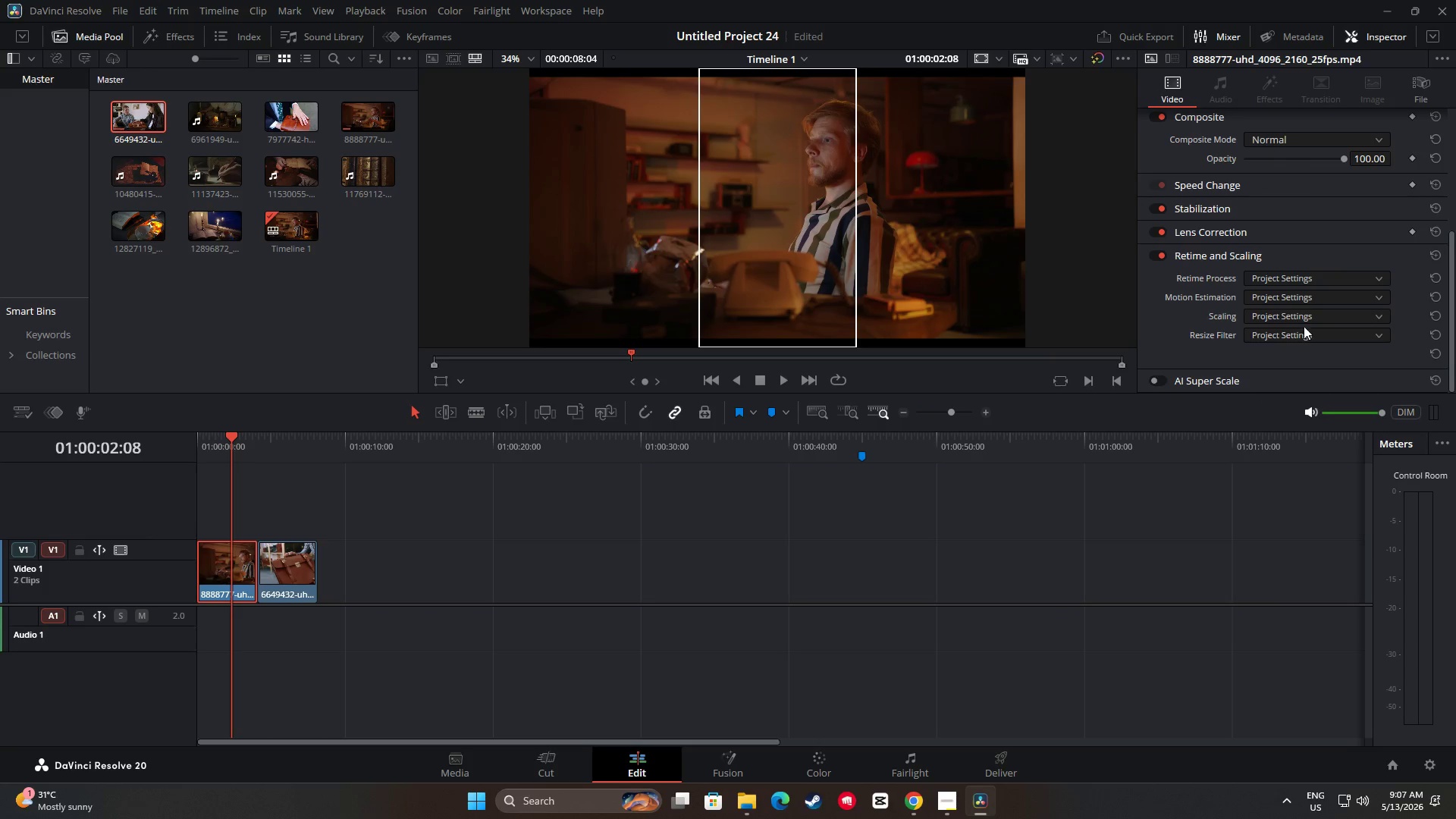 
left_click_drag(start_coordinate=[233, 441], to_coordinate=[289, 445])
 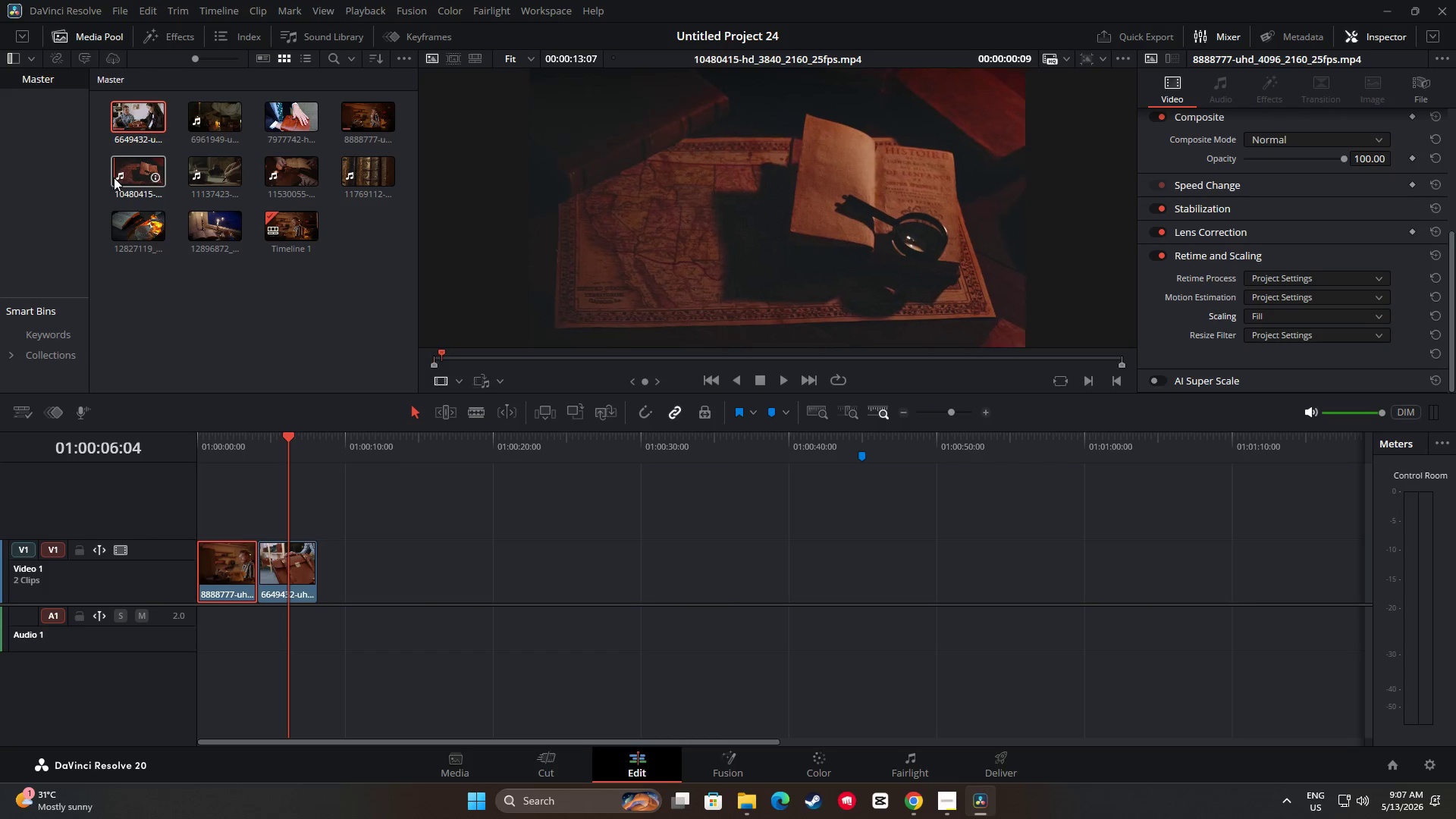 
wait(21.51)
 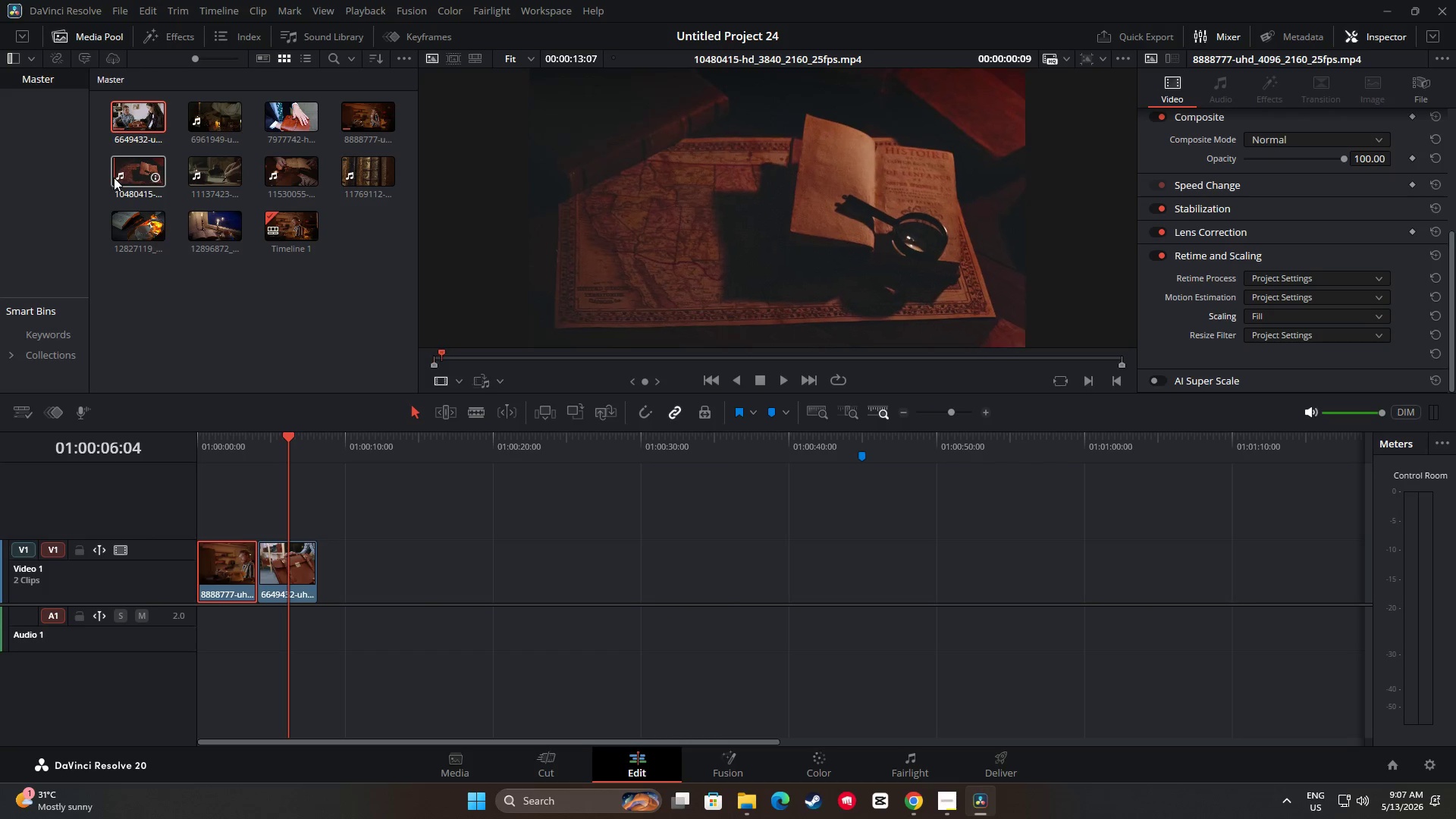 
mouse_move([289, 197])
 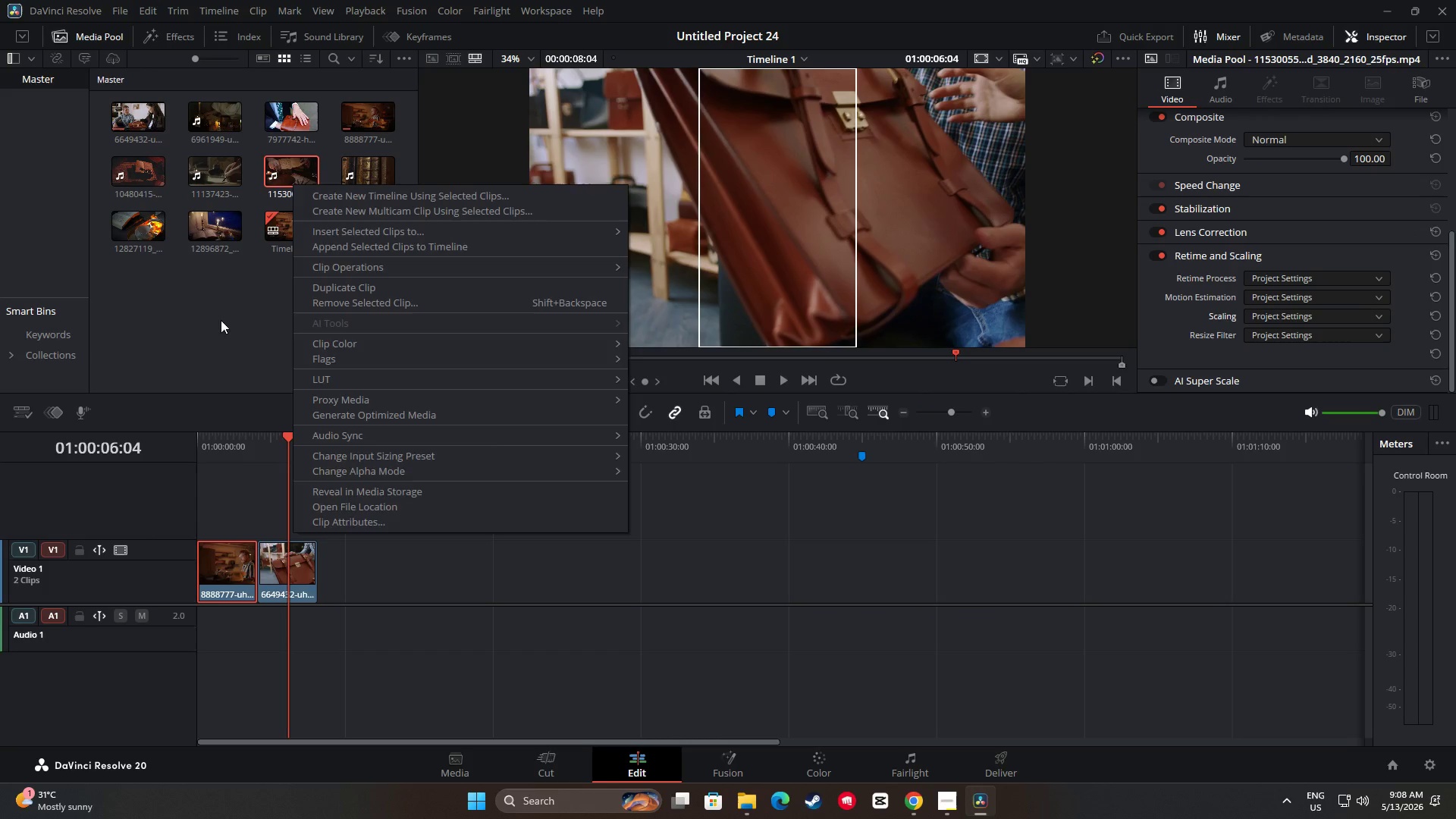 
left_click_drag(start_coordinate=[221, 320], to_coordinate=[226, 318])
 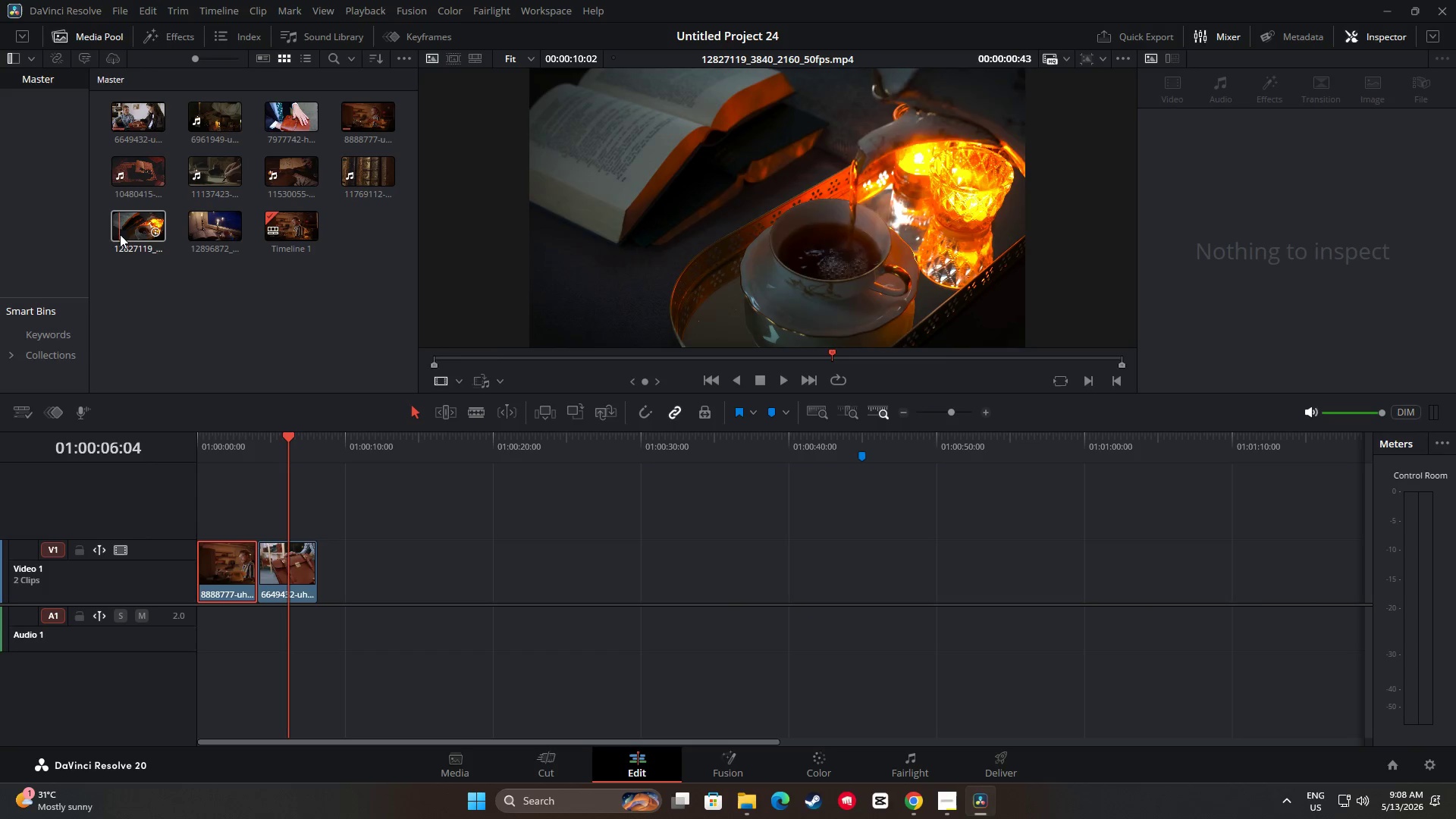 
wait(10.84)
 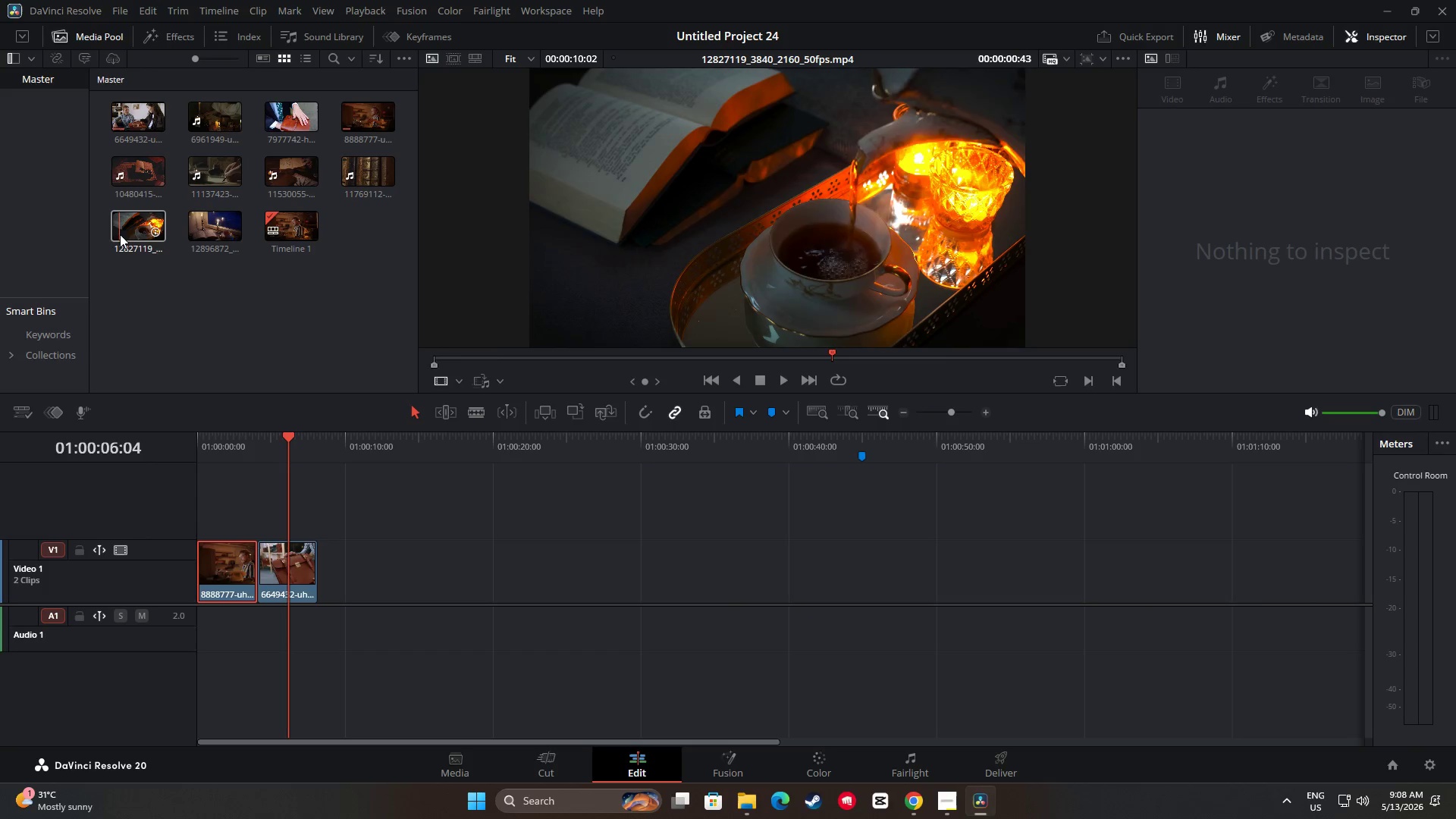 
left_click_drag(start_coordinate=[290, 174], to_coordinate=[319, 586])
 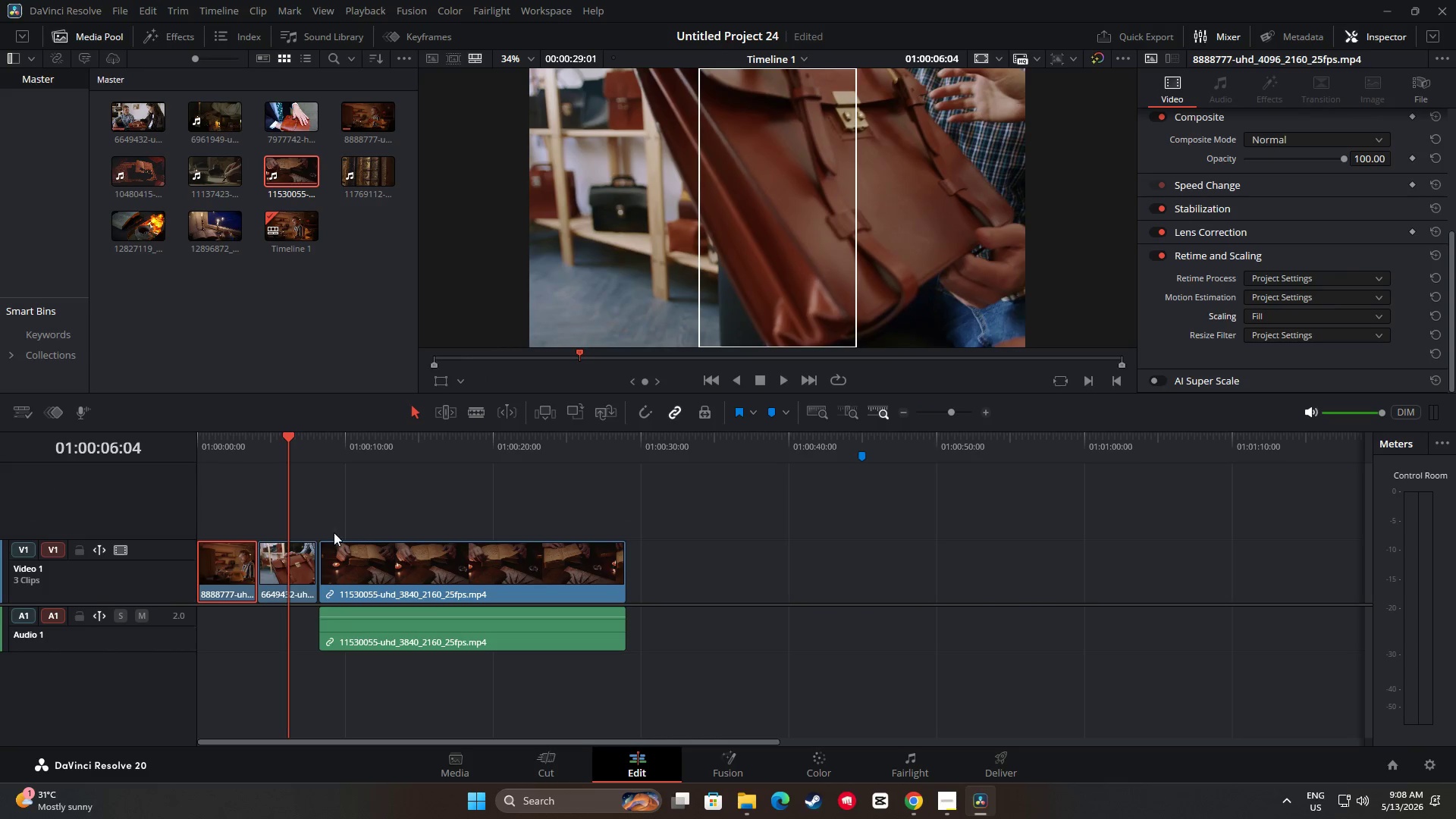 
left_click_drag(start_coordinate=[384, 569], to_coordinate=[381, 573])
 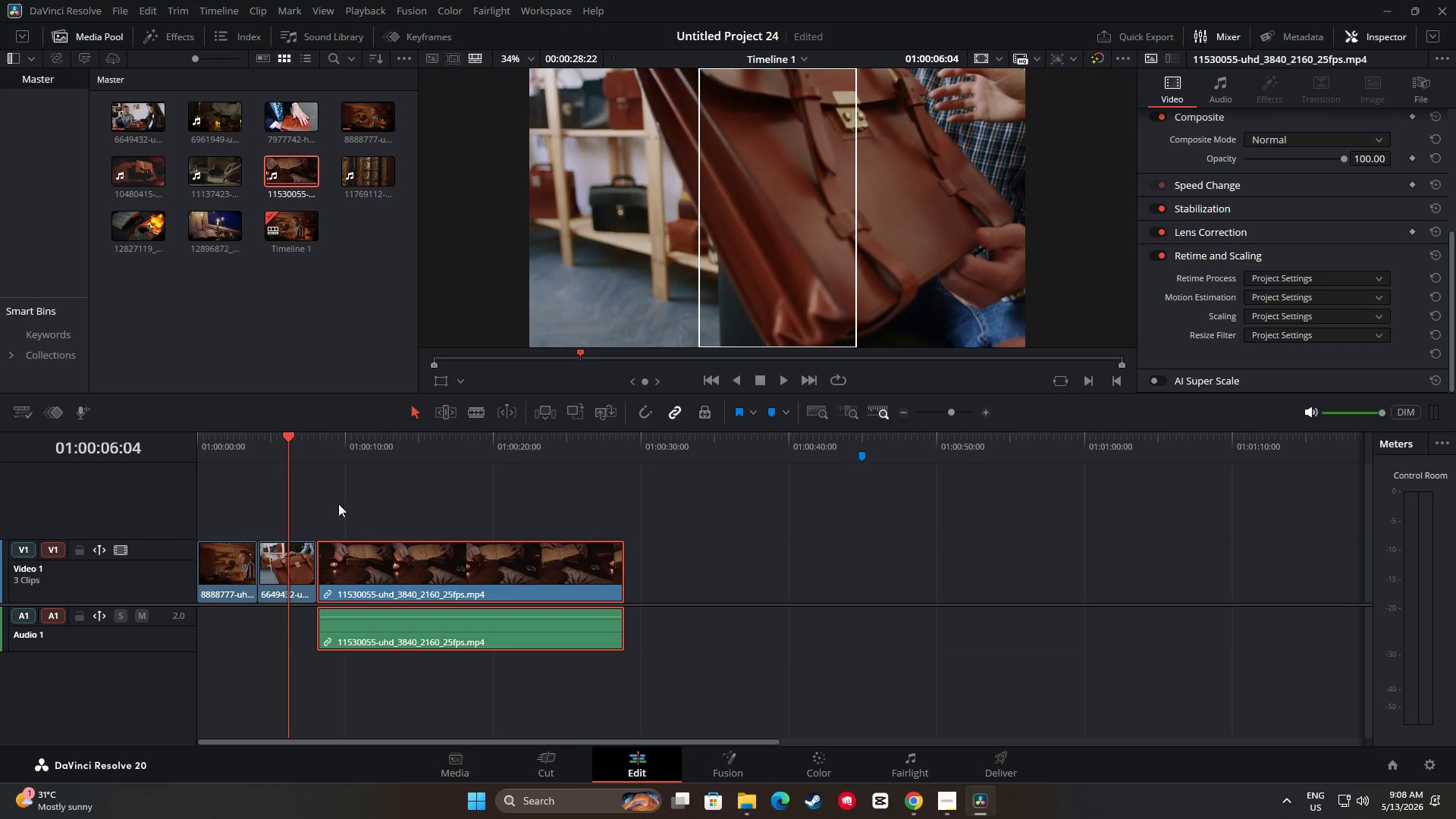 
left_click_drag(start_coordinate=[287, 438], to_coordinate=[375, 445])
 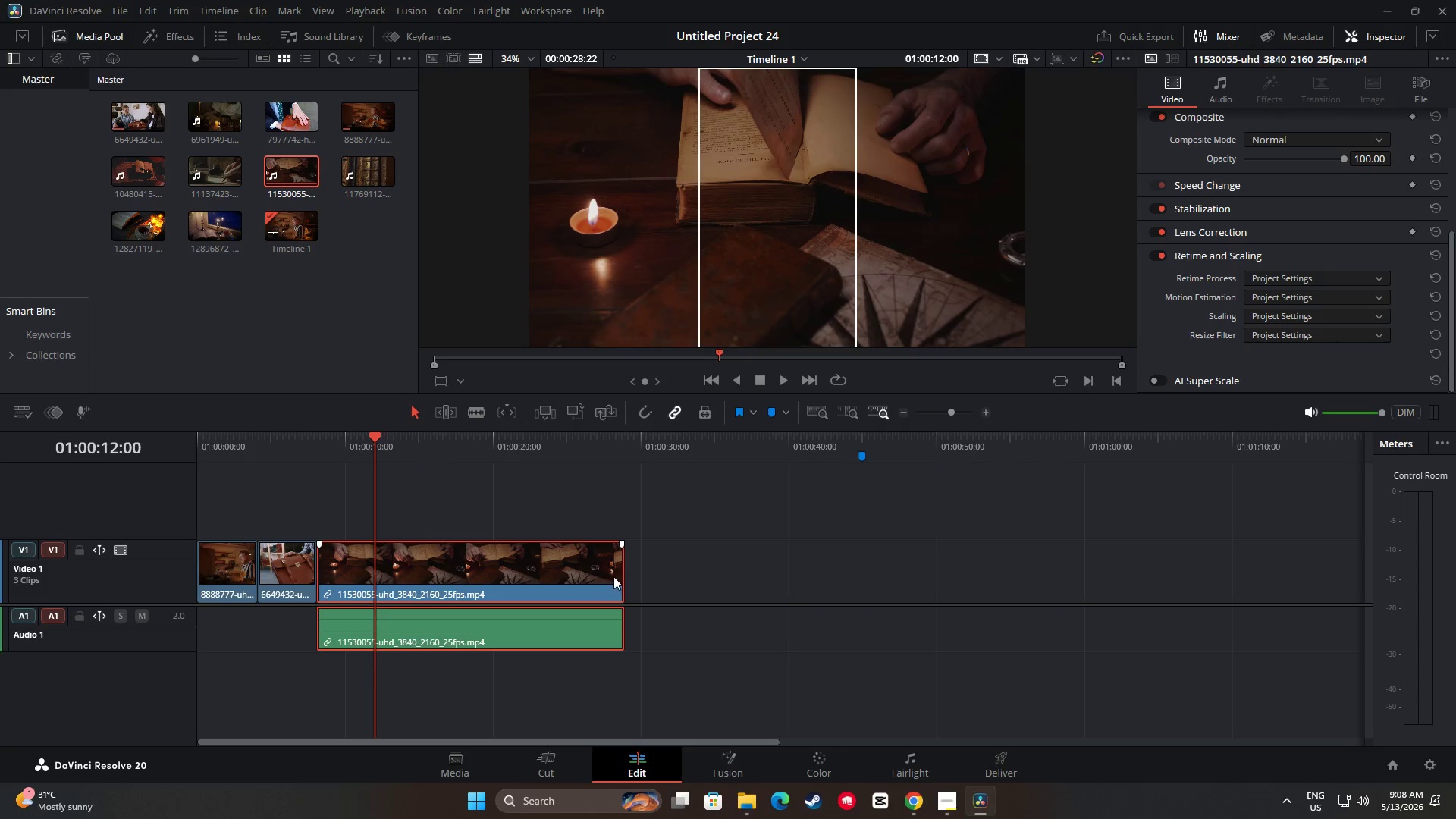 
left_click_drag(start_coordinate=[614, 576], to_coordinate=[366, 566])
 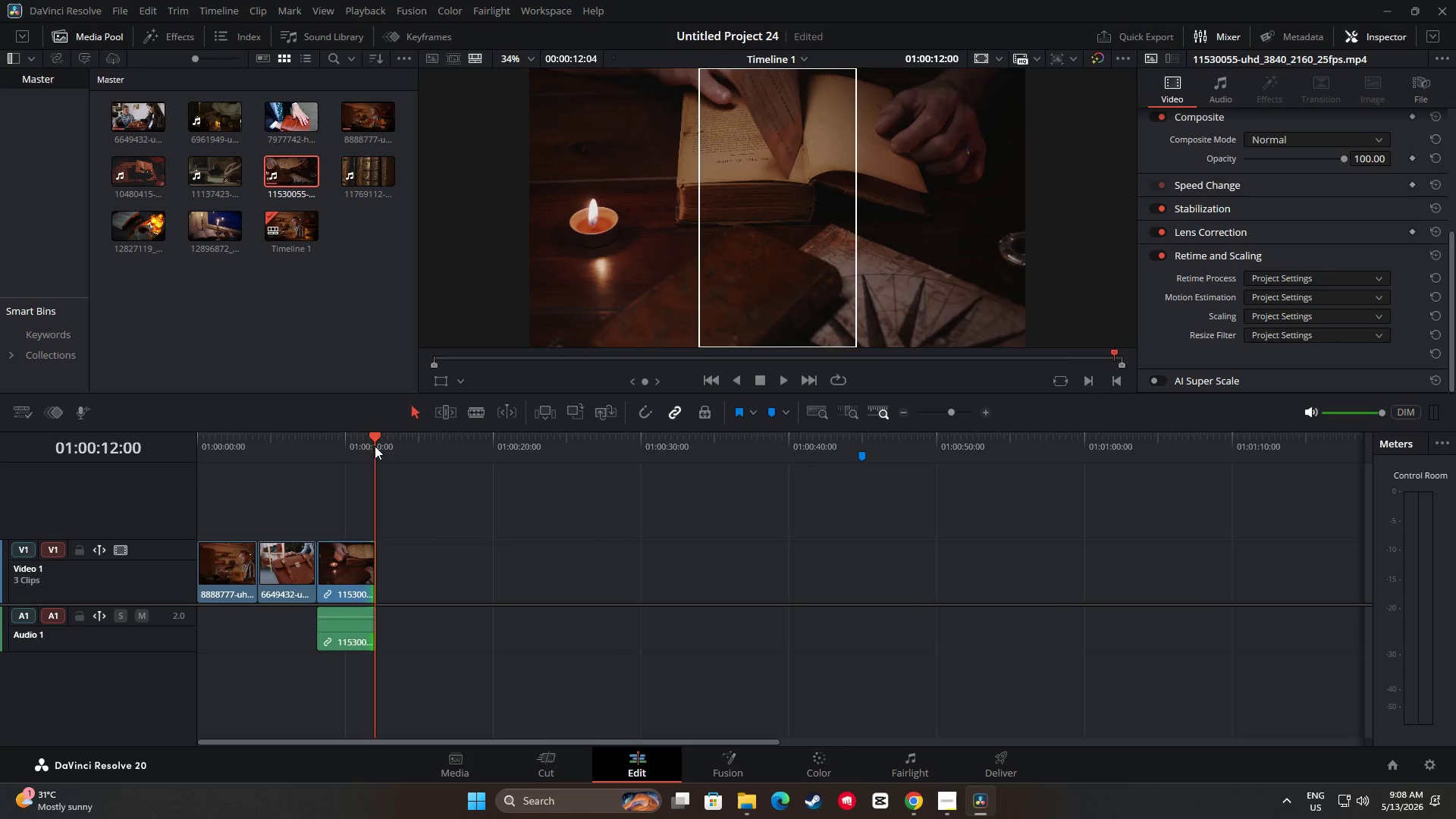 
left_click_drag(start_coordinate=[374, 445], to_coordinate=[308, 450])
 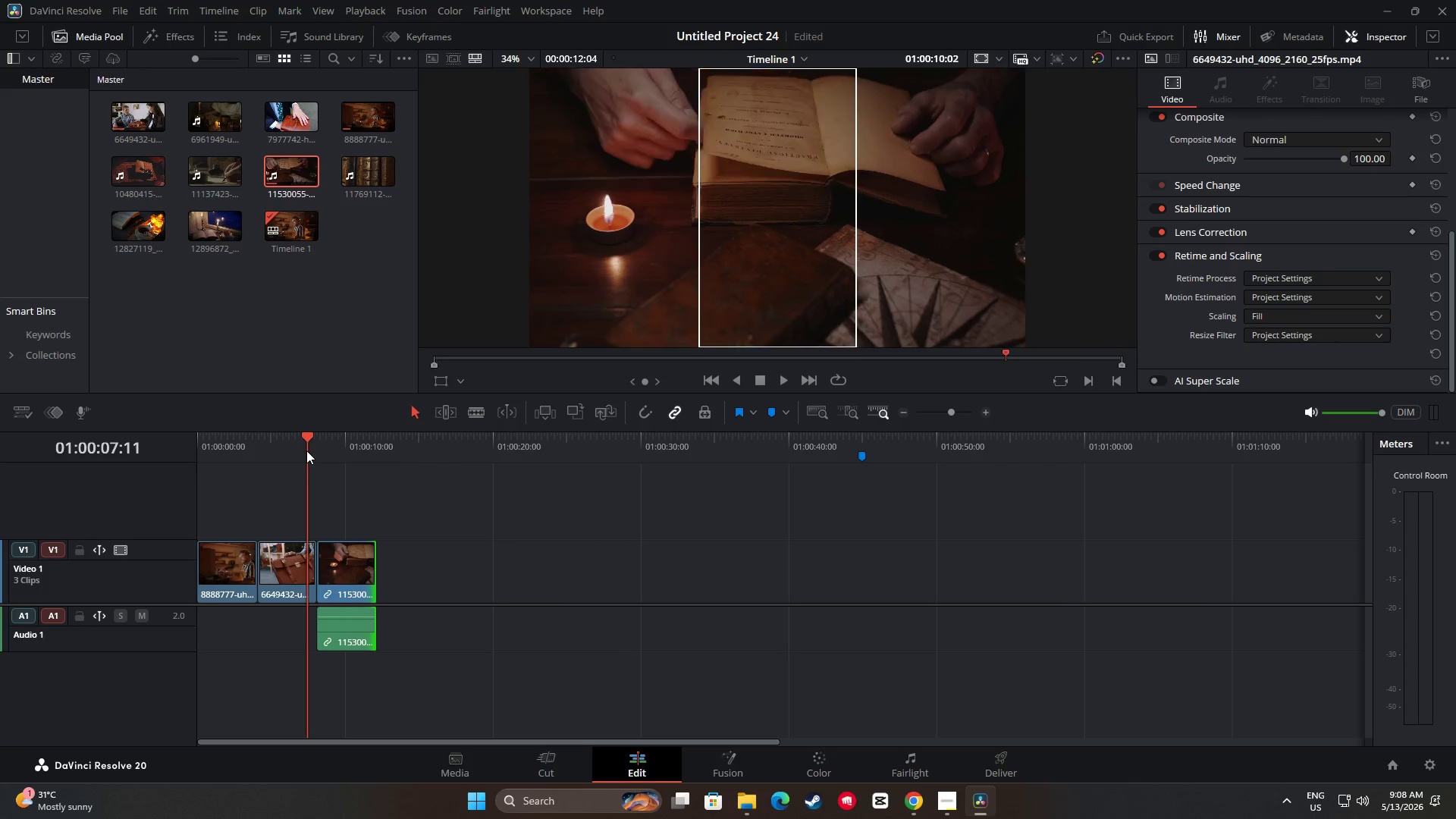 
key(Space)
 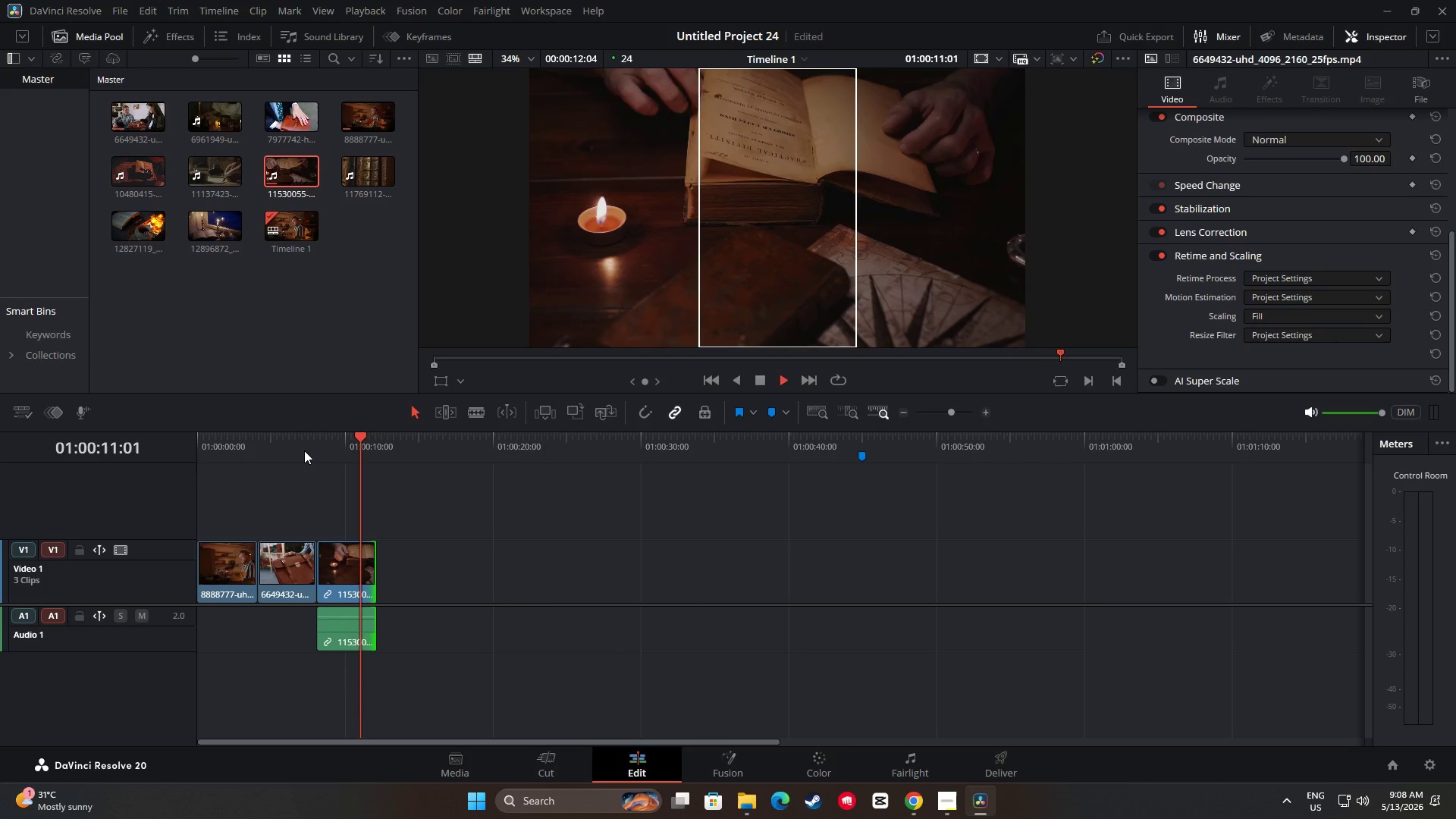 
key(Space)
 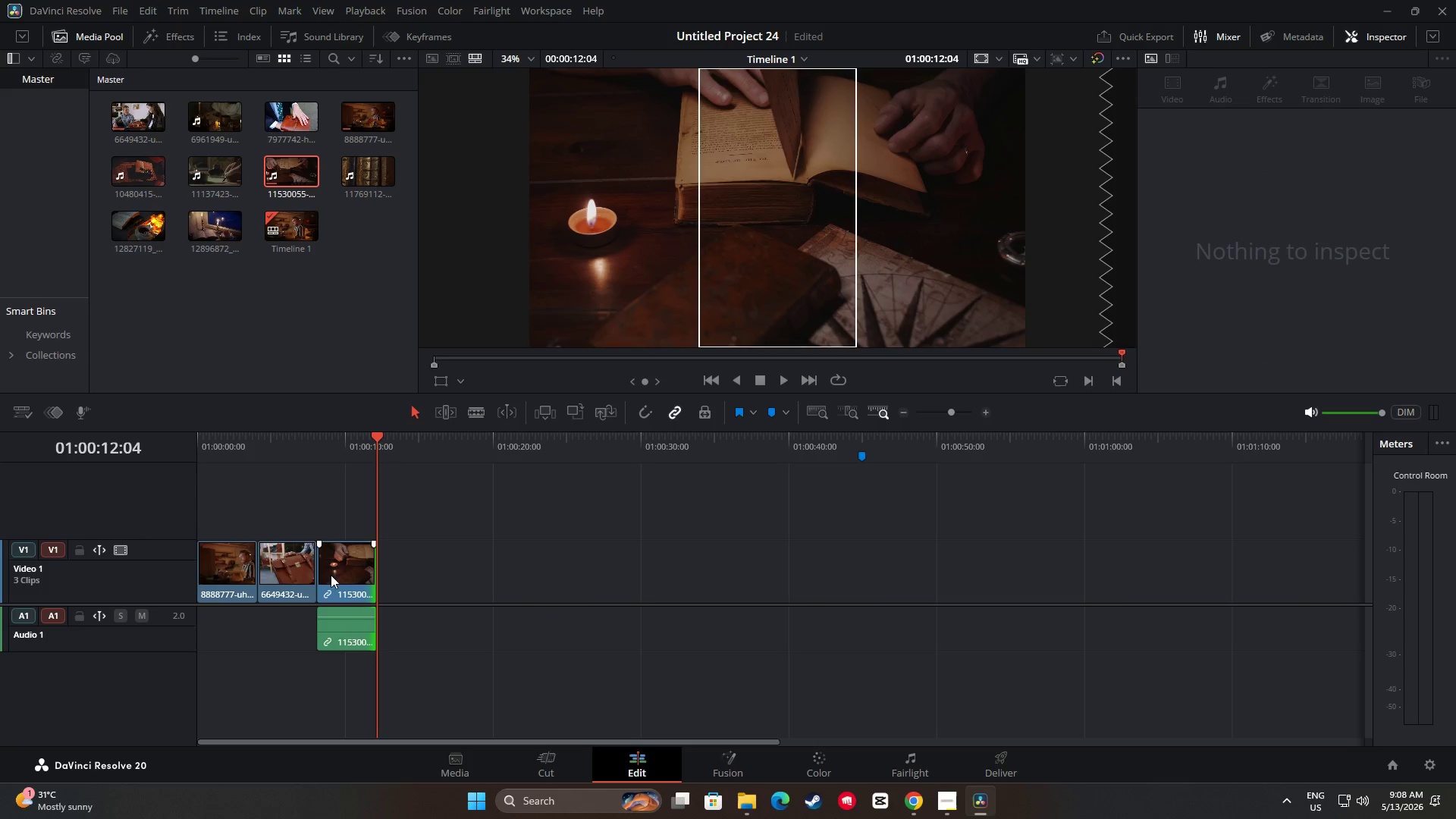 
left_click_drag(start_coordinate=[325, 573], to_coordinate=[357, 573])
 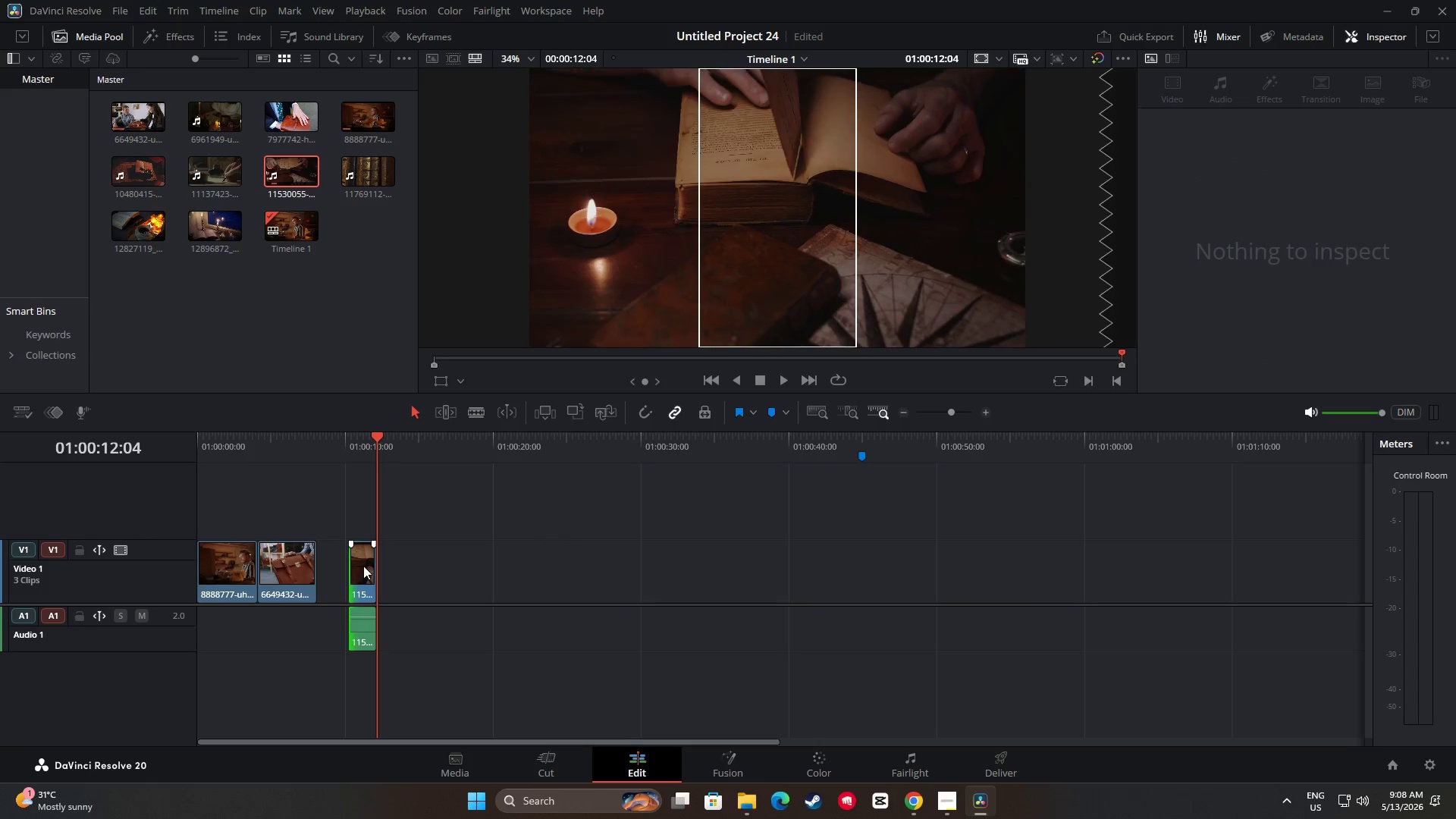 
left_click_drag(start_coordinate=[363, 566], to_coordinate=[331, 566])
 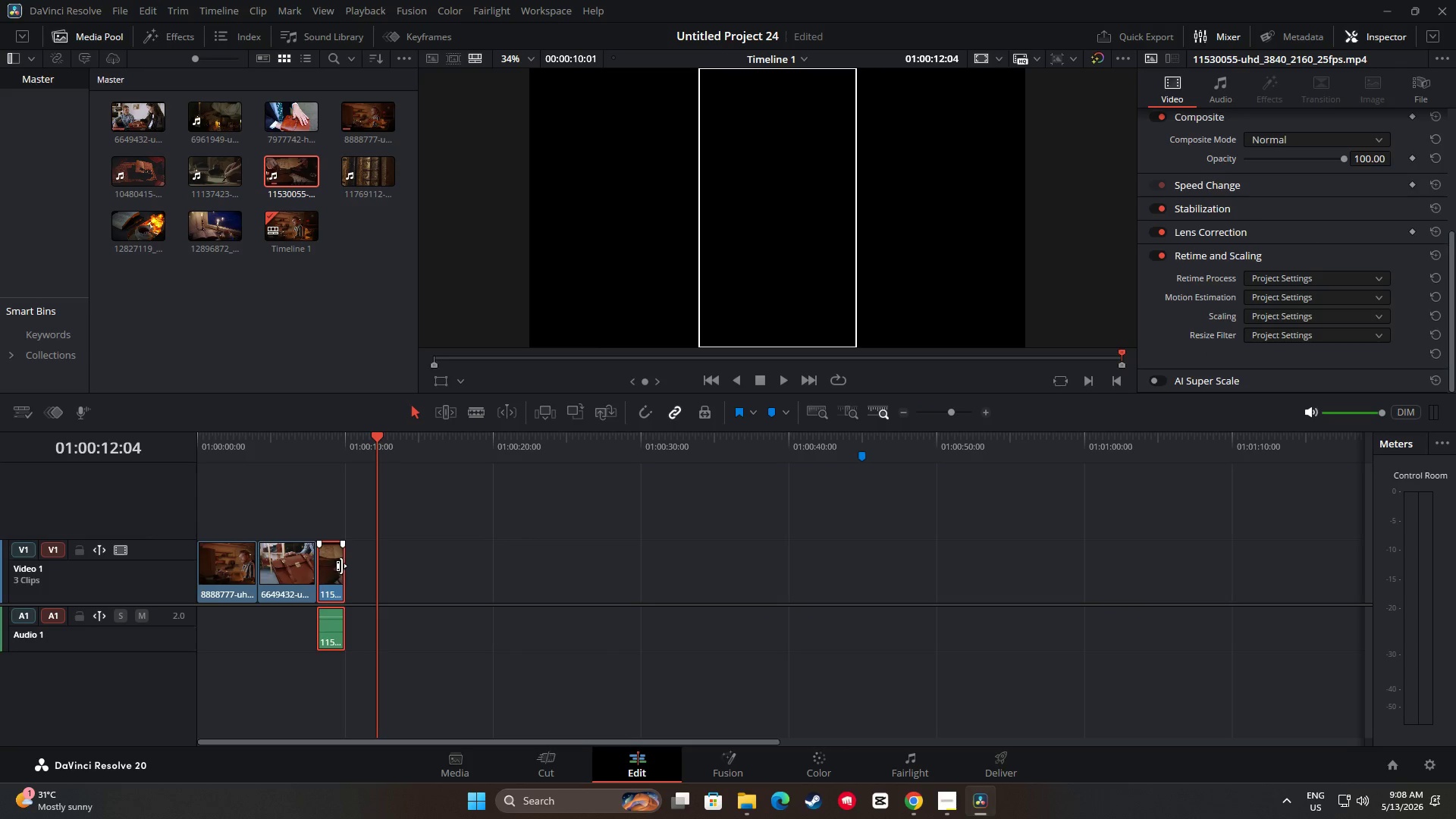 
left_click_drag(start_coordinate=[341, 566], to_coordinate=[374, 566])
 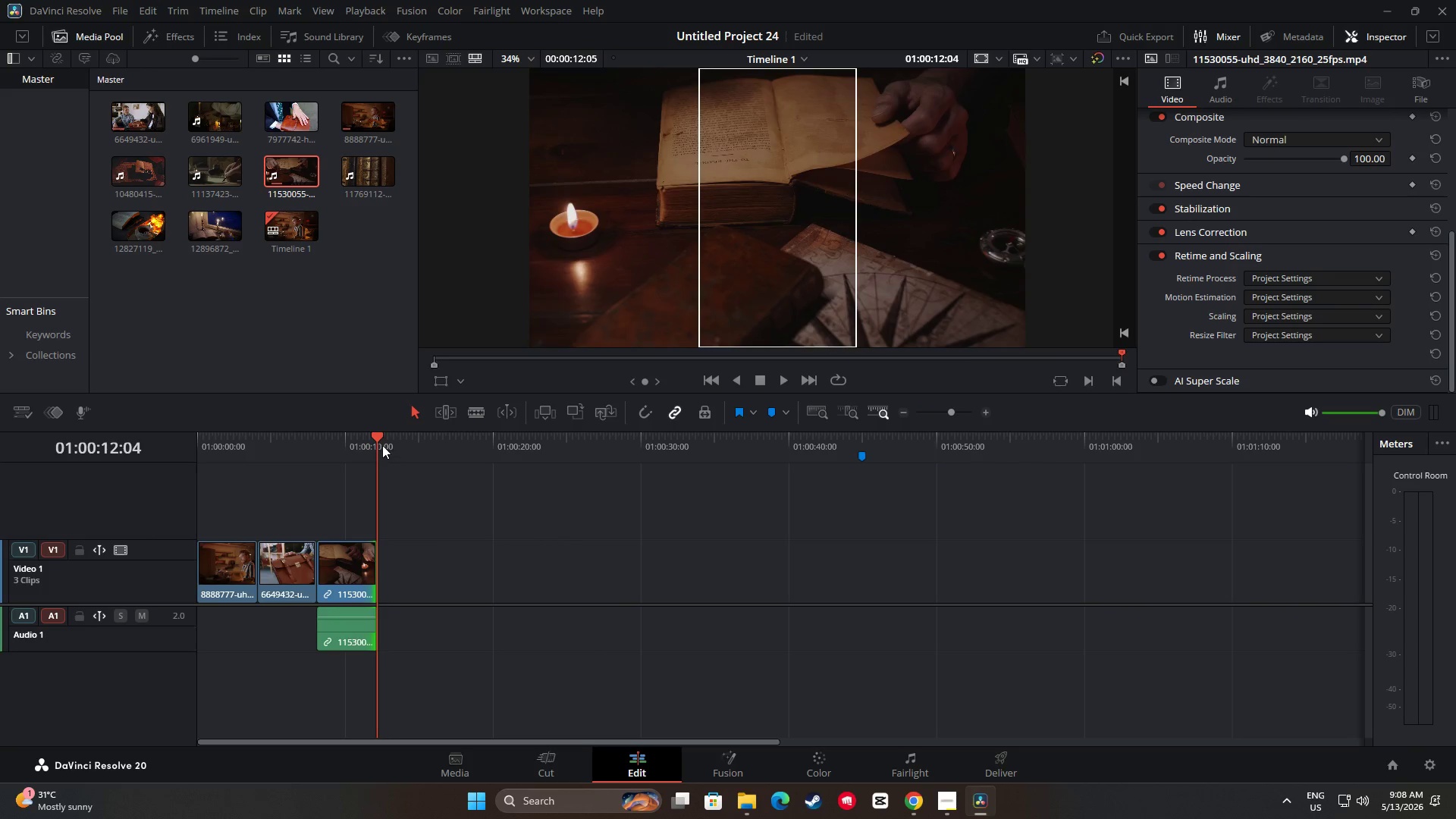 
left_click_drag(start_coordinate=[380, 445], to_coordinate=[310, 452])
 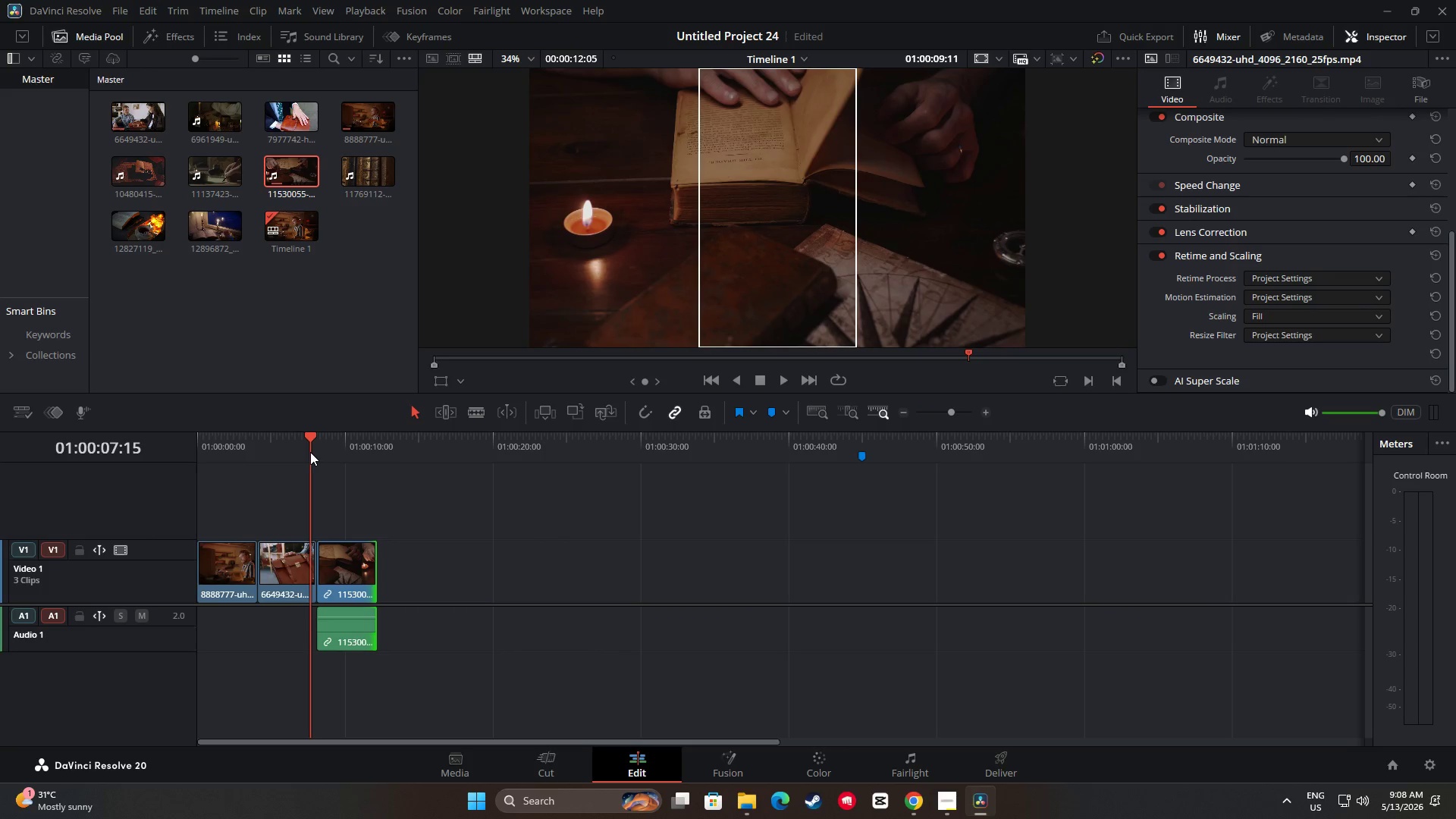 
key(Space)
 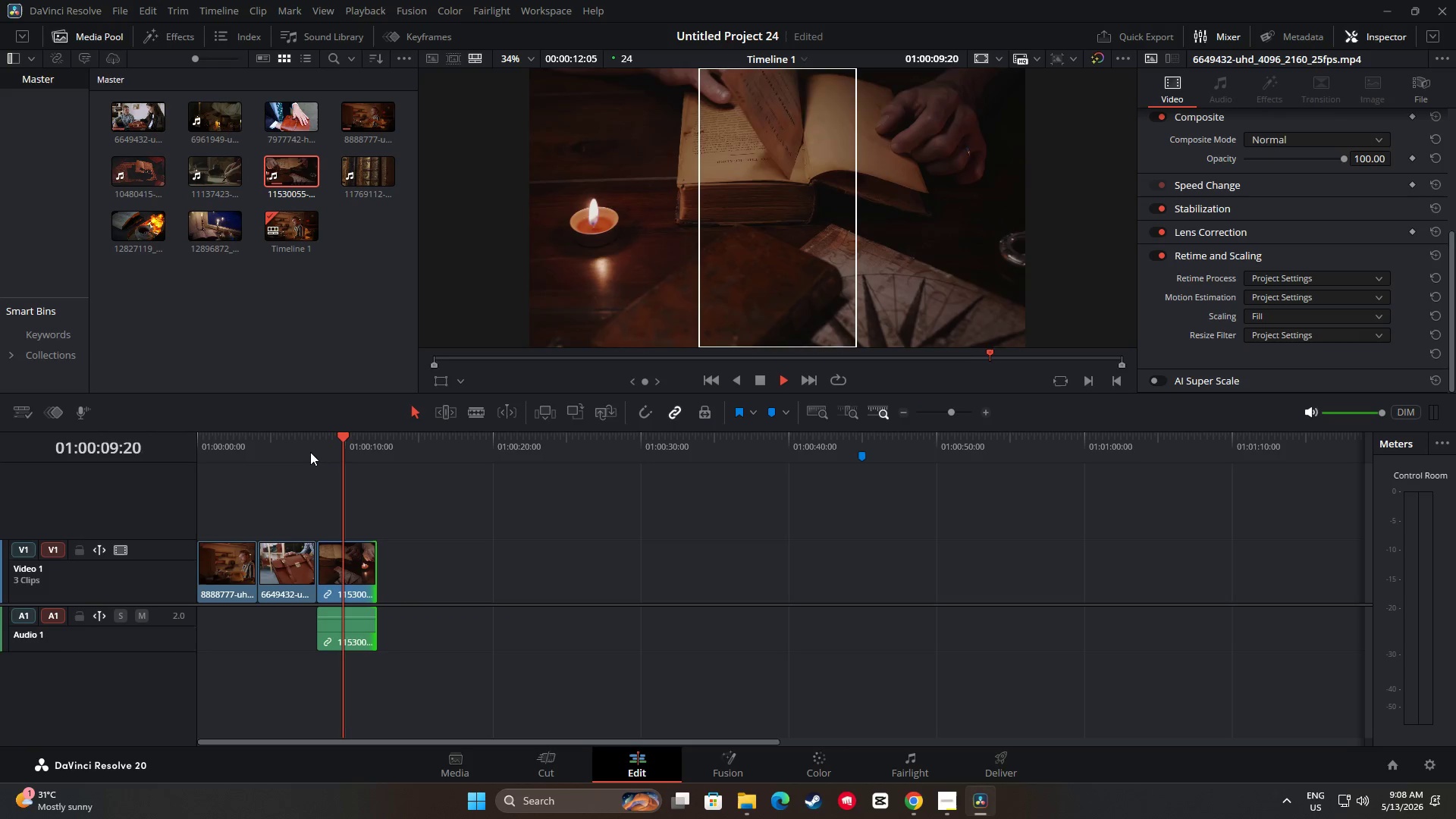 
key(Space)
 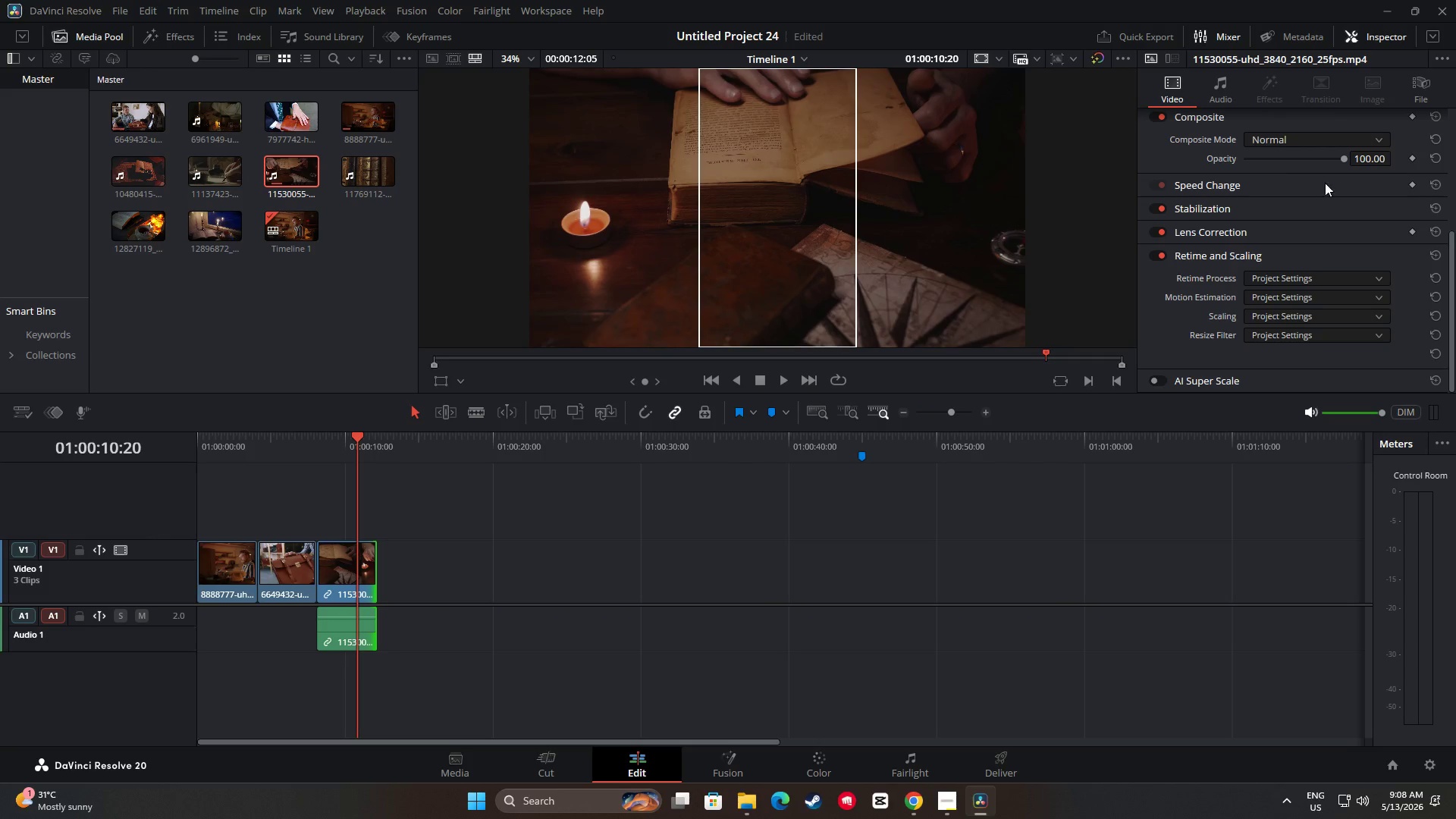 
scroll: coordinate [1373, 210], scroll_direction: up, amount: 8.0
 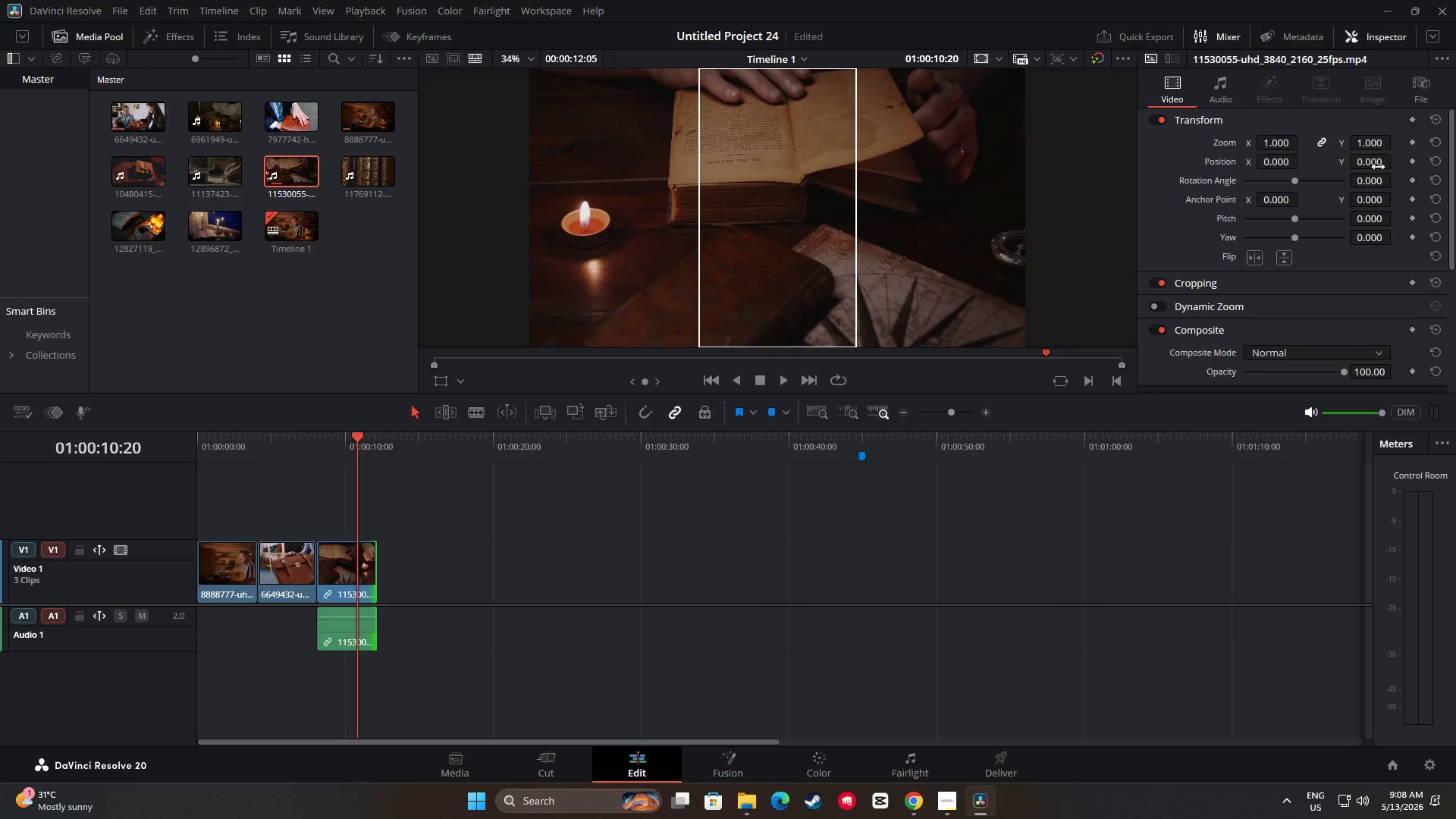 
left_click_drag(start_coordinate=[1376, 164], to_coordinate=[1368, 174])
 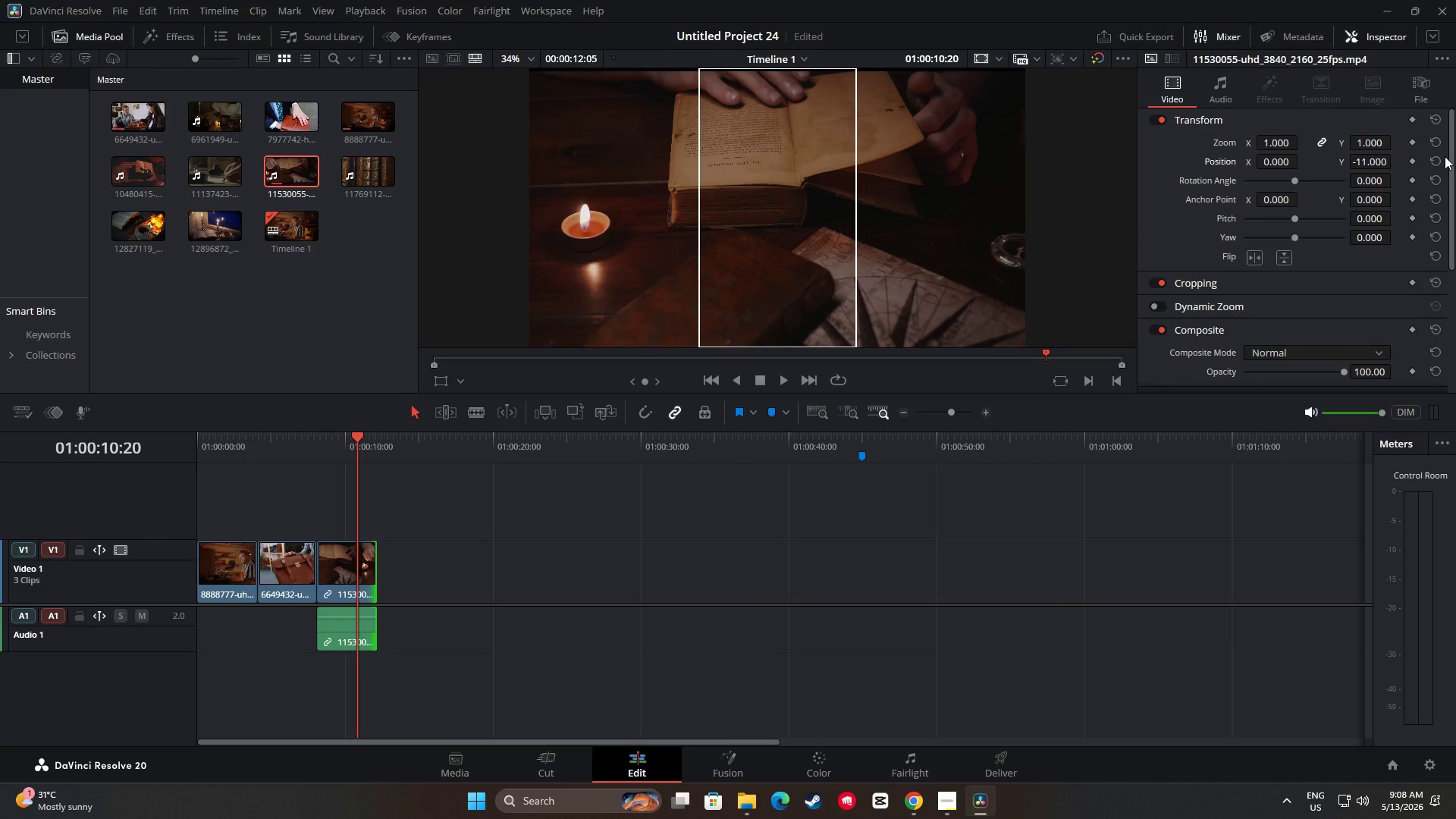 
double_click([1440, 160])
 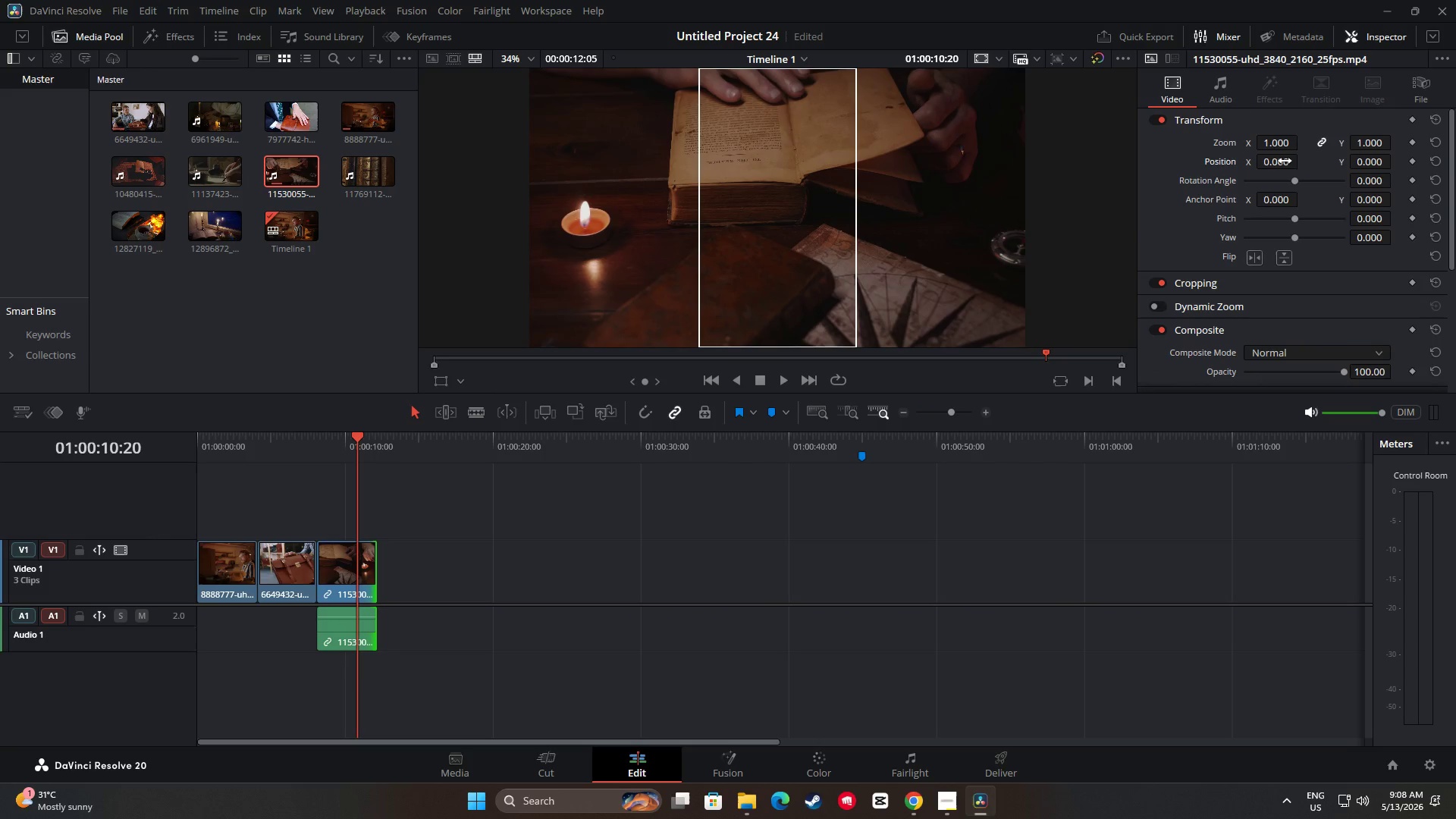 
left_click_drag(start_coordinate=[1284, 162], to_coordinate=[1262, 168])
 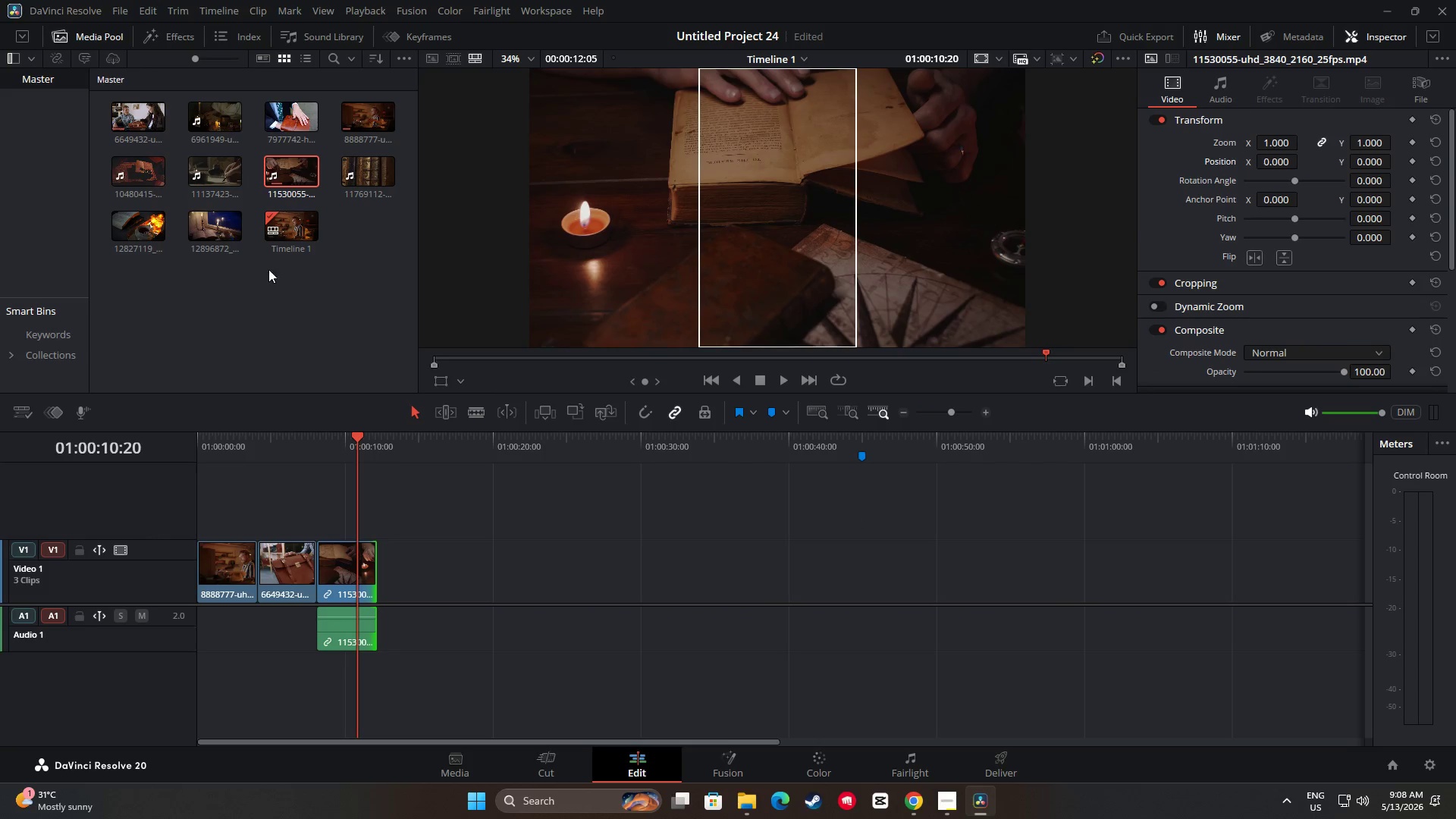 
left_click_drag(start_coordinate=[130, 167], to_coordinate=[378, 589])
 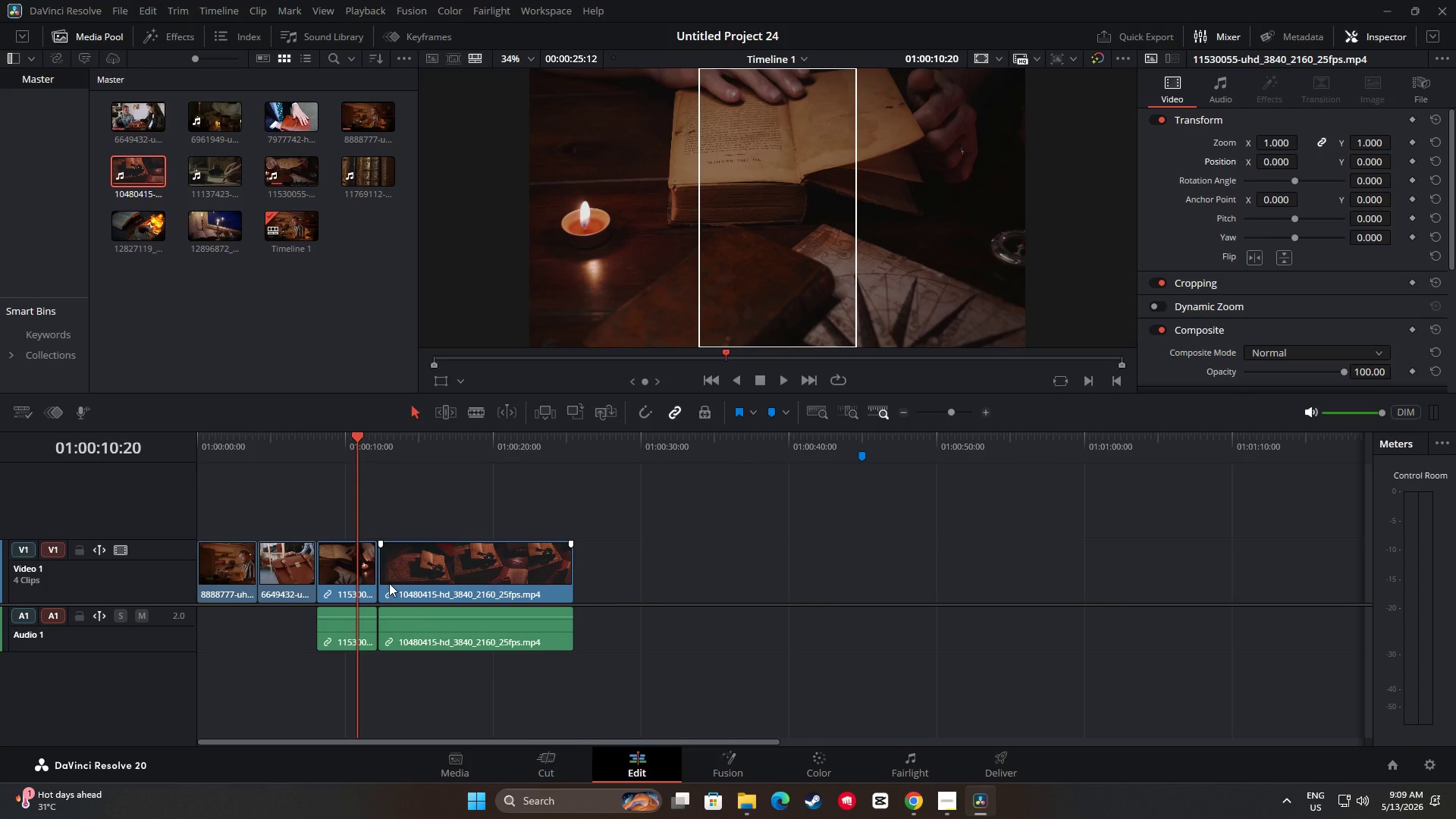 
wait(10.09)
 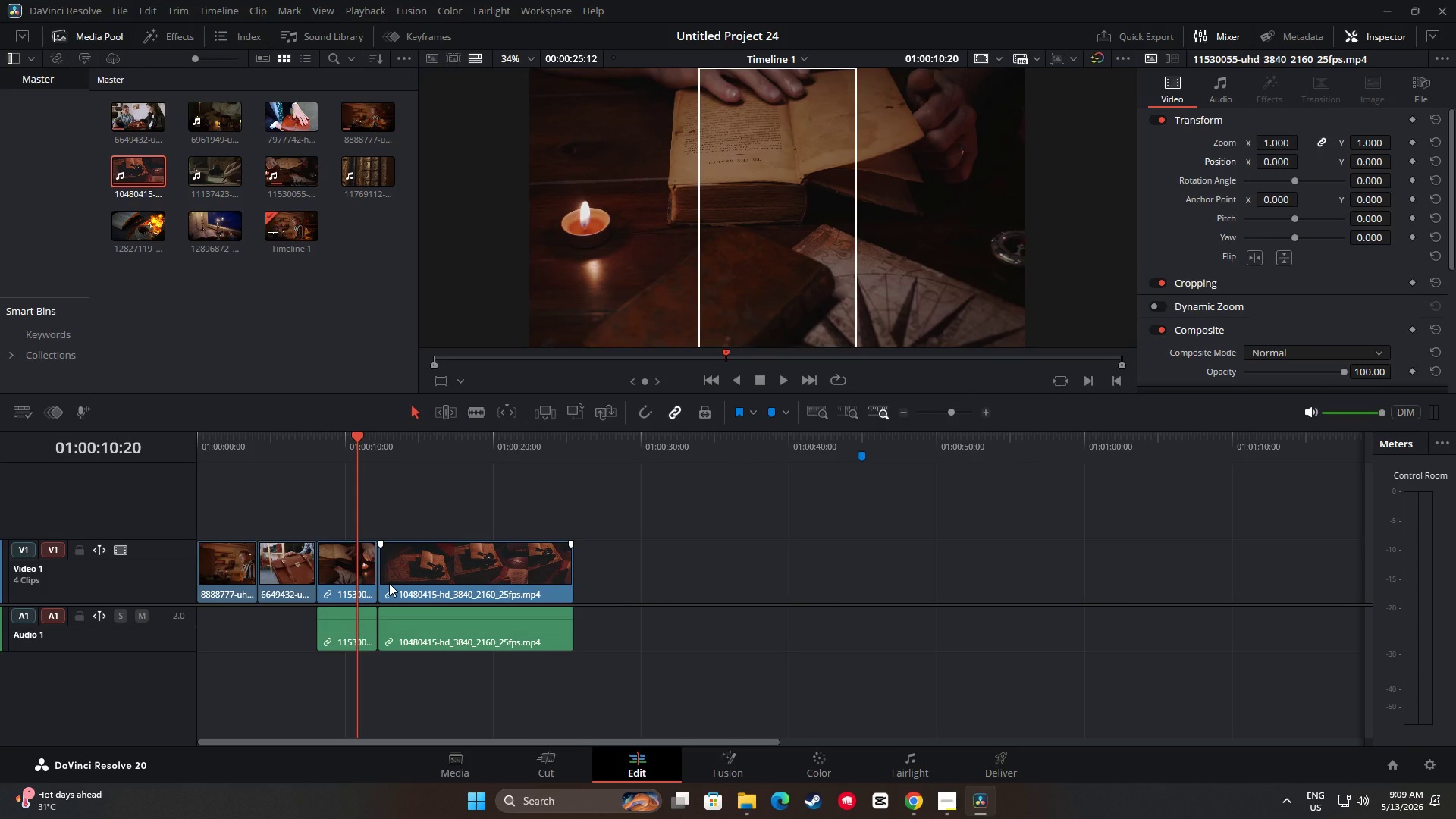 
left_click_drag(start_coordinate=[358, 445], to_coordinate=[428, 461])
 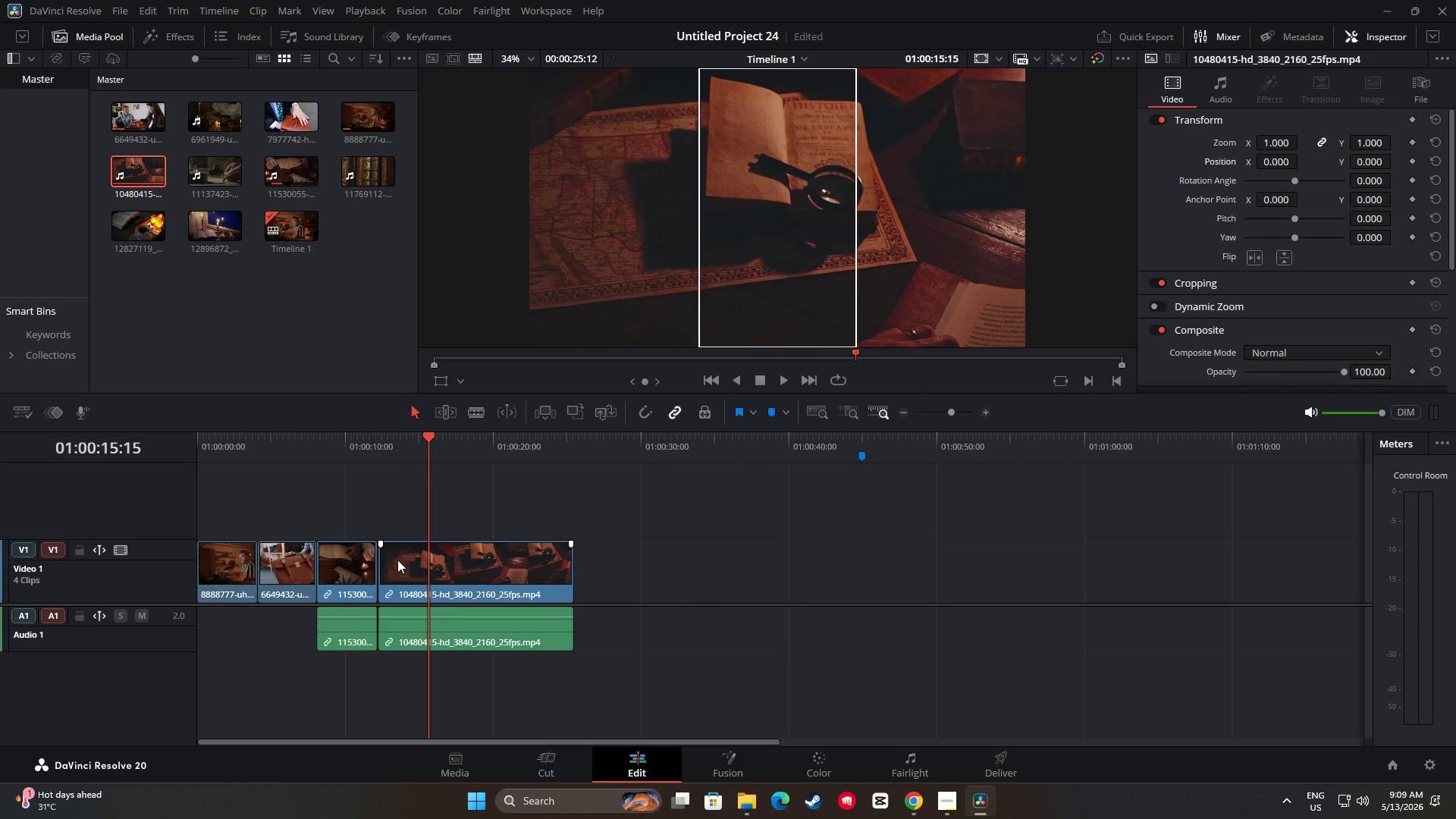 
mouse_move([475, 564])
 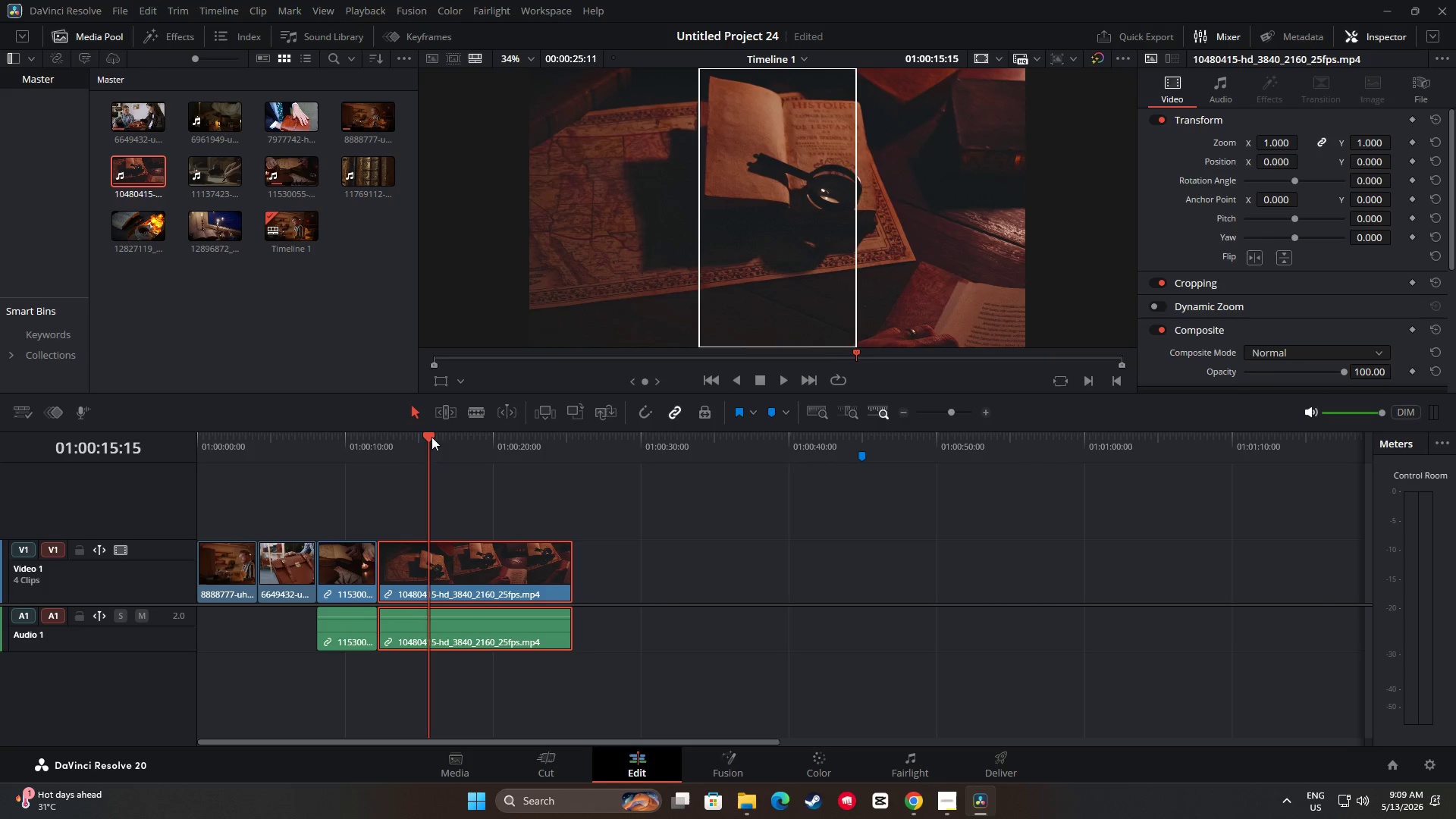 
left_click_drag(start_coordinate=[431, 437], to_coordinate=[463, 450])
 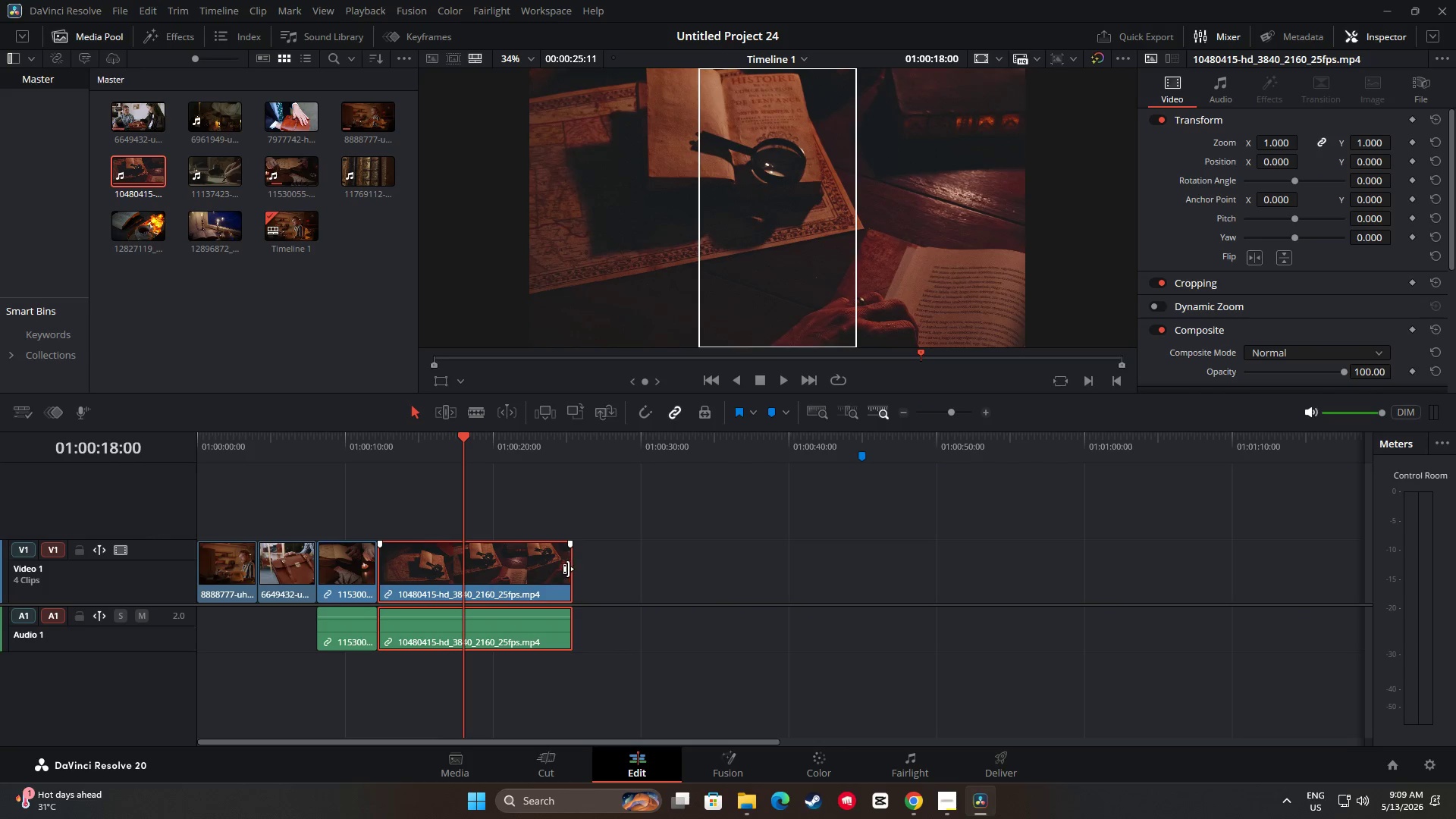 
left_click_drag(start_coordinate=[568, 569], to_coordinate=[460, 573])
 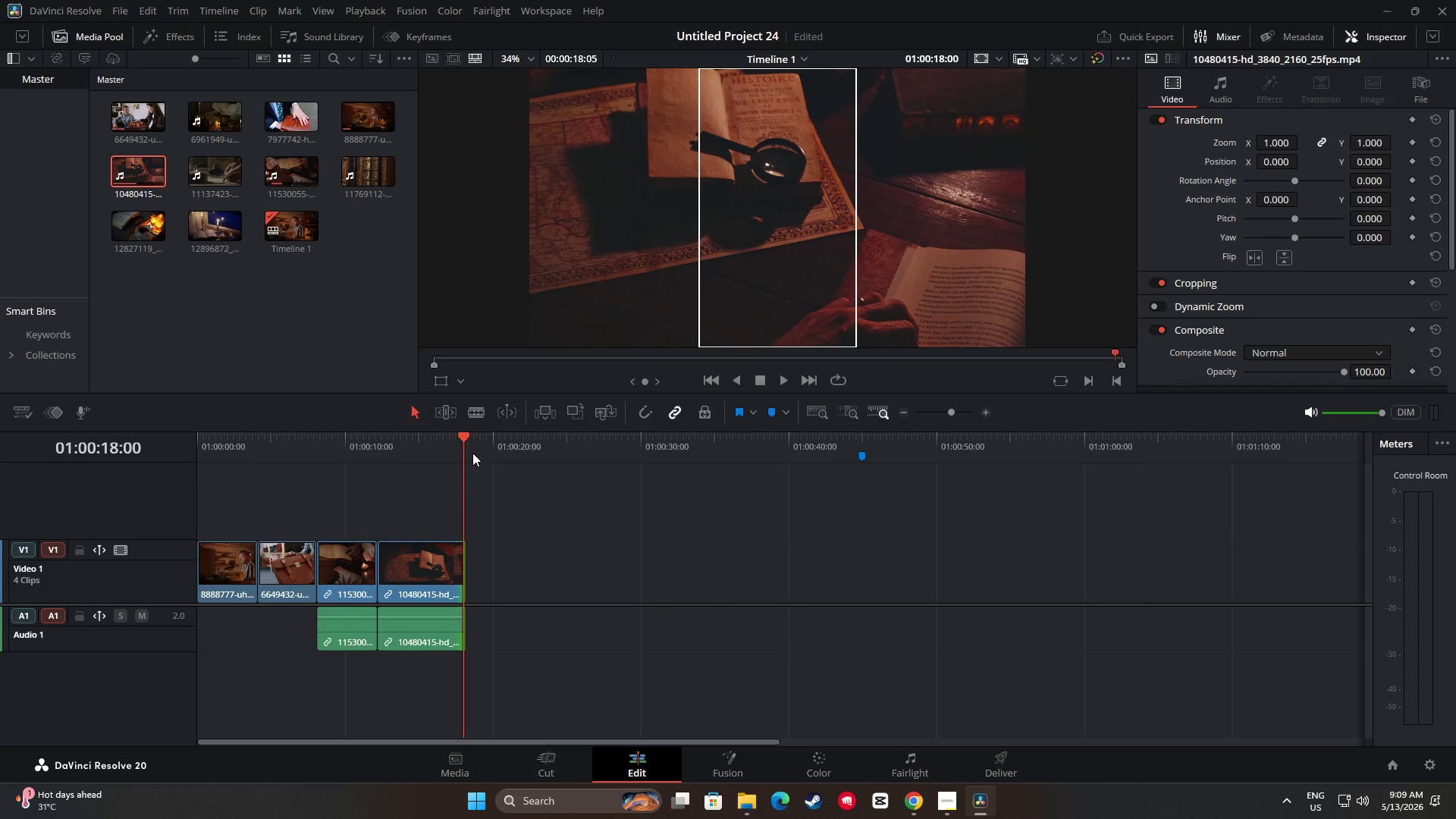 
left_click_drag(start_coordinate=[465, 435], to_coordinate=[395, 446])
 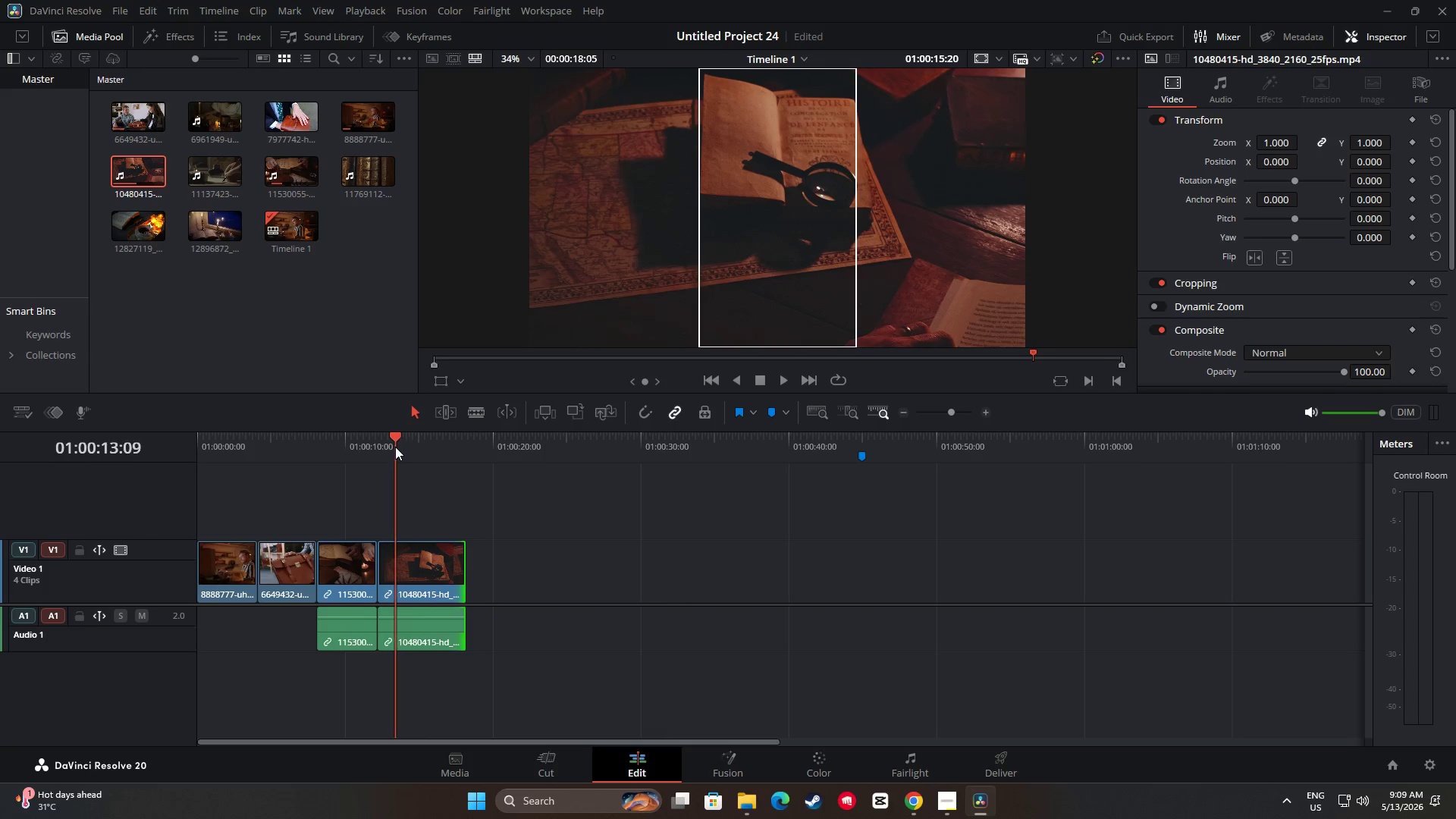 
key(Space)
 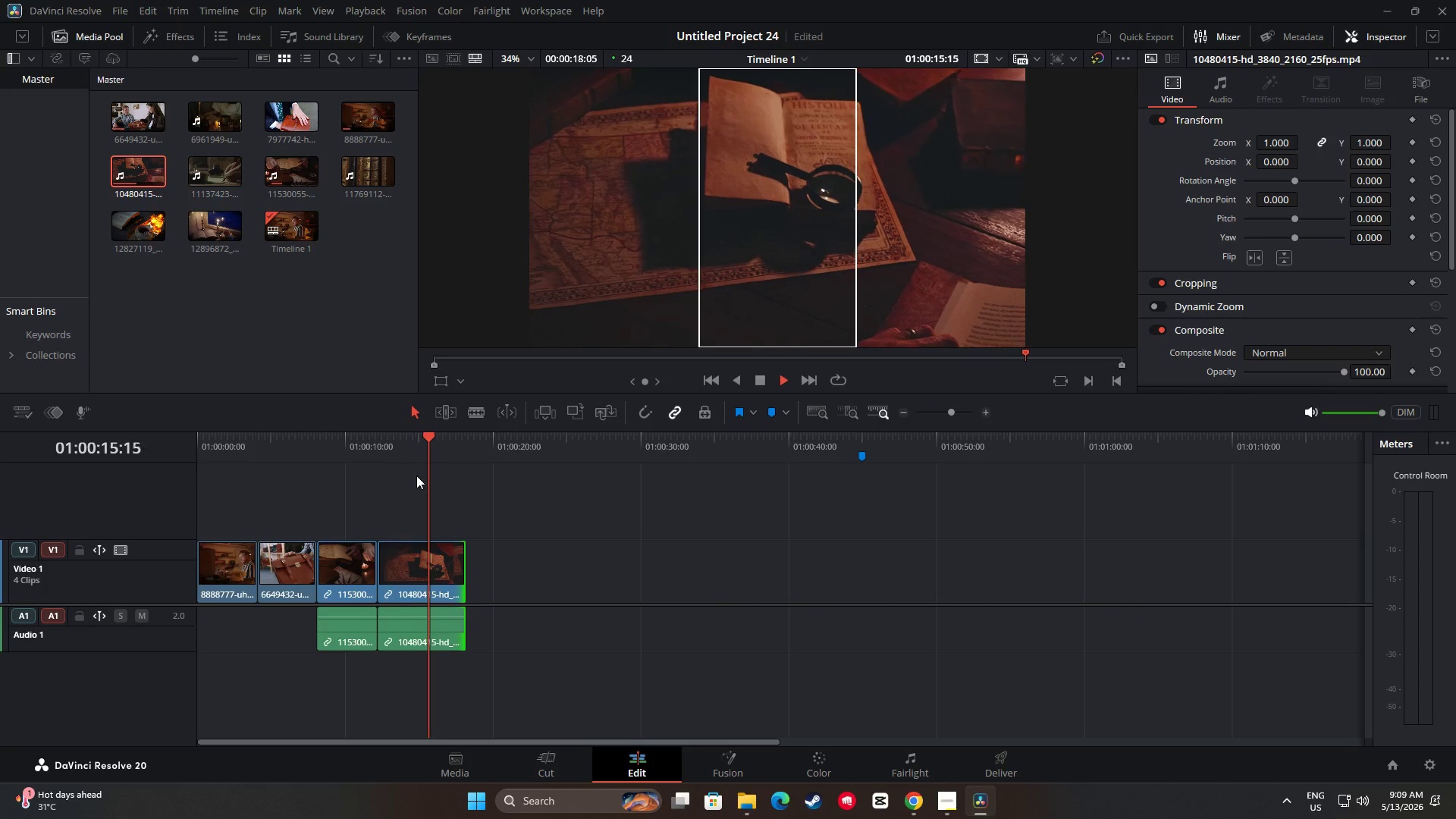 
key(Space)
 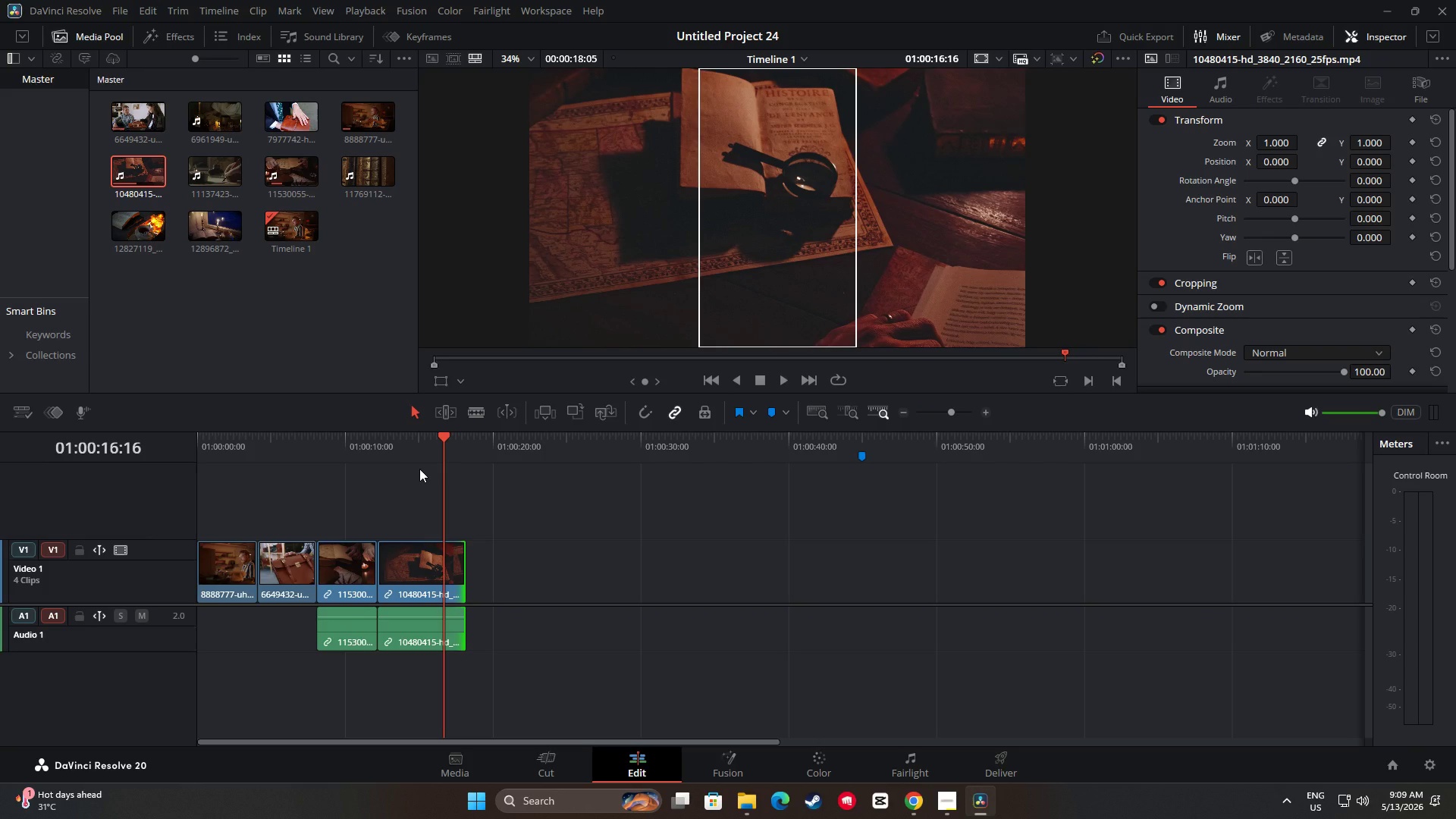 
key(Space)
 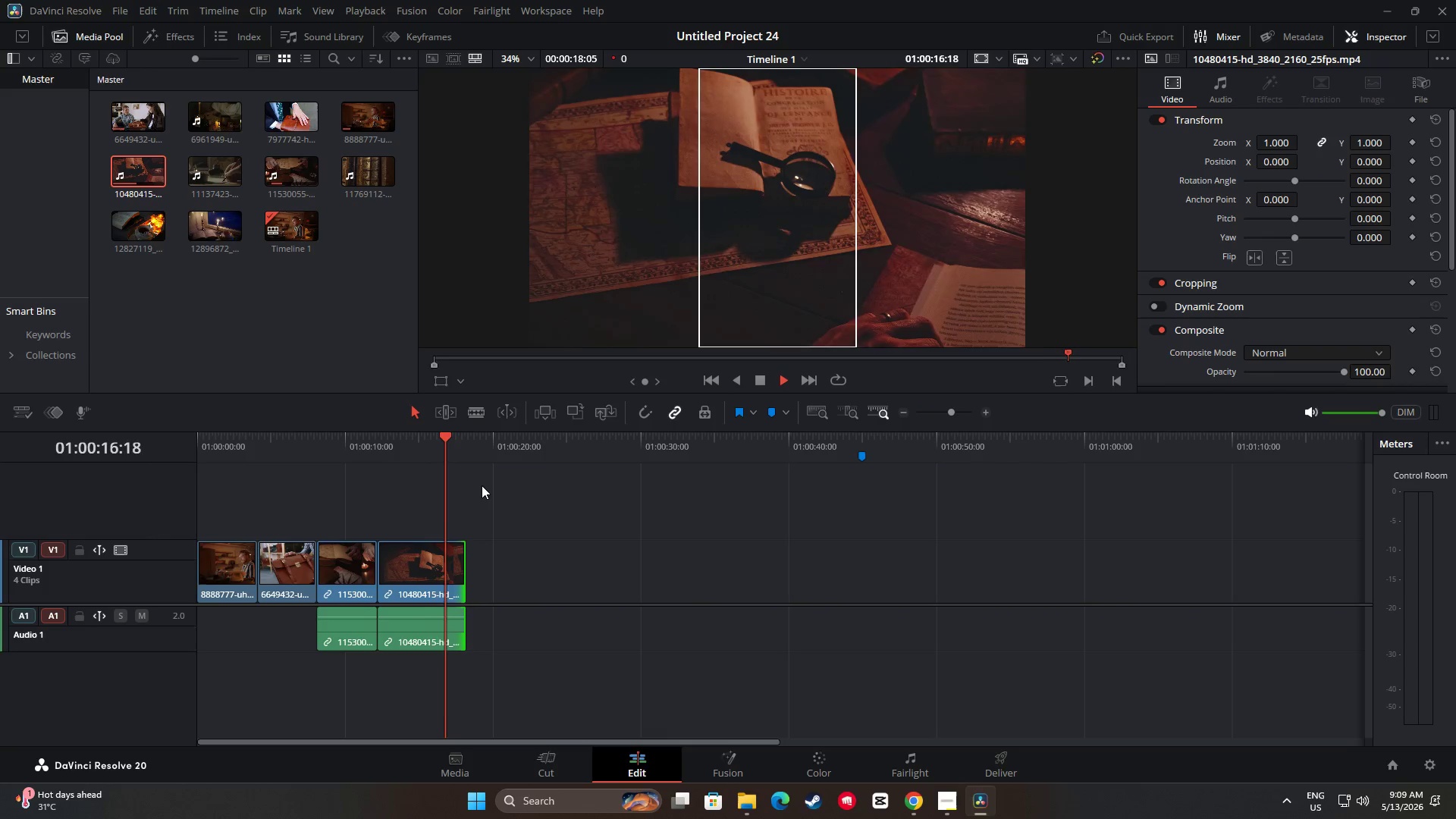 
key(Space)
 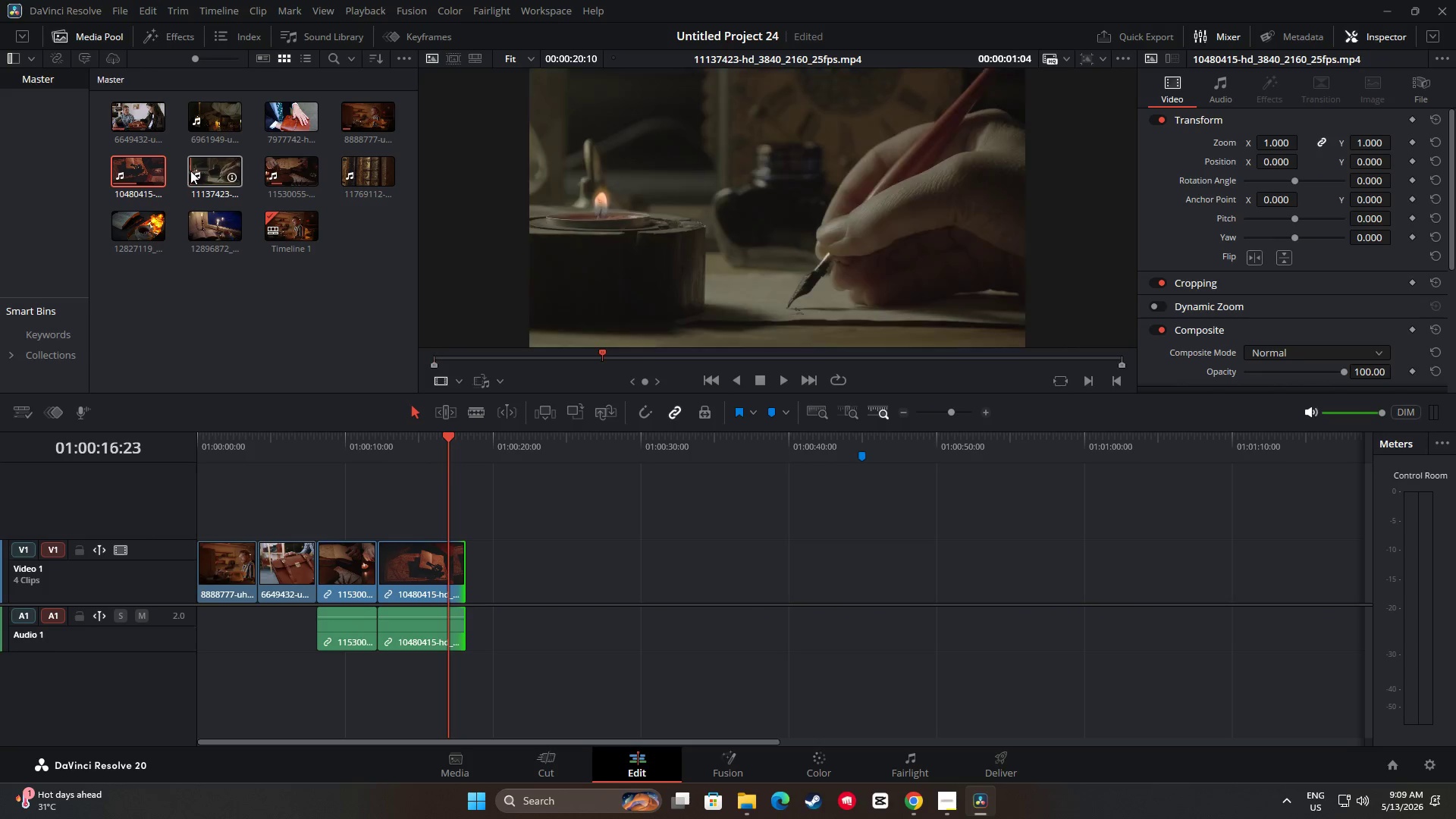 
left_click_drag(start_coordinate=[202, 169], to_coordinate=[466, 585])
 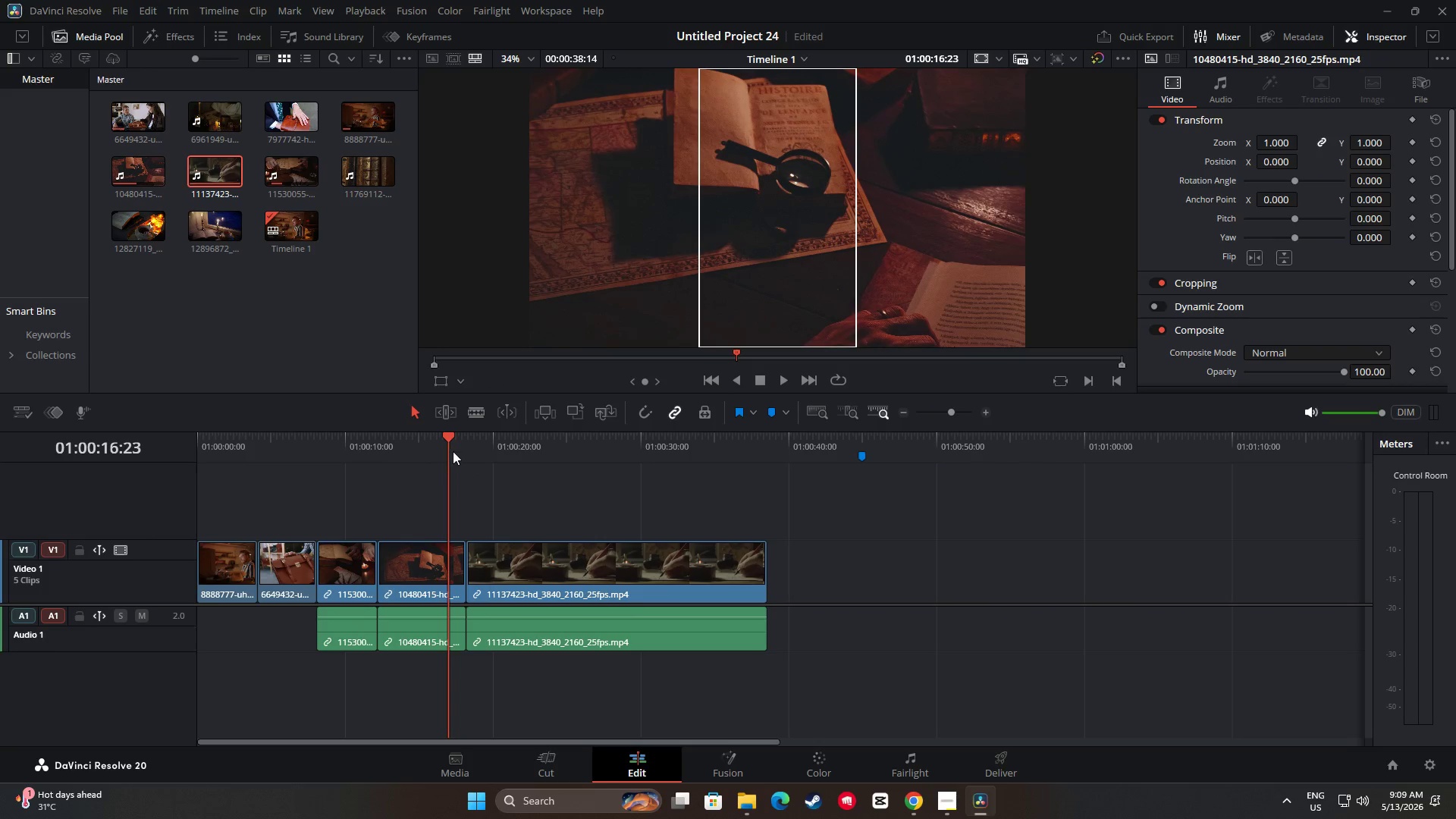 
left_click_drag(start_coordinate=[448, 441], to_coordinate=[522, 466])
 